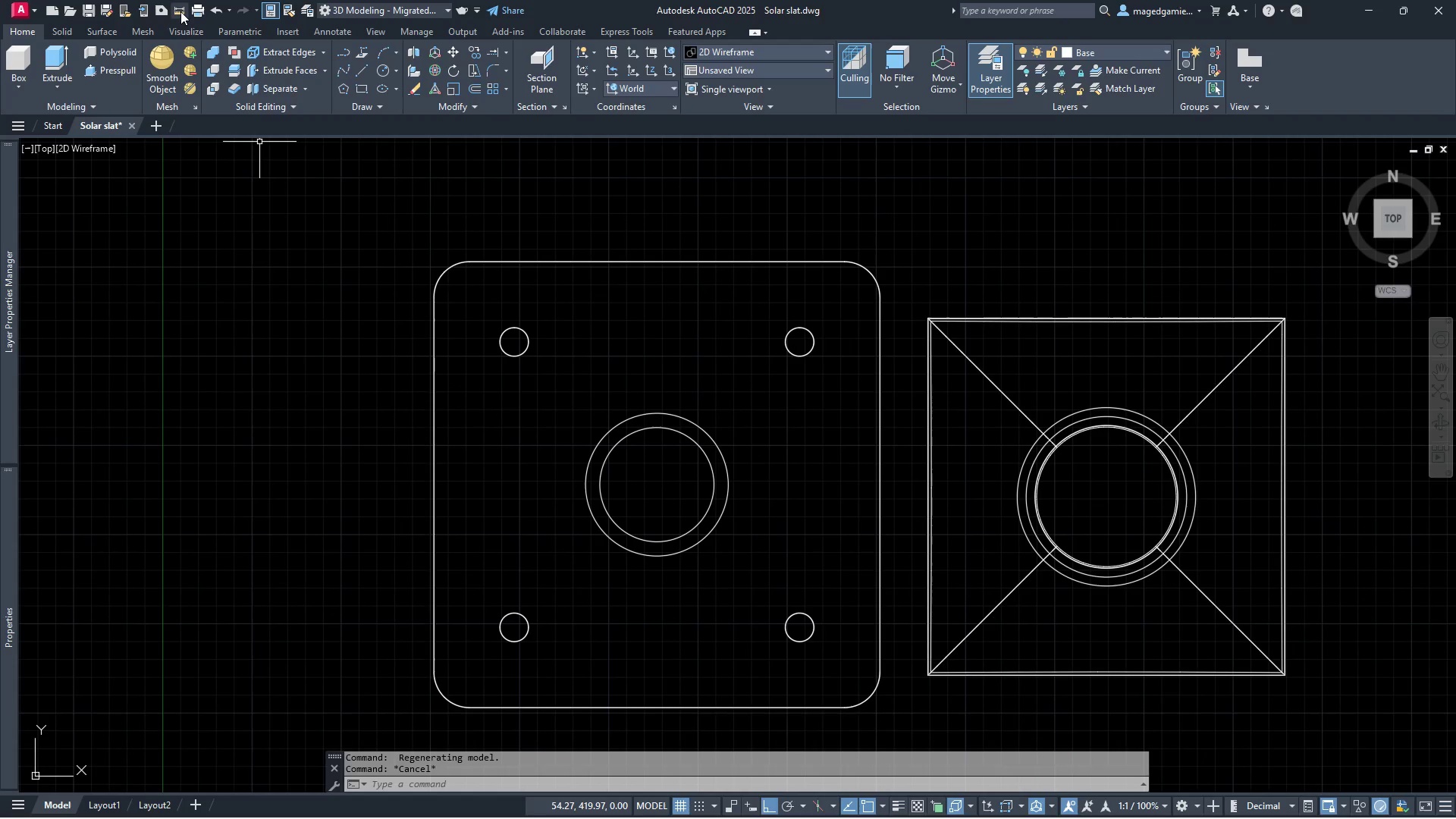 
left_click([180, 15])
 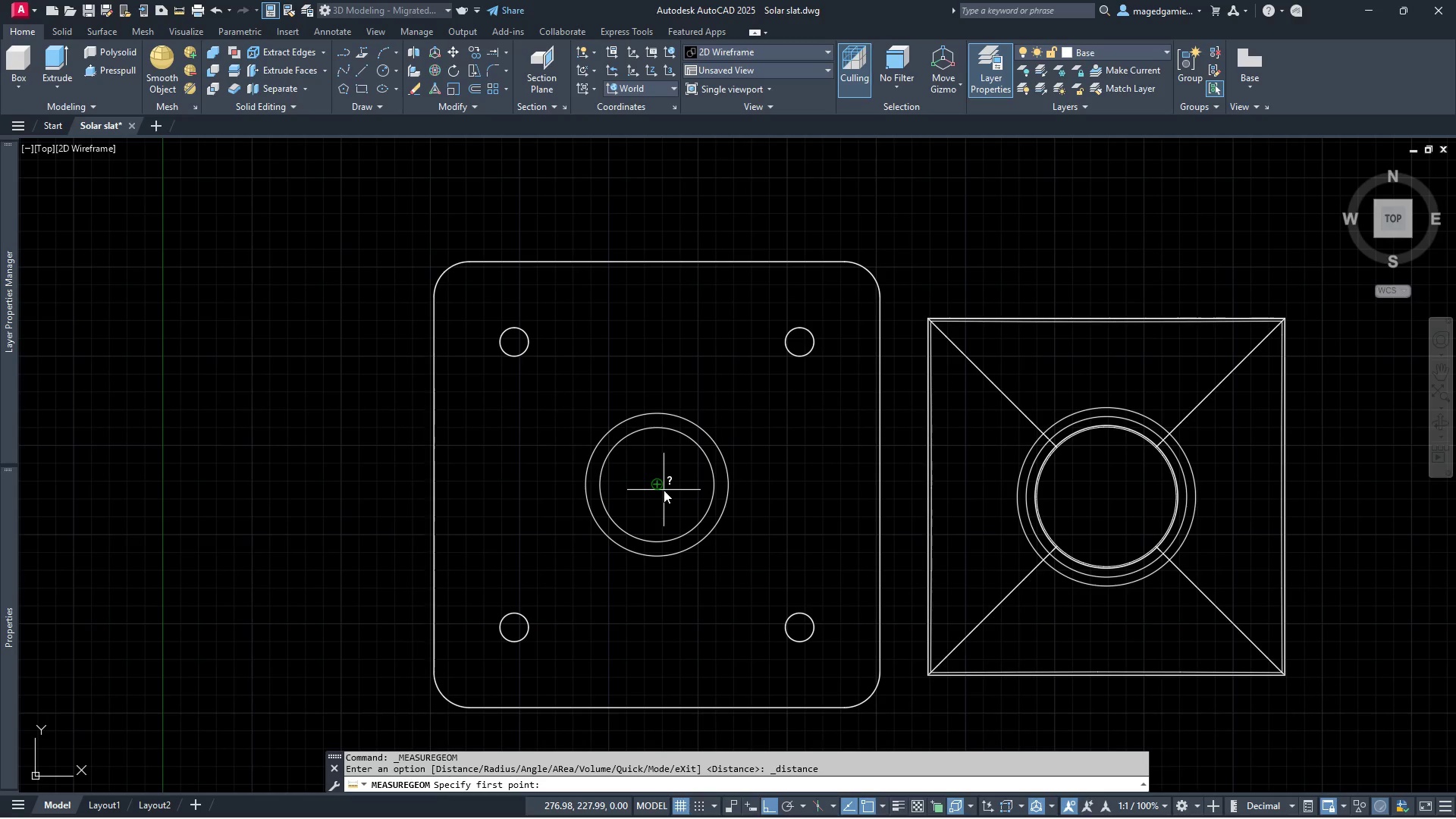 
left_click([659, 488])
 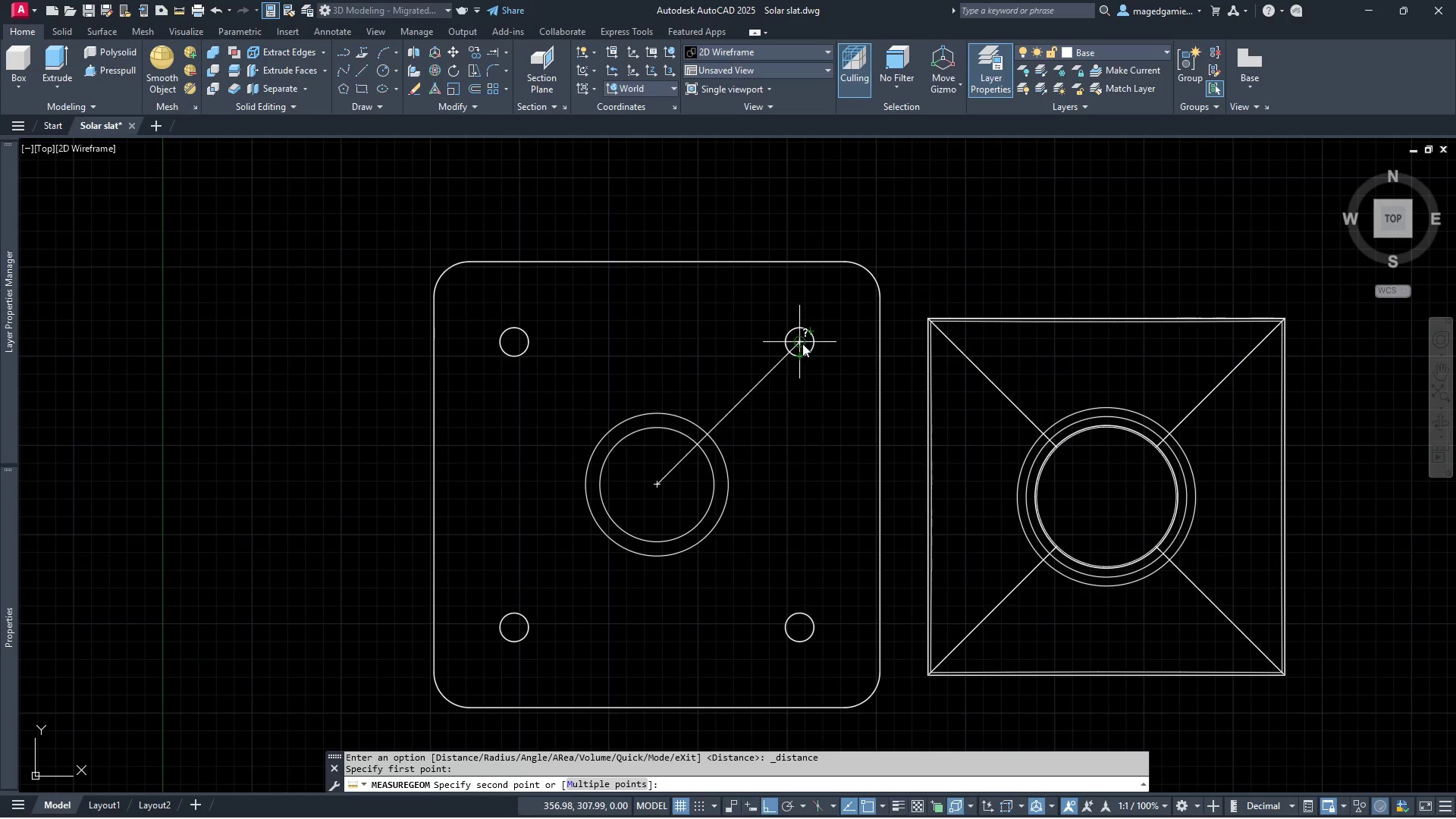 
left_click([802, 341])
 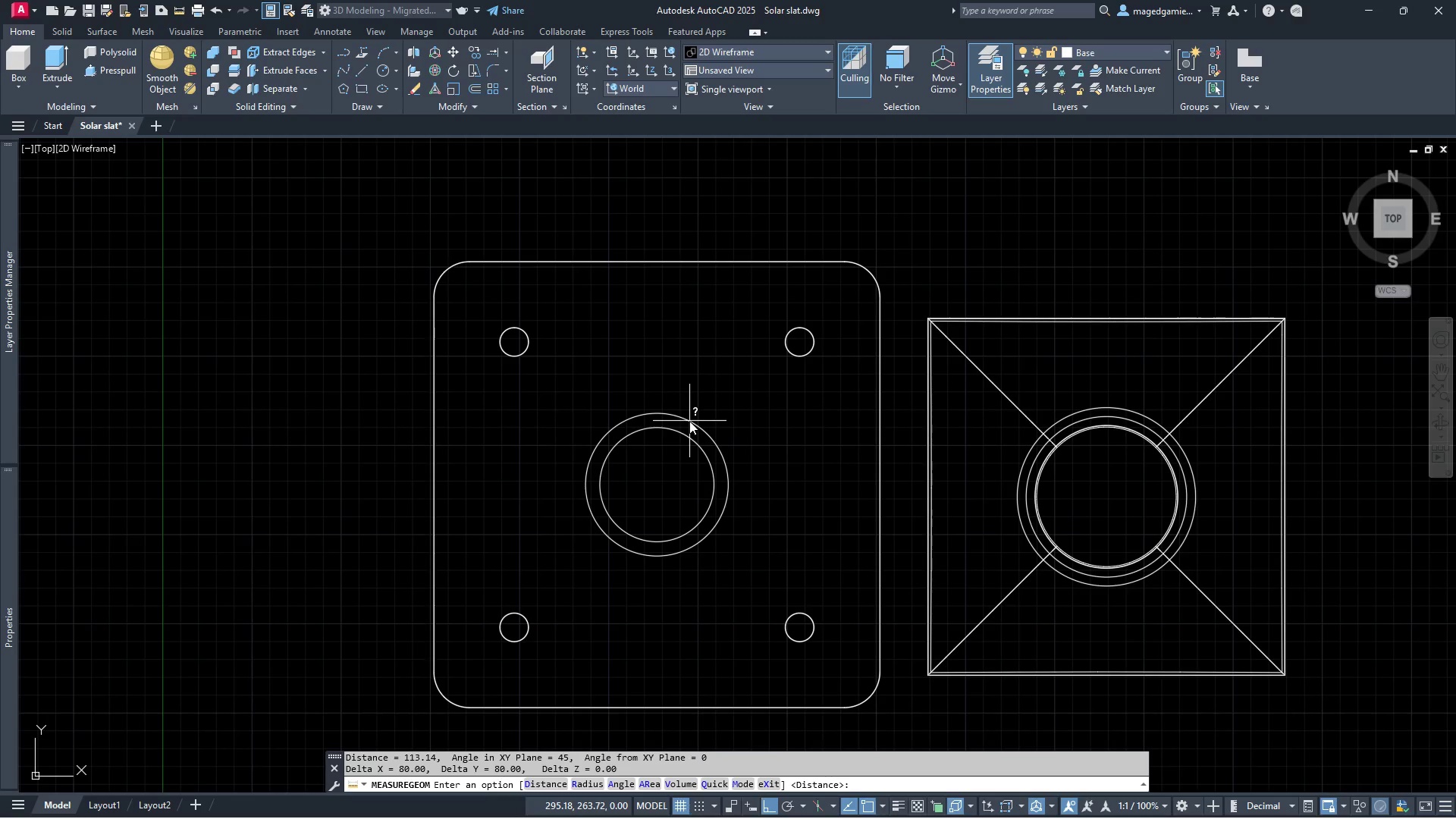 
right_click([662, 480])
 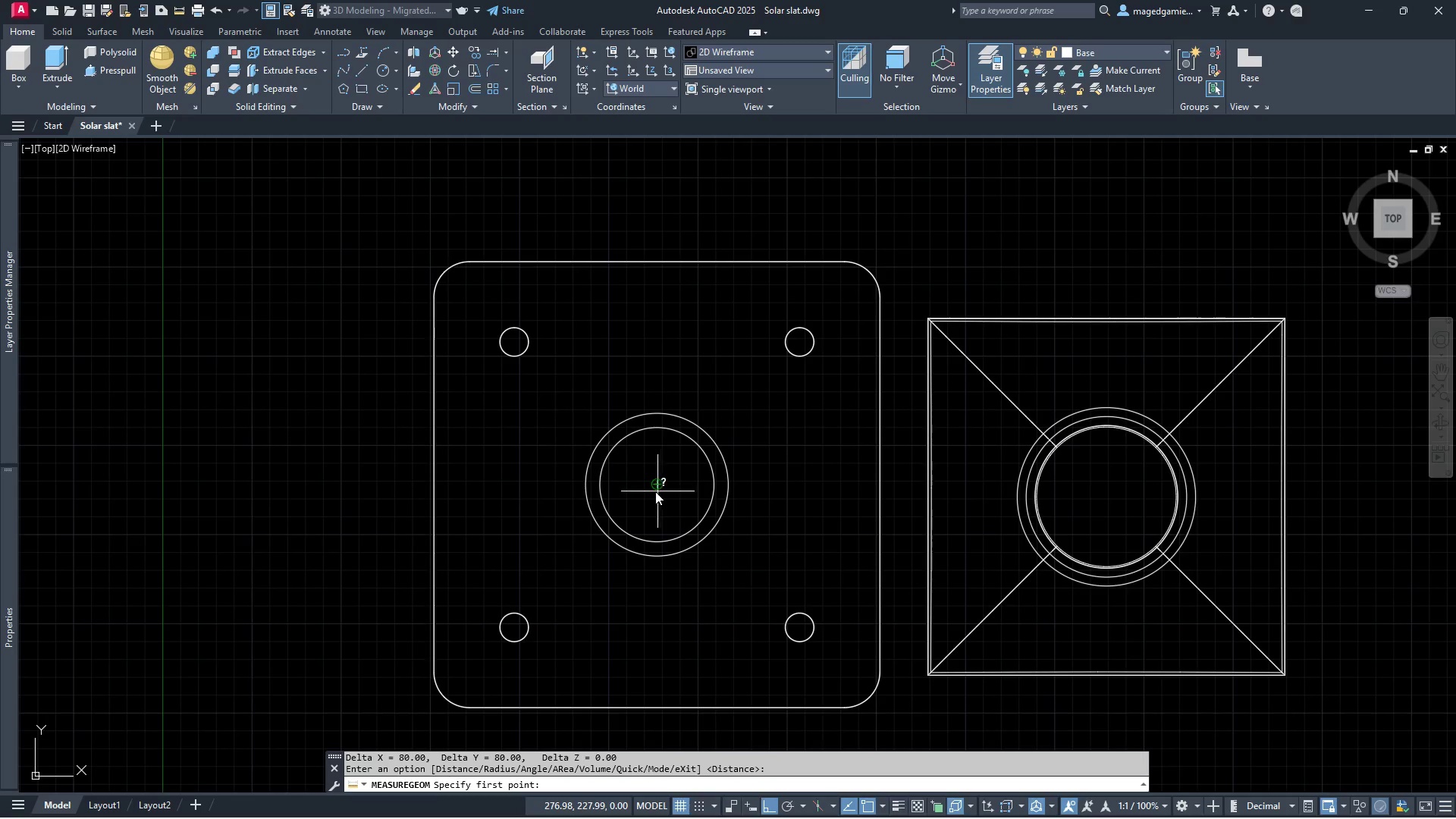 
left_click([657, 483])
 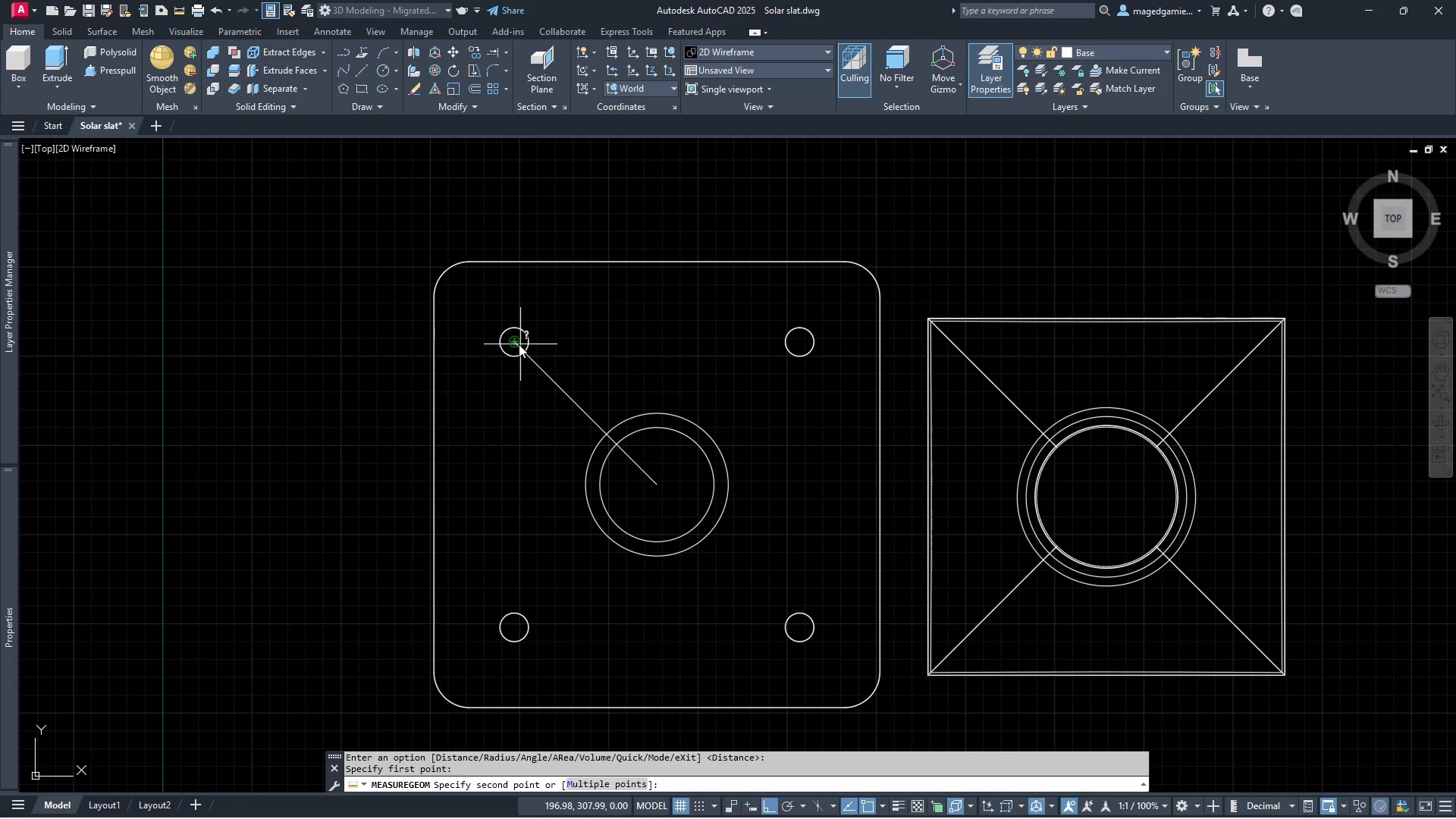 
left_click([512, 341])
 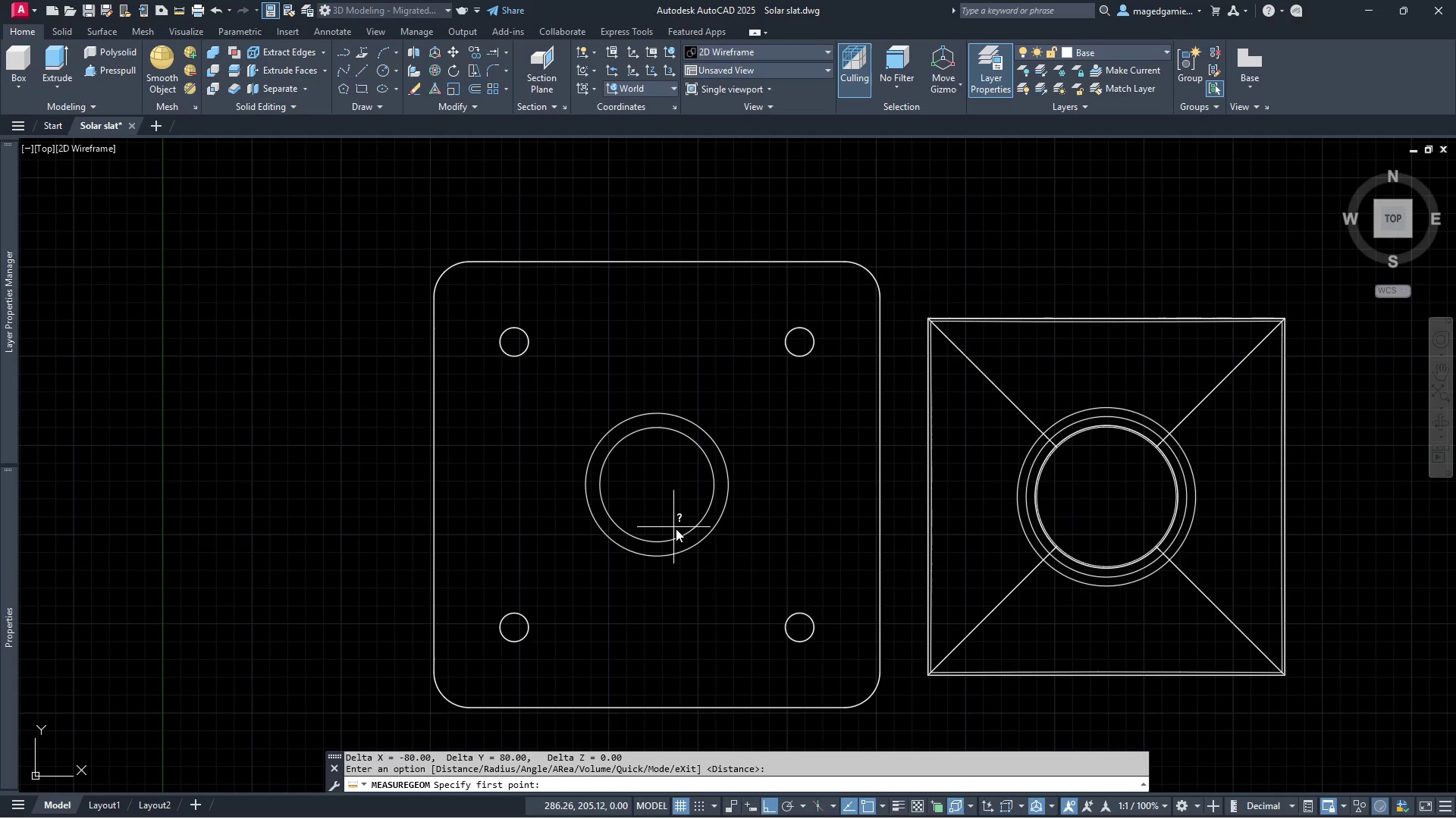 
left_click([661, 486])
 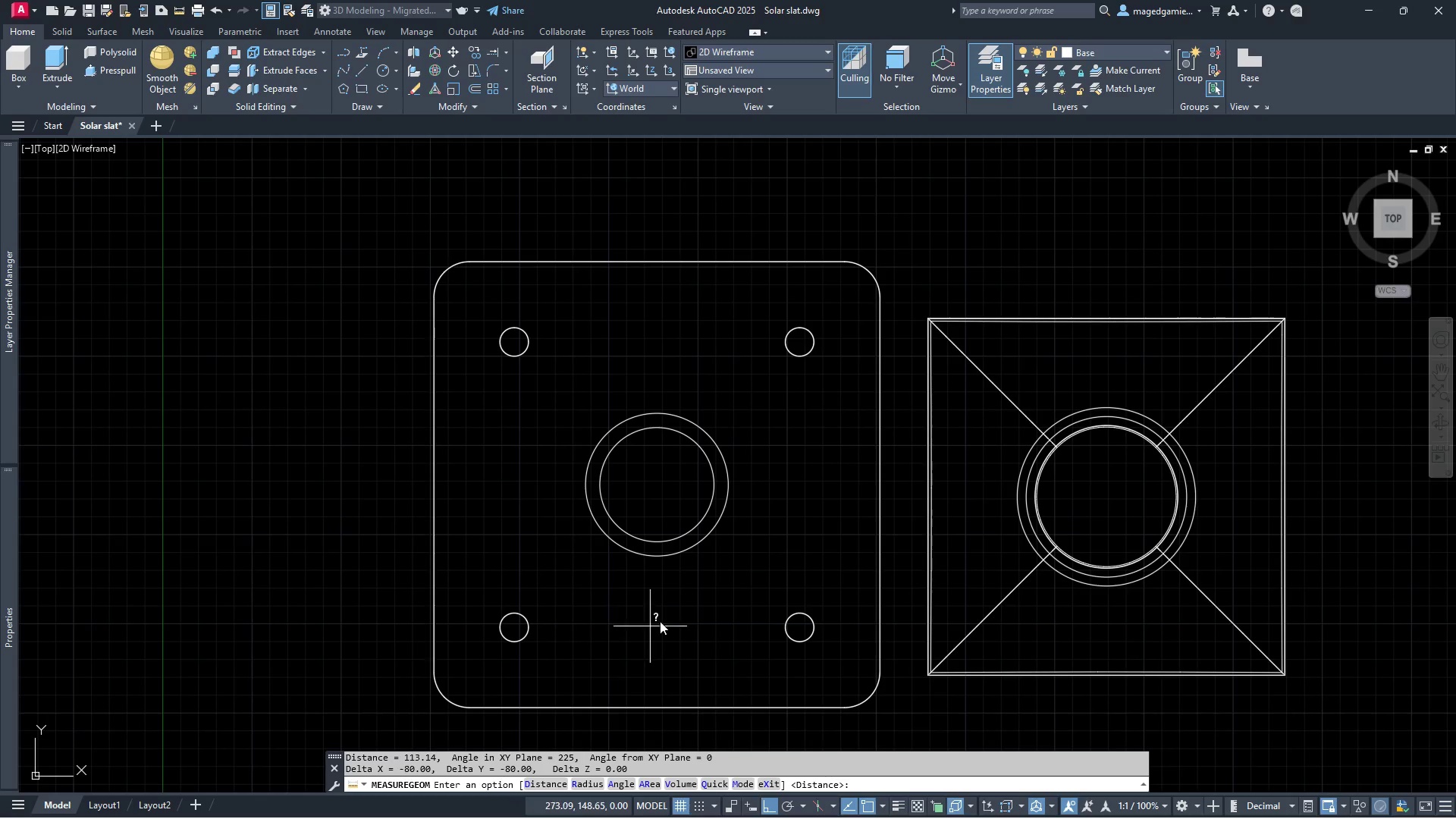 
key(Escape)
 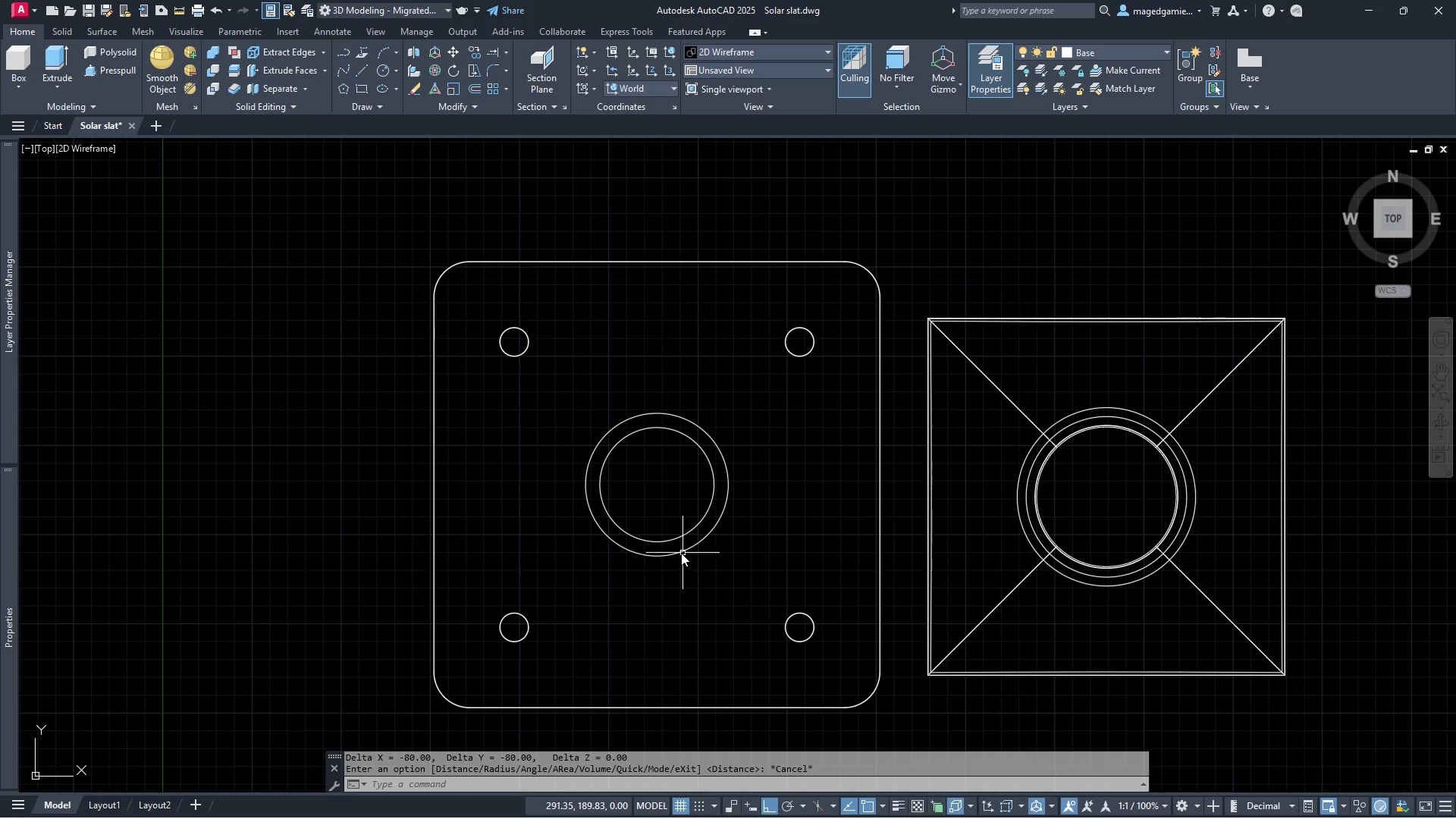 
scroll: coordinate [673, 556], scroll_direction: down, amount: 1.0
 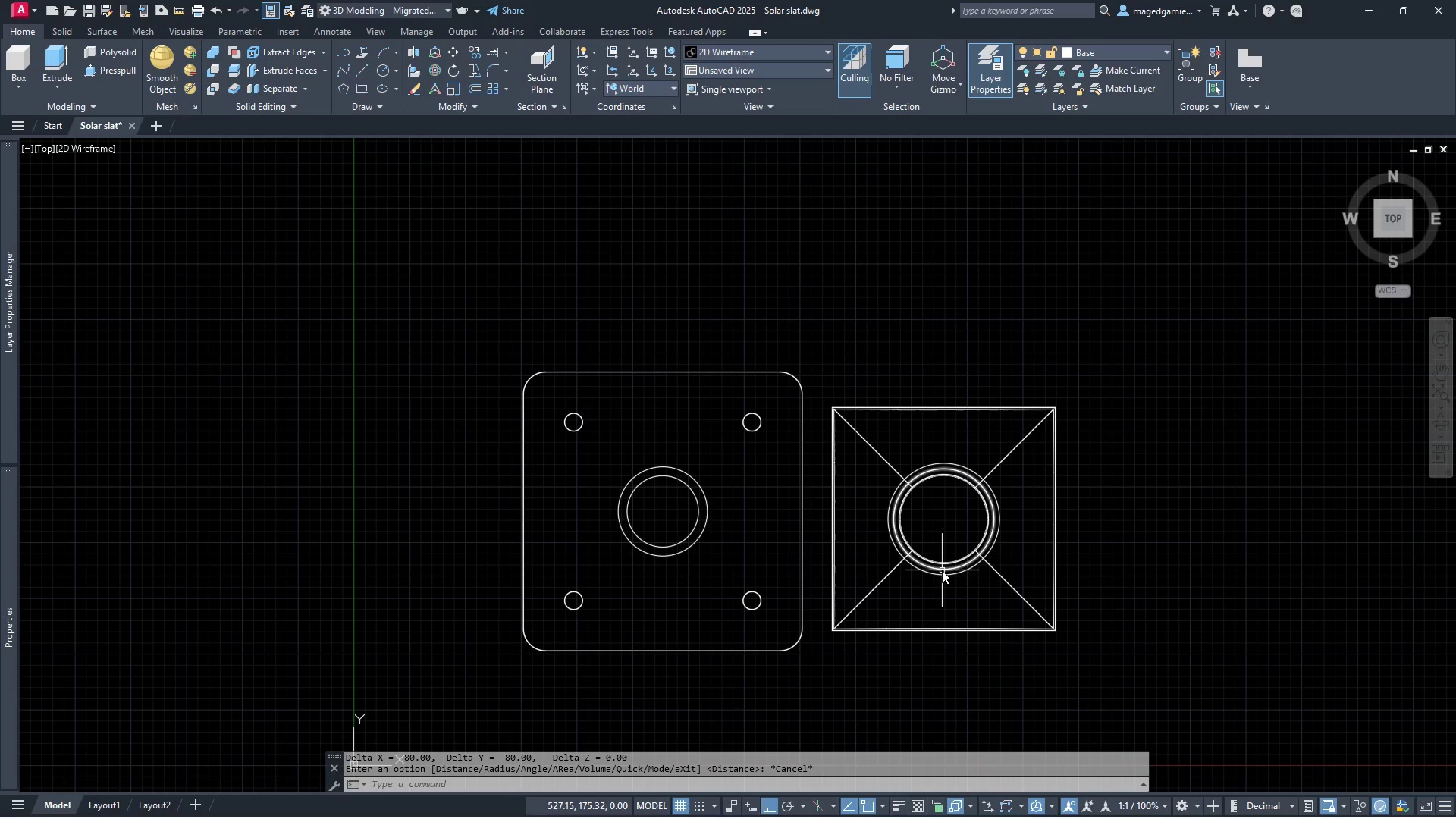 
scroll: coordinate [946, 578], scroll_direction: up, amount: 2.0
 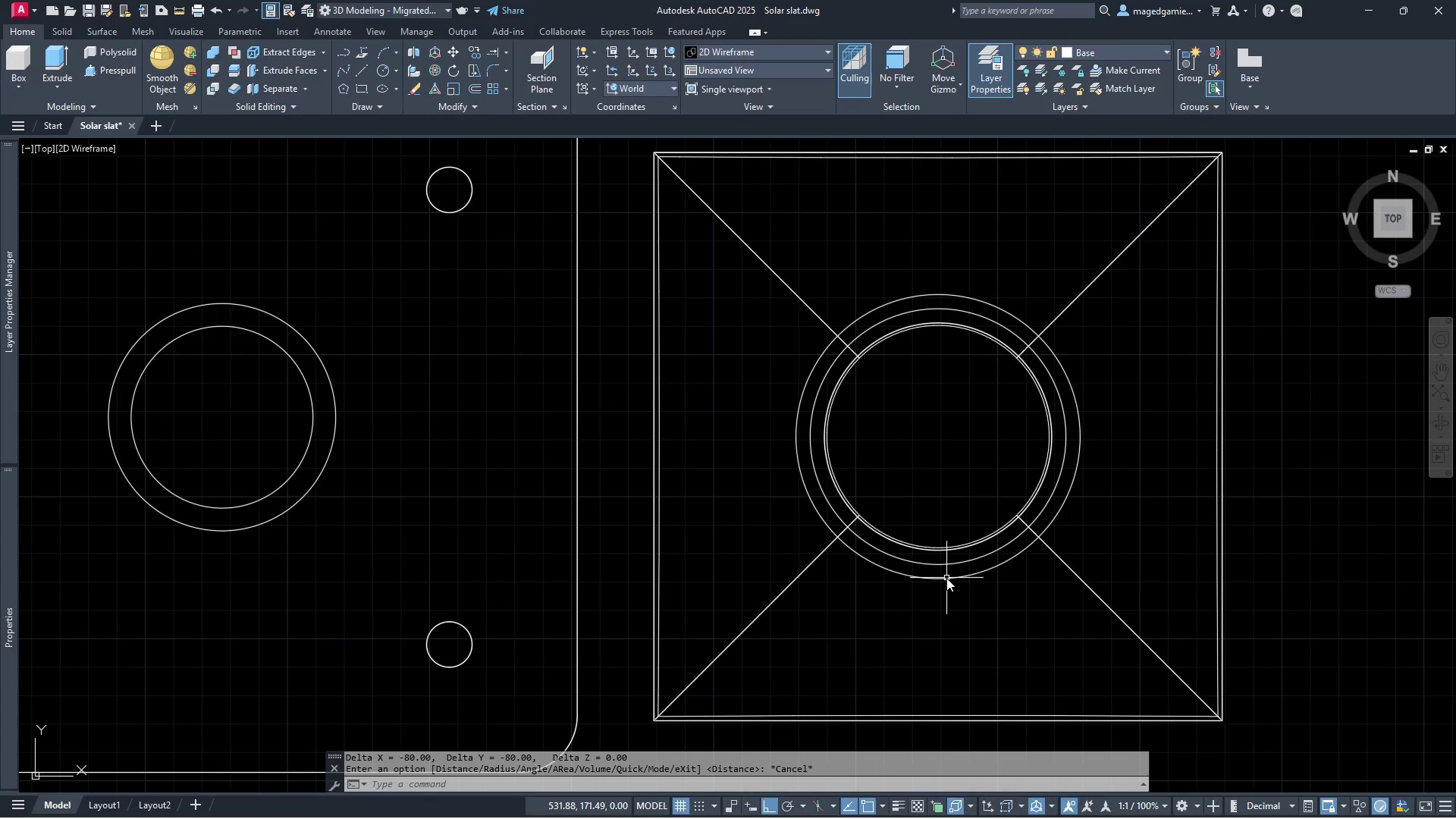 
scroll: coordinate [944, 573], scroll_direction: down, amount: 1.0
 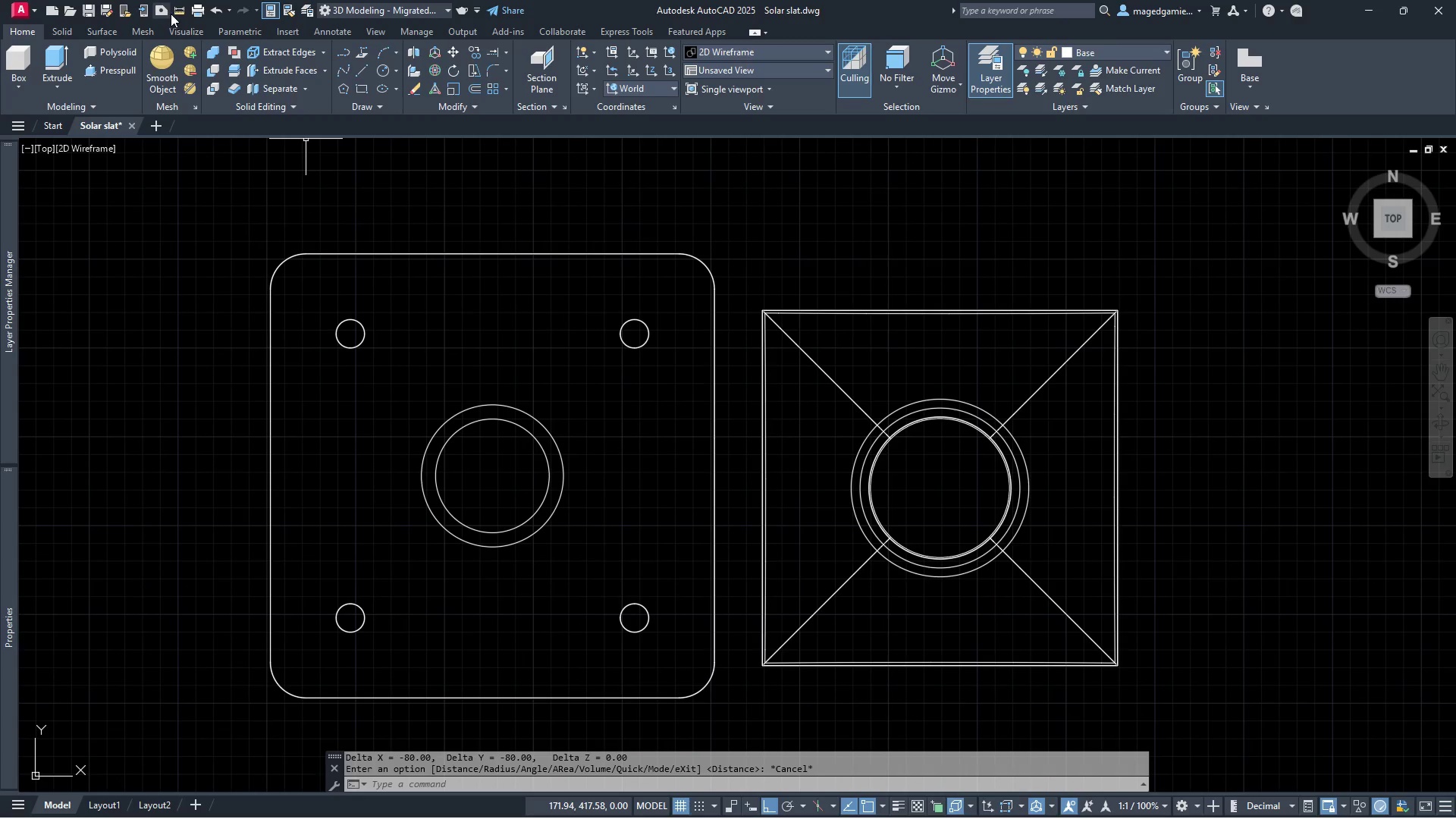 
left_click([180, 11])
 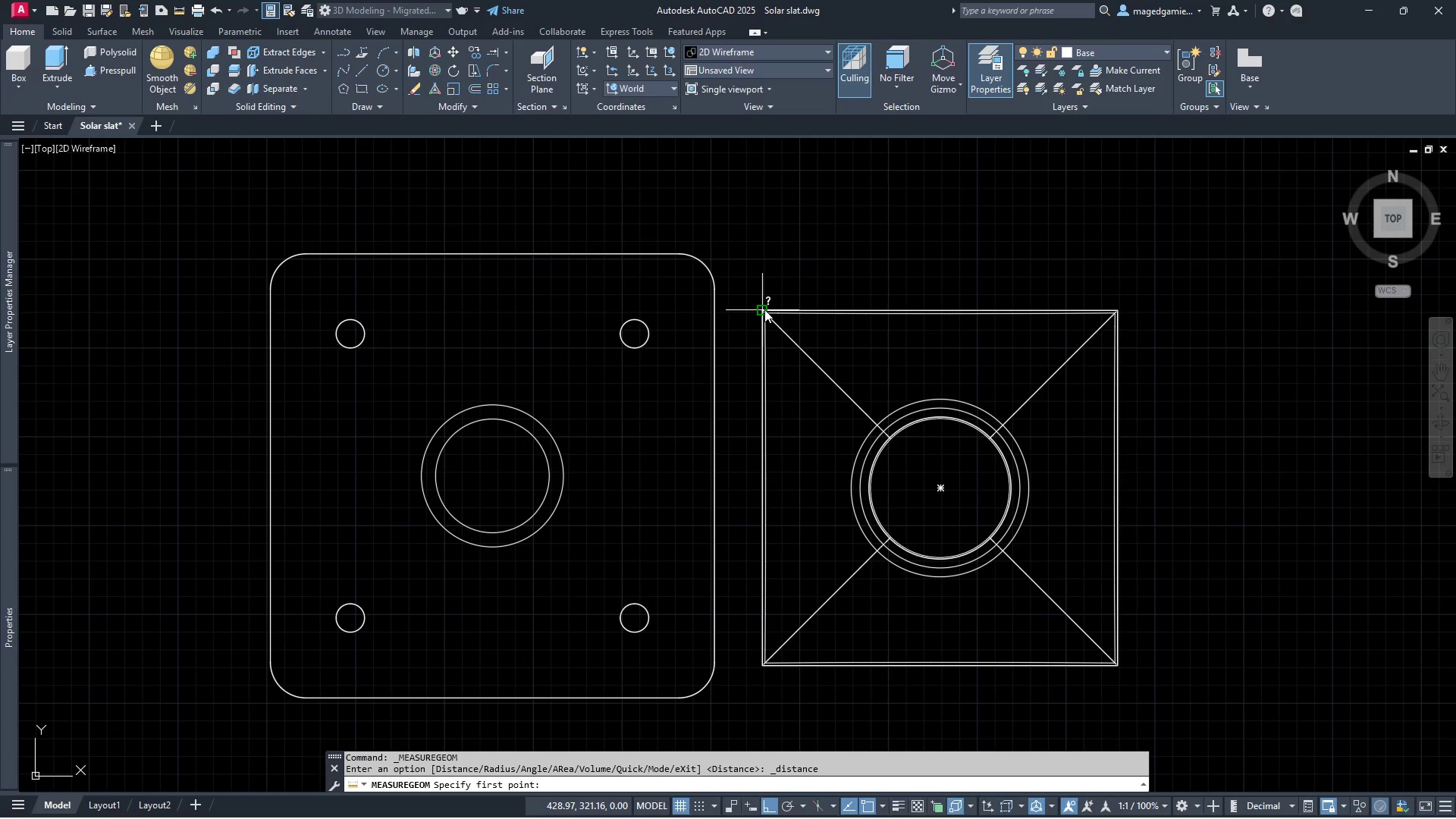 
left_click([764, 309])
 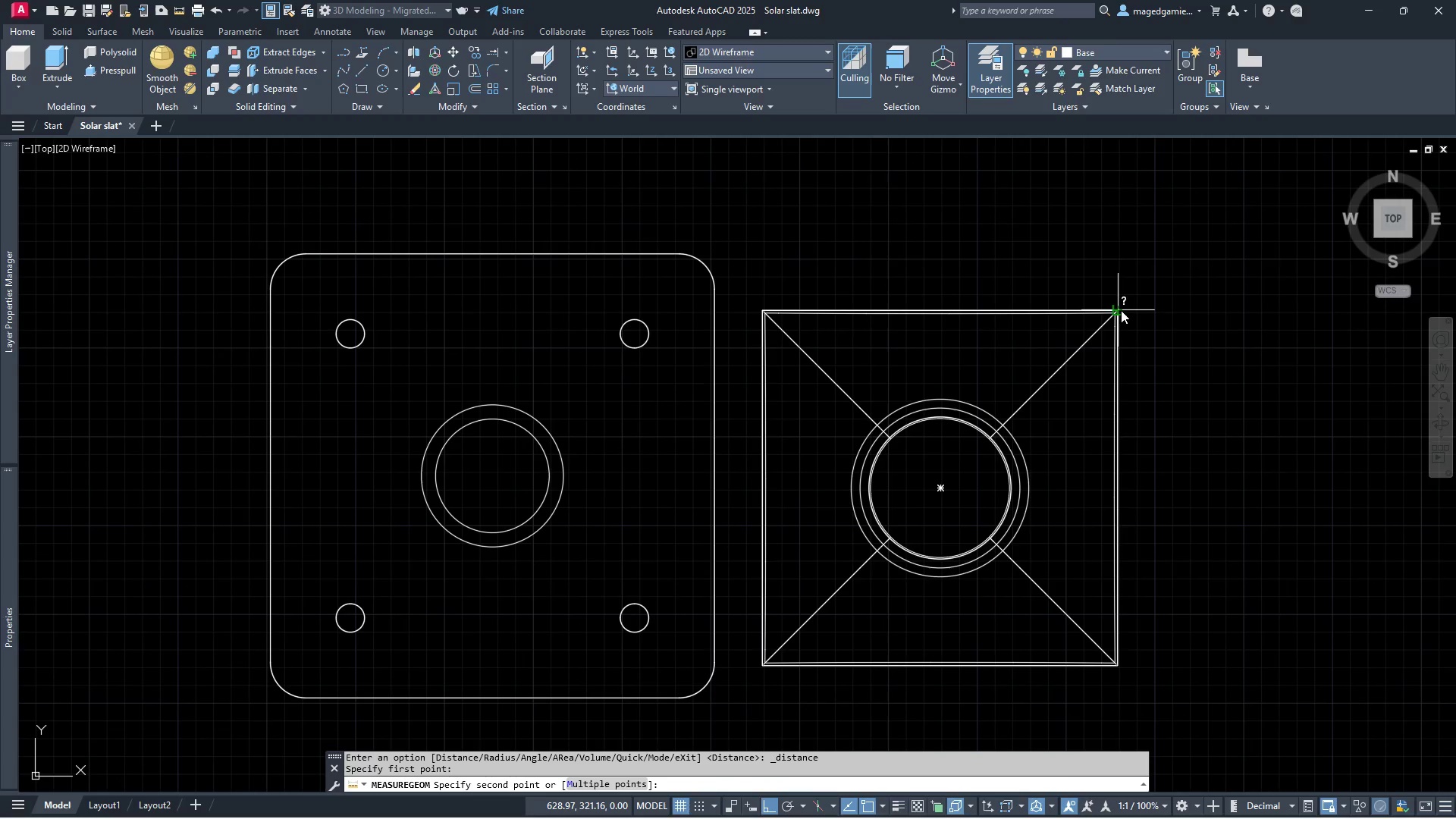 
left_click([1121, 310])
 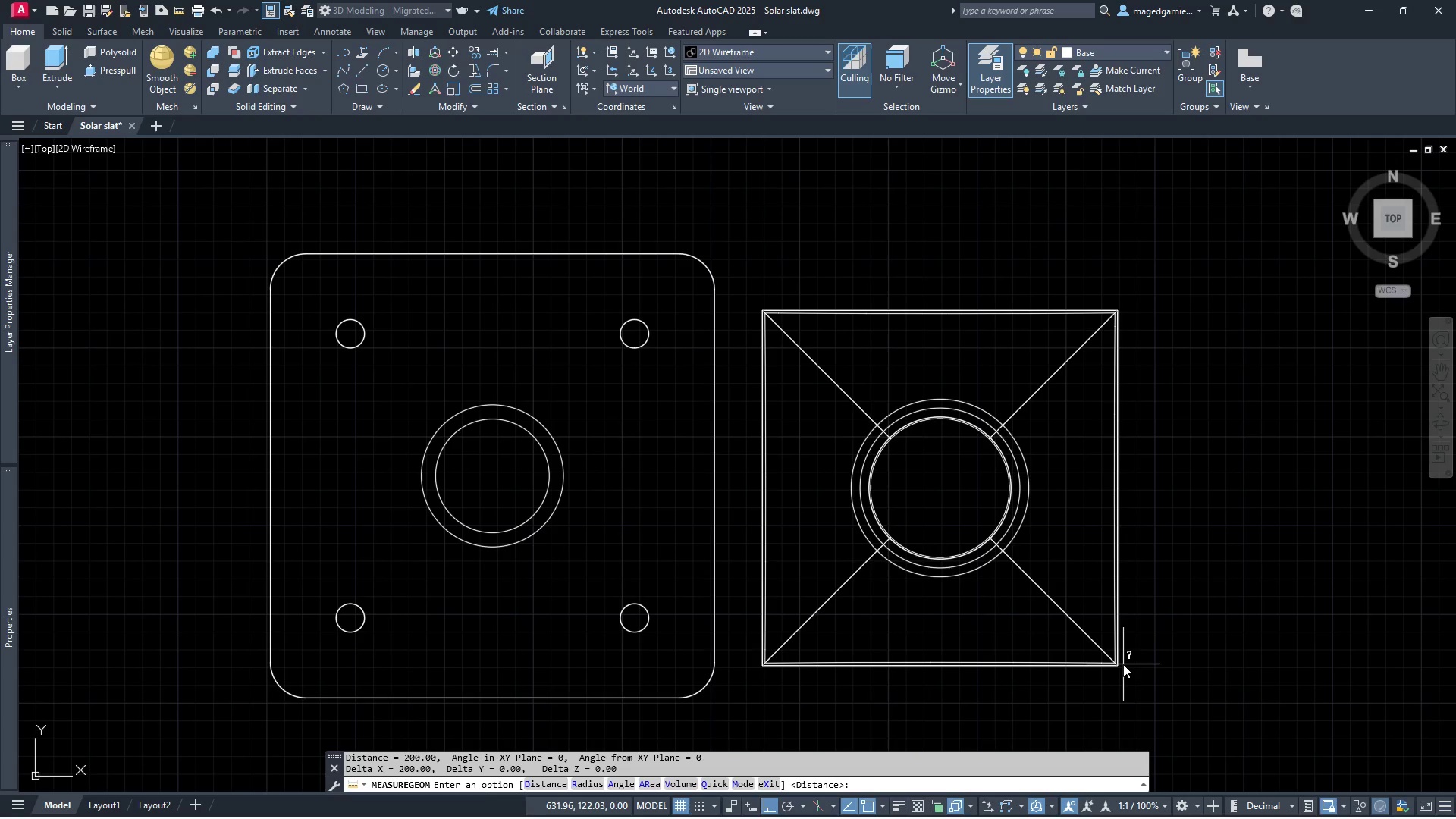 
key(Escape)
 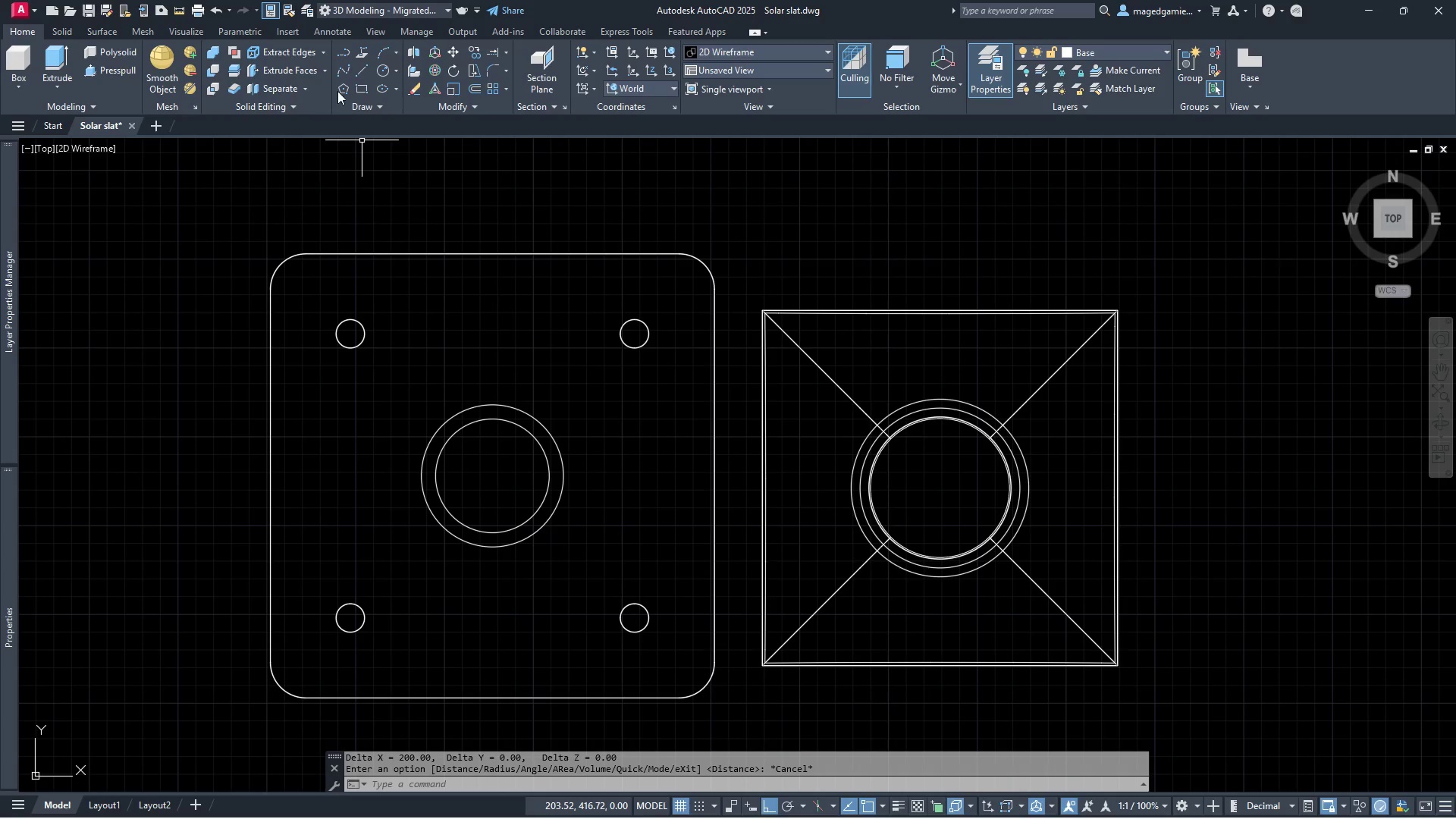 
left_click([359, 90])
 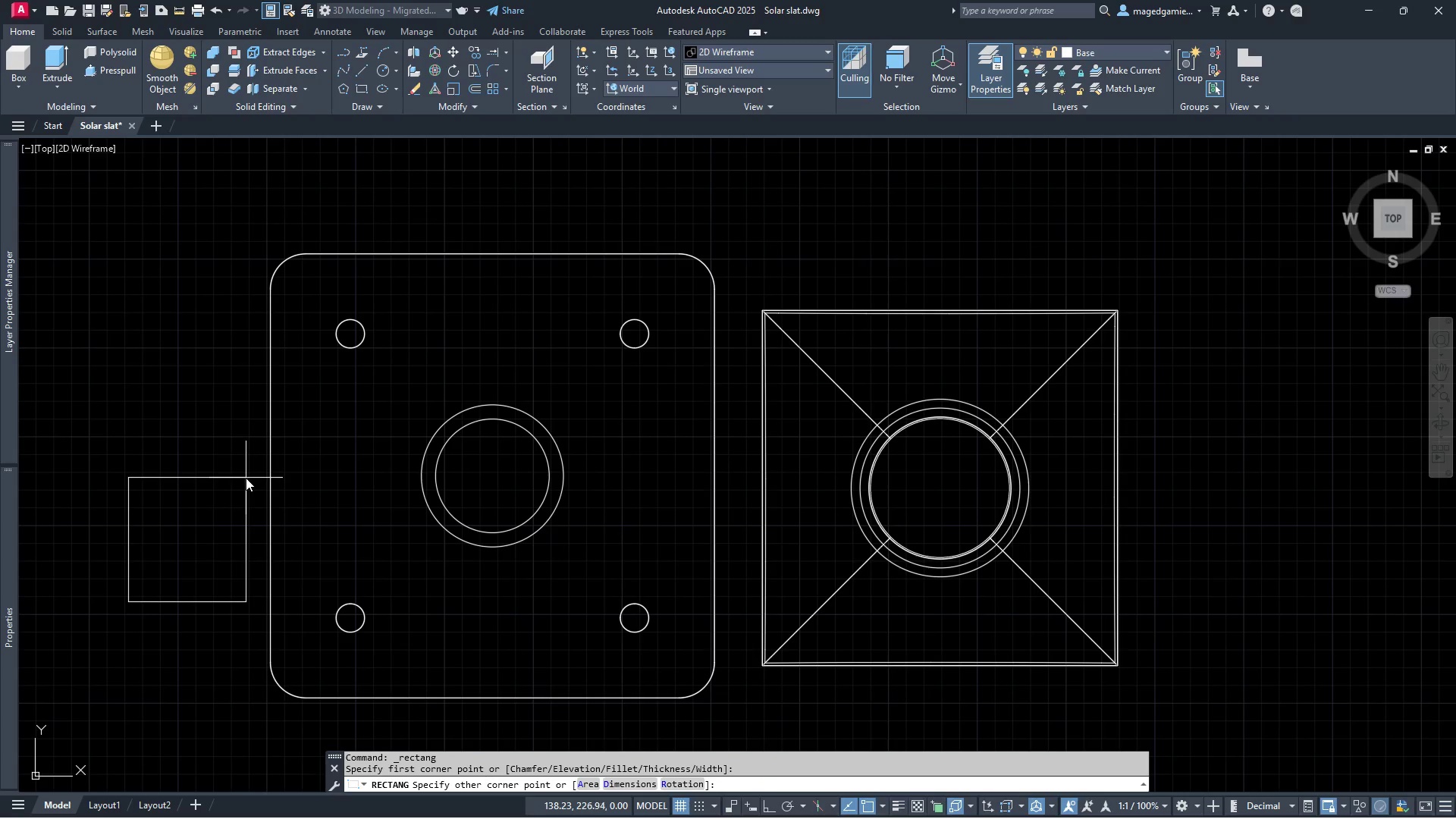 
type(dim)
 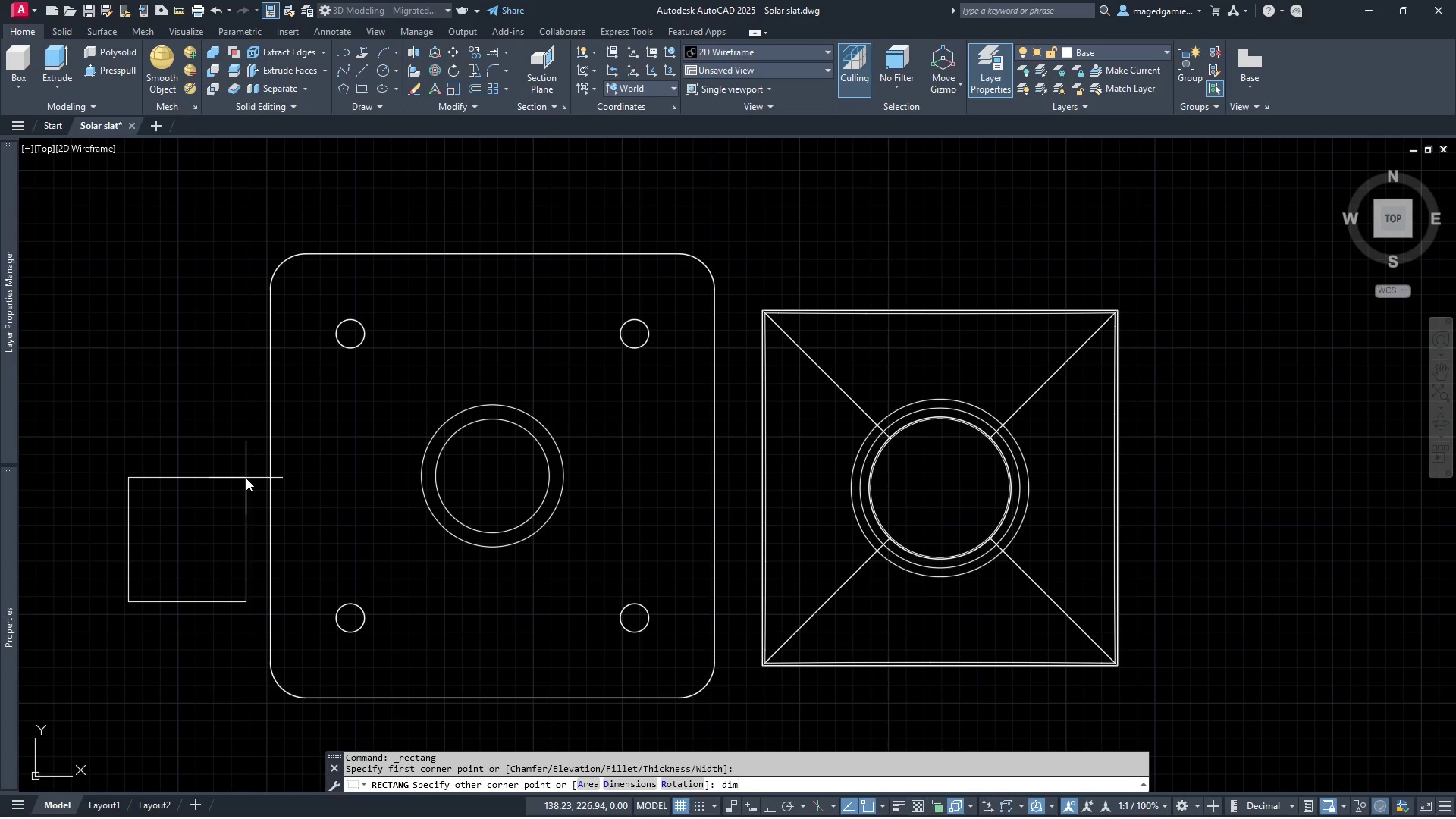 
key(Enter)
 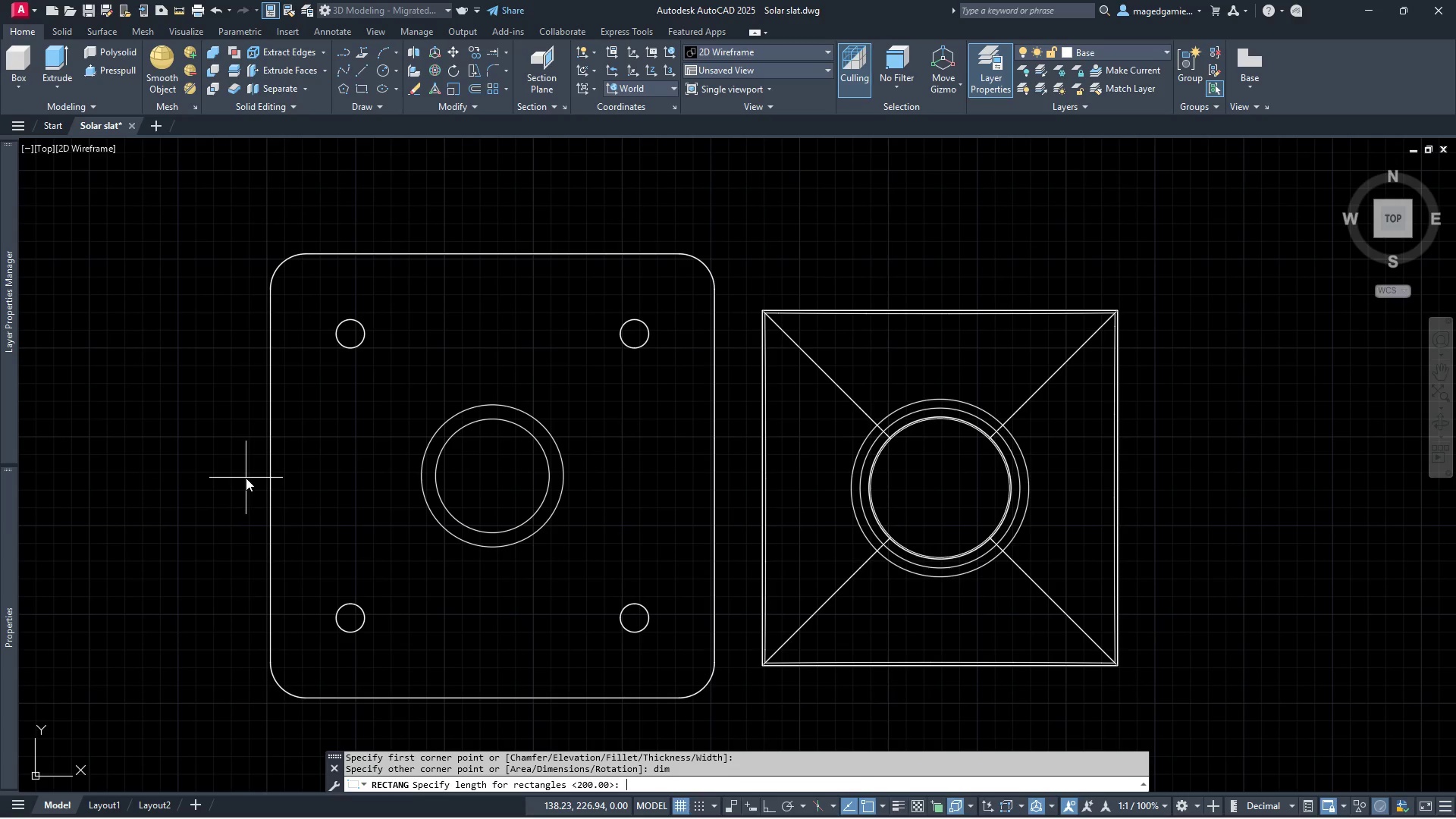 
type(200)
 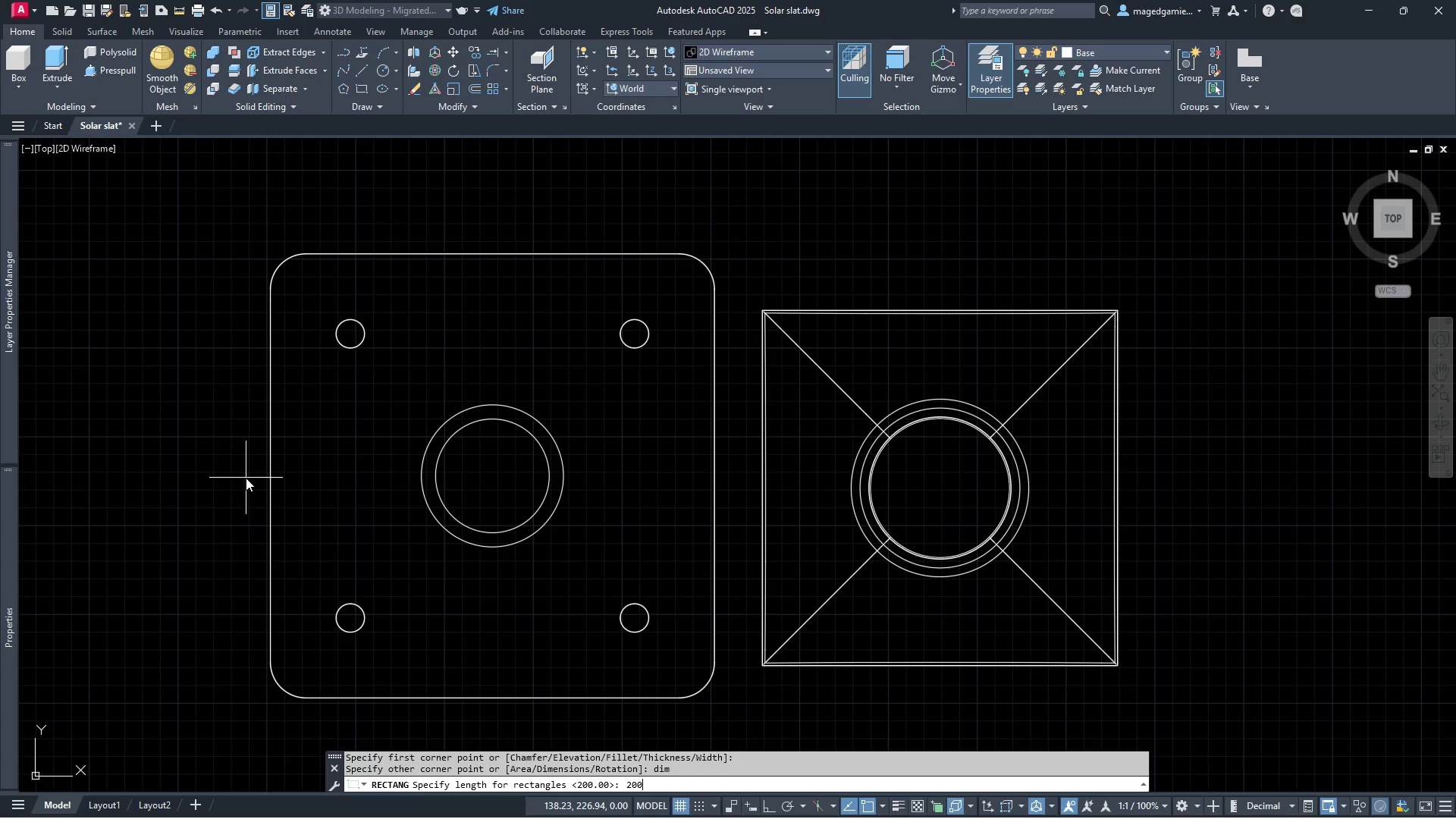 
key(Enter)
 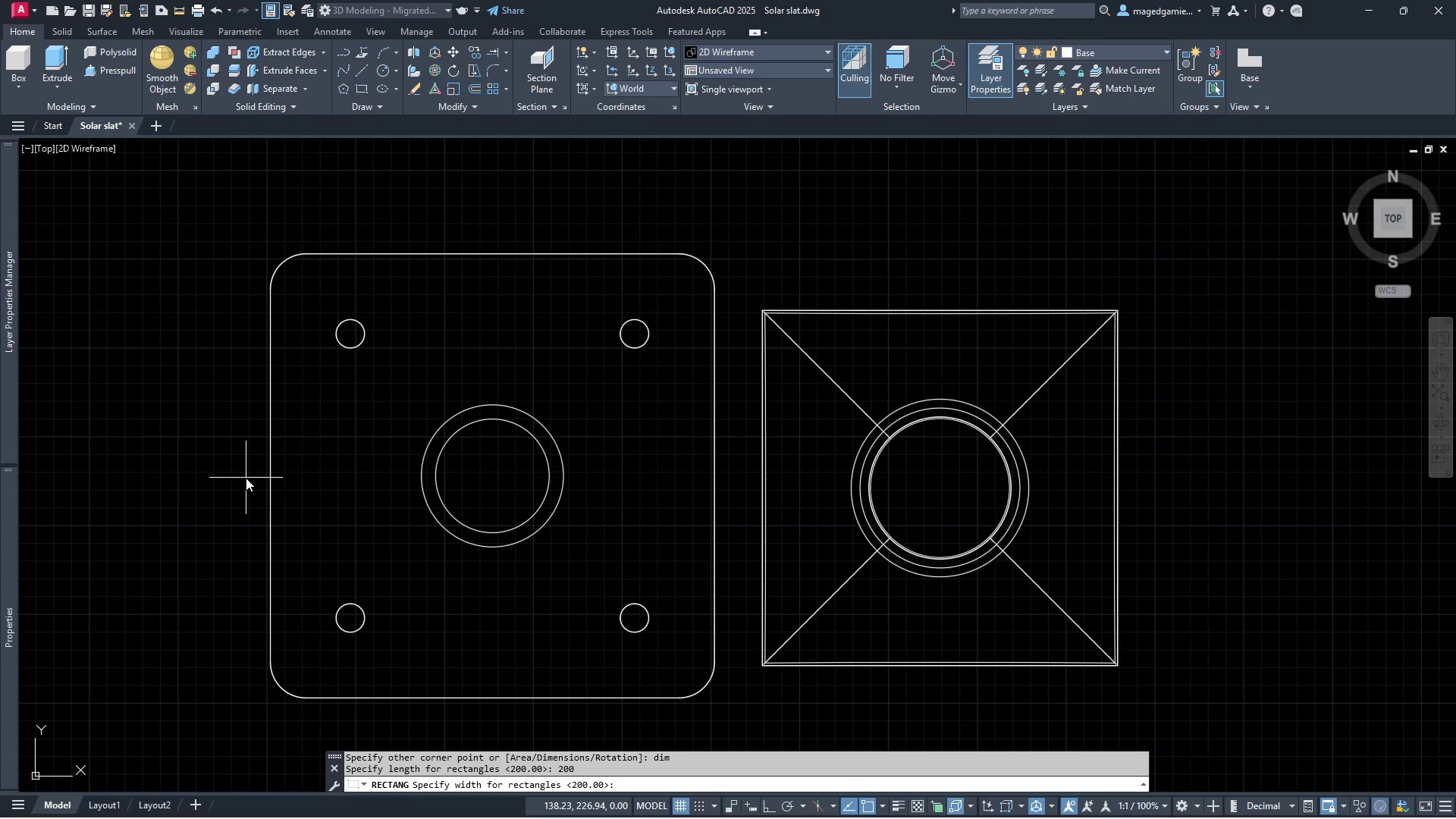 
type(200)
 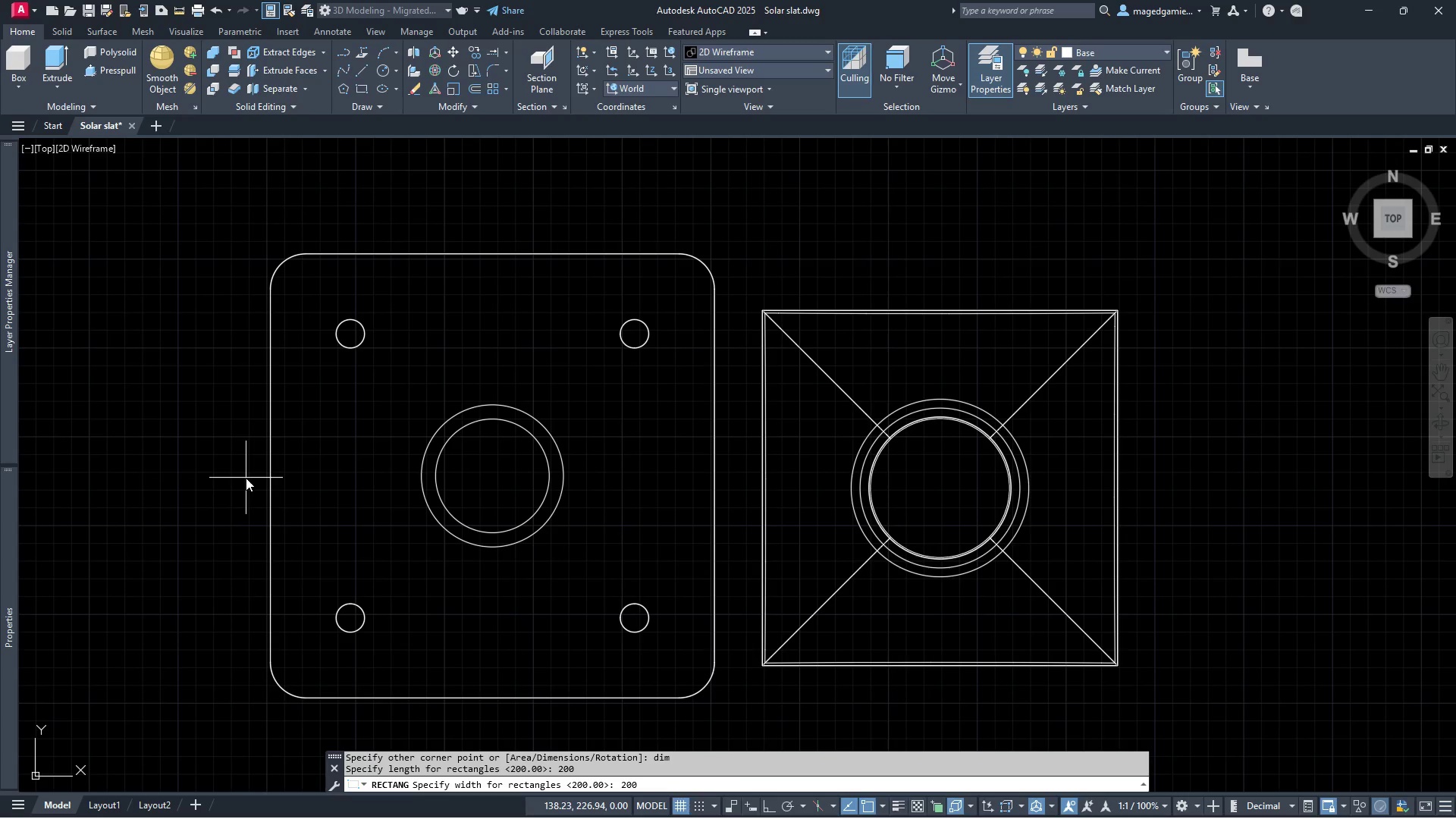 
key(Enter)
 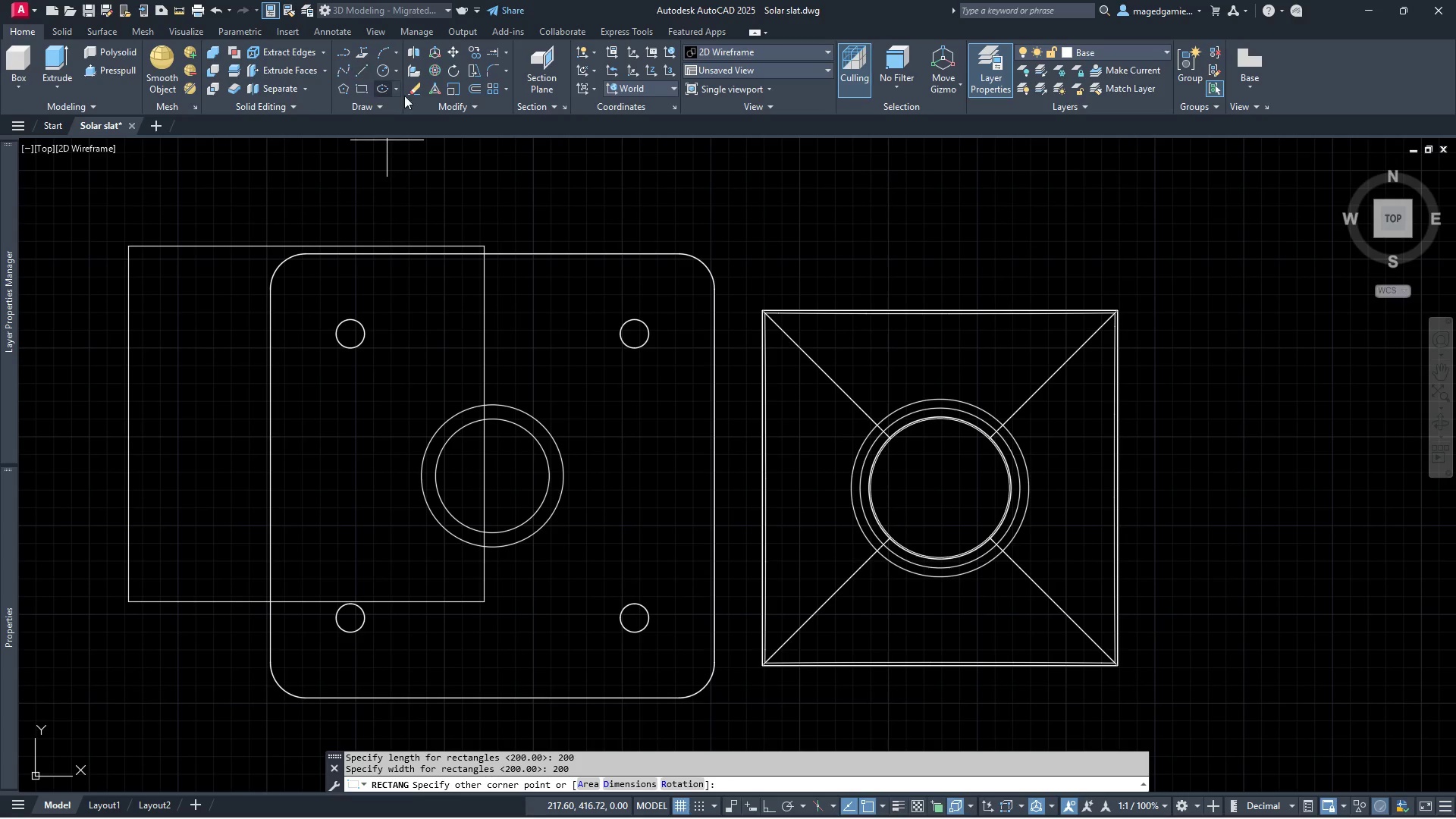 
left_click([475, 87])
 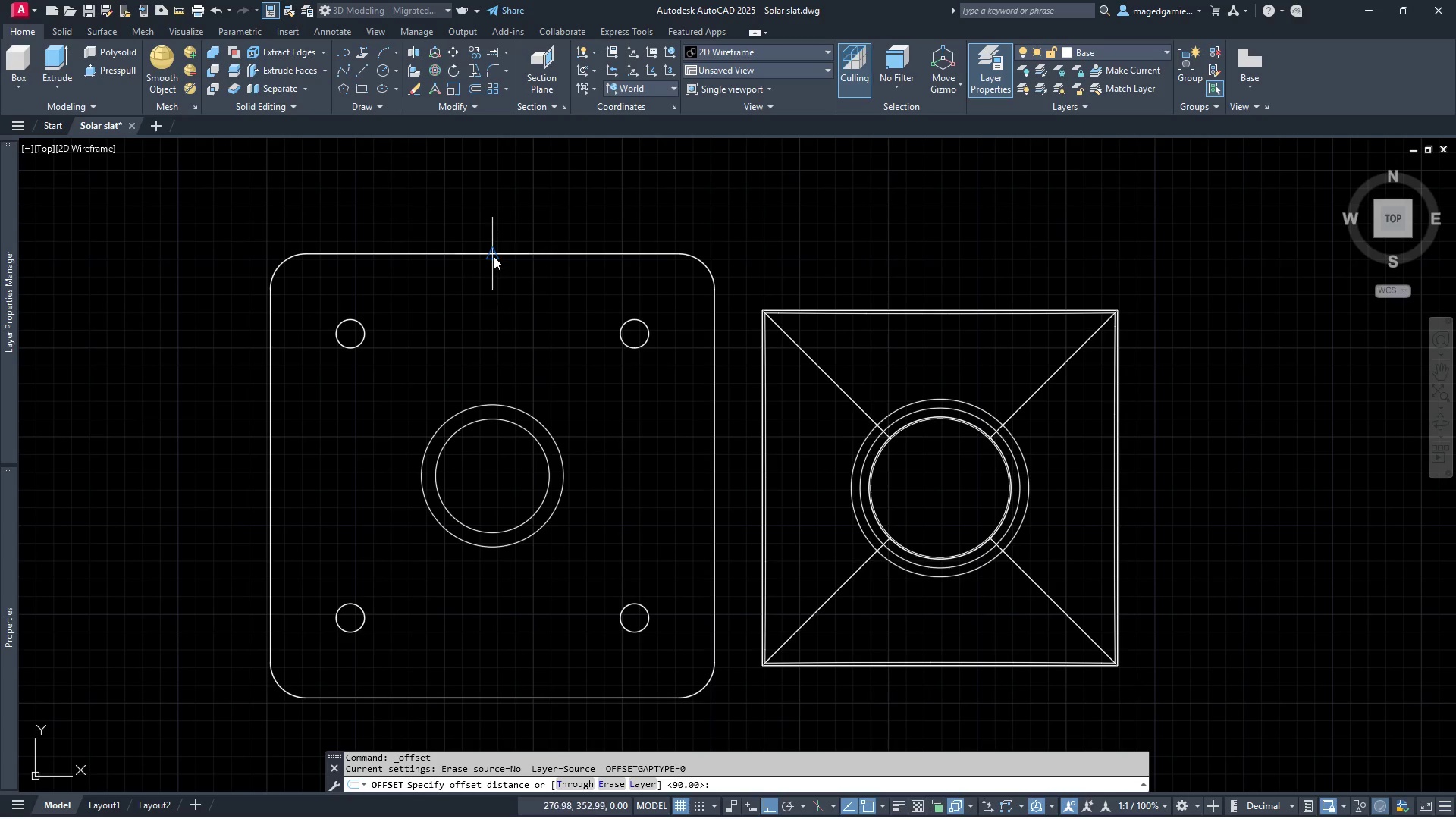 
key(Escape)
 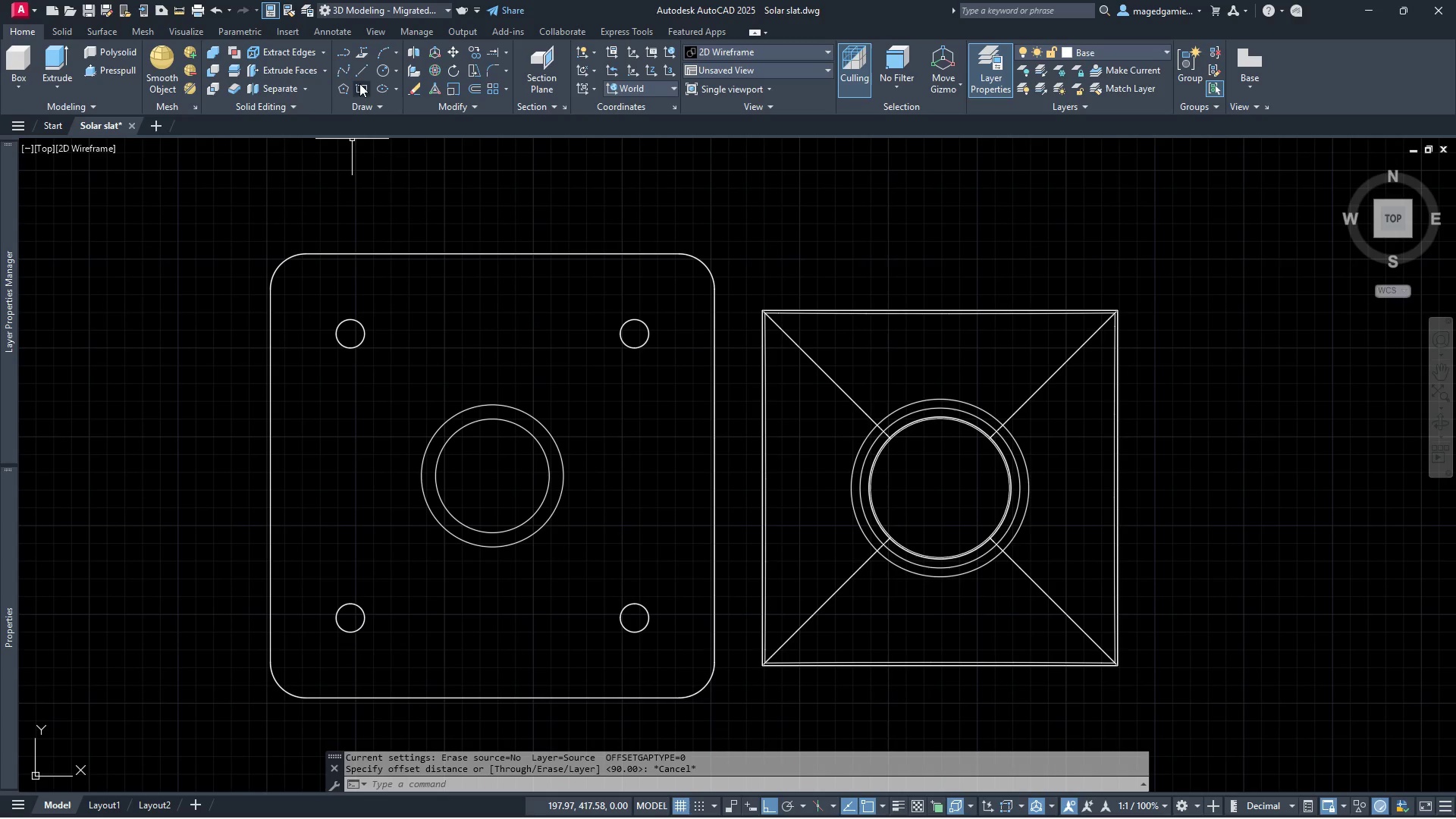 
left_click([359, 86])
 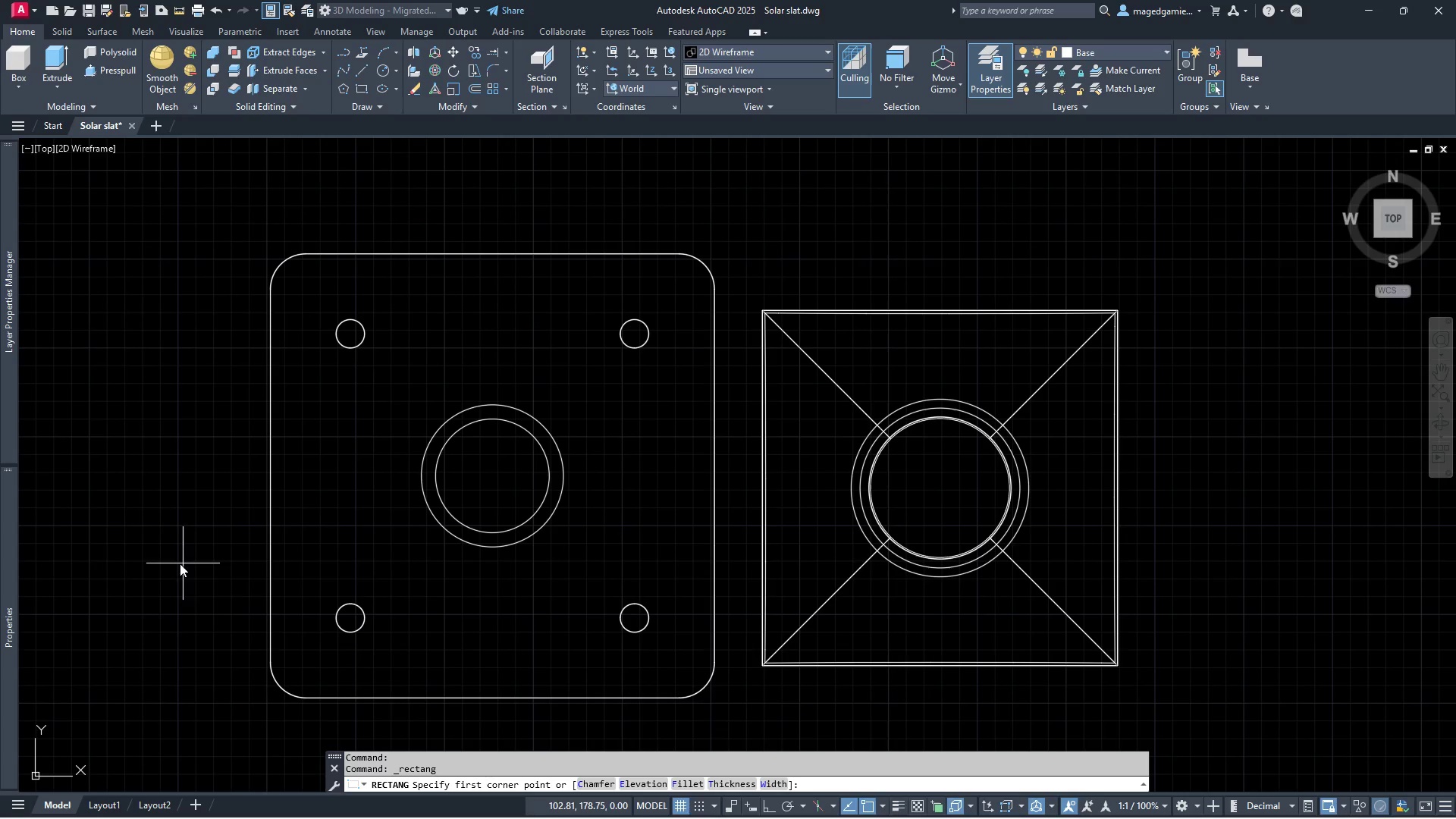 
left_click([79, 580])
 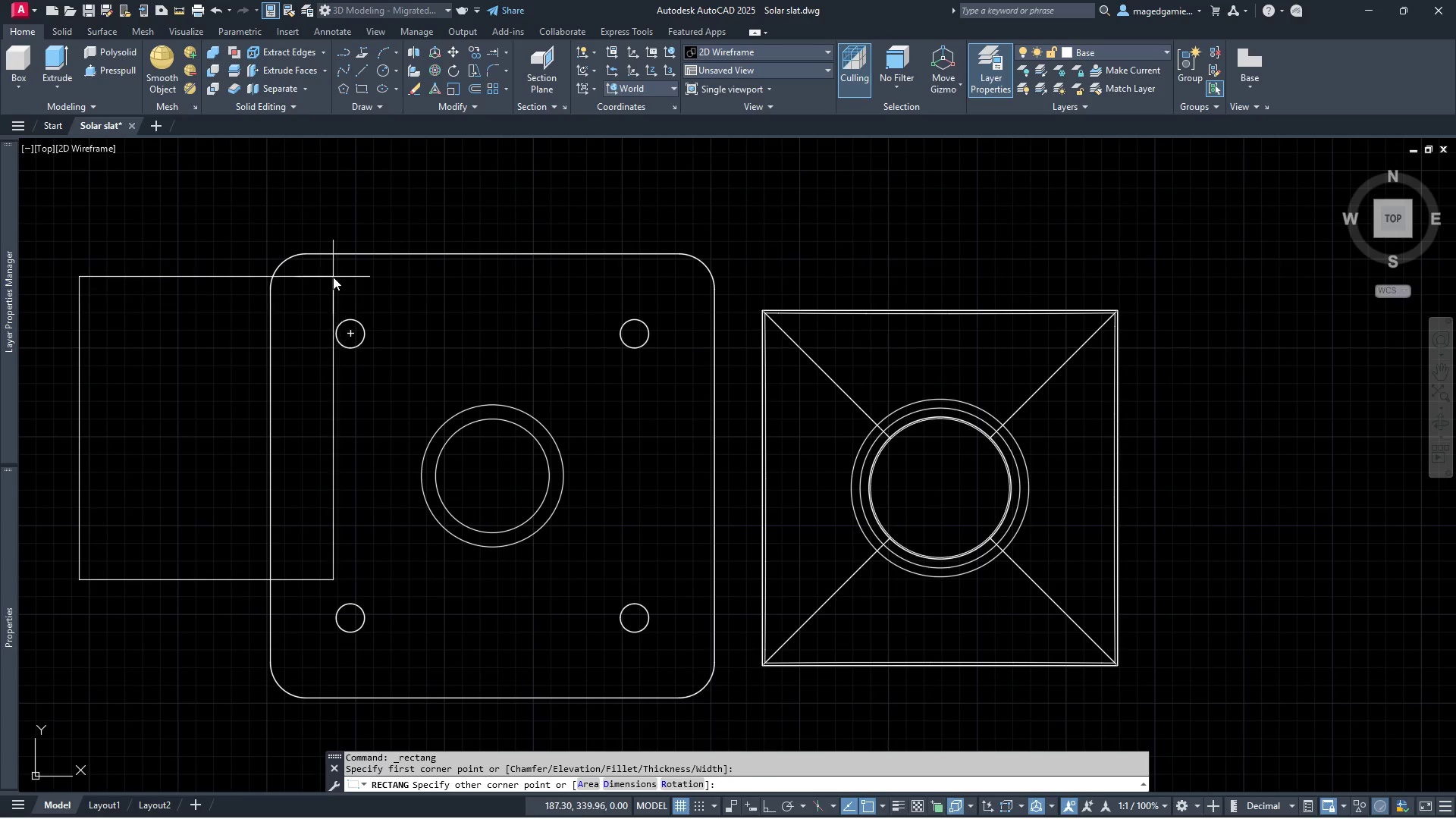 
key(D)
 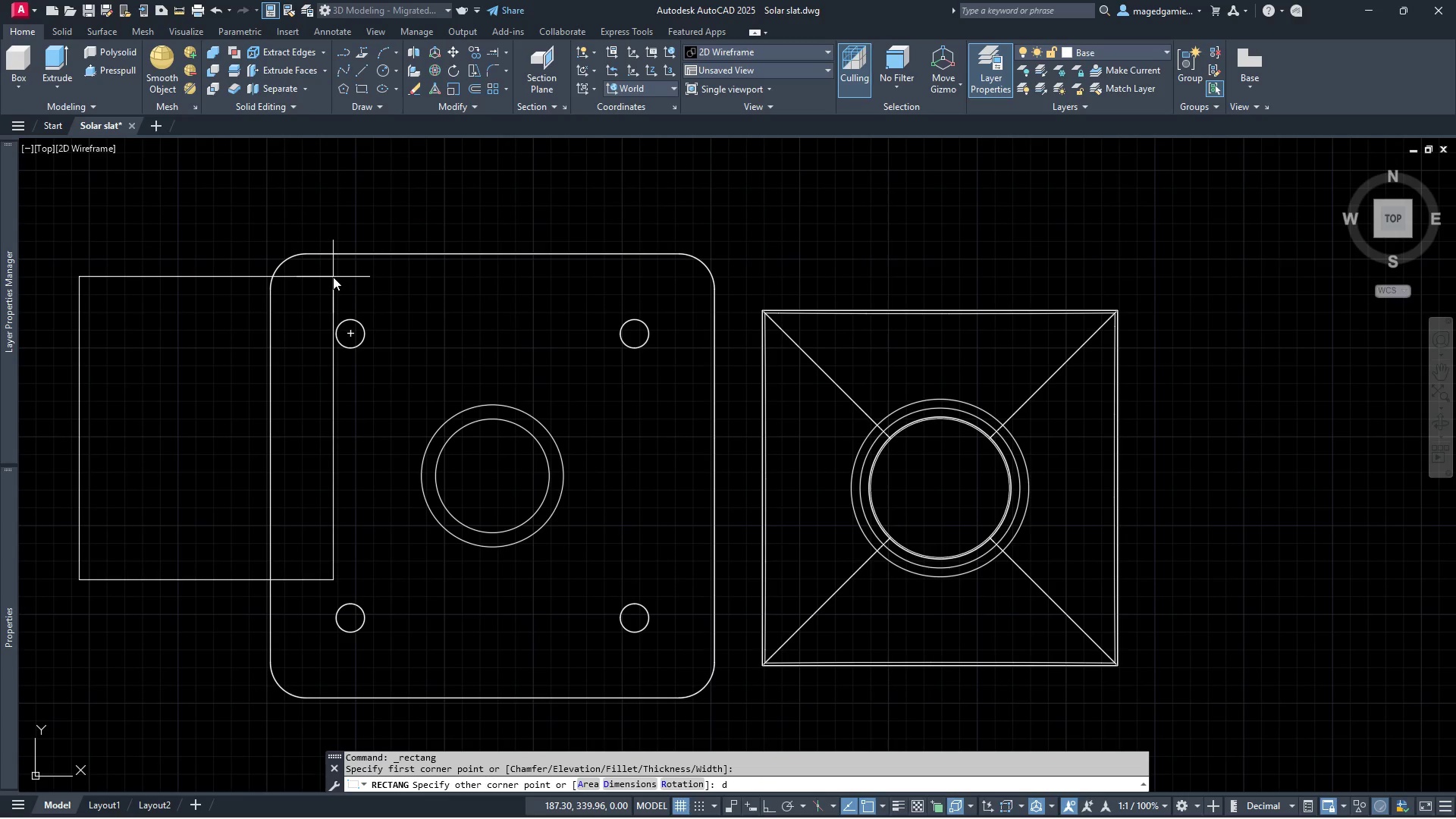 
key(Enter)
 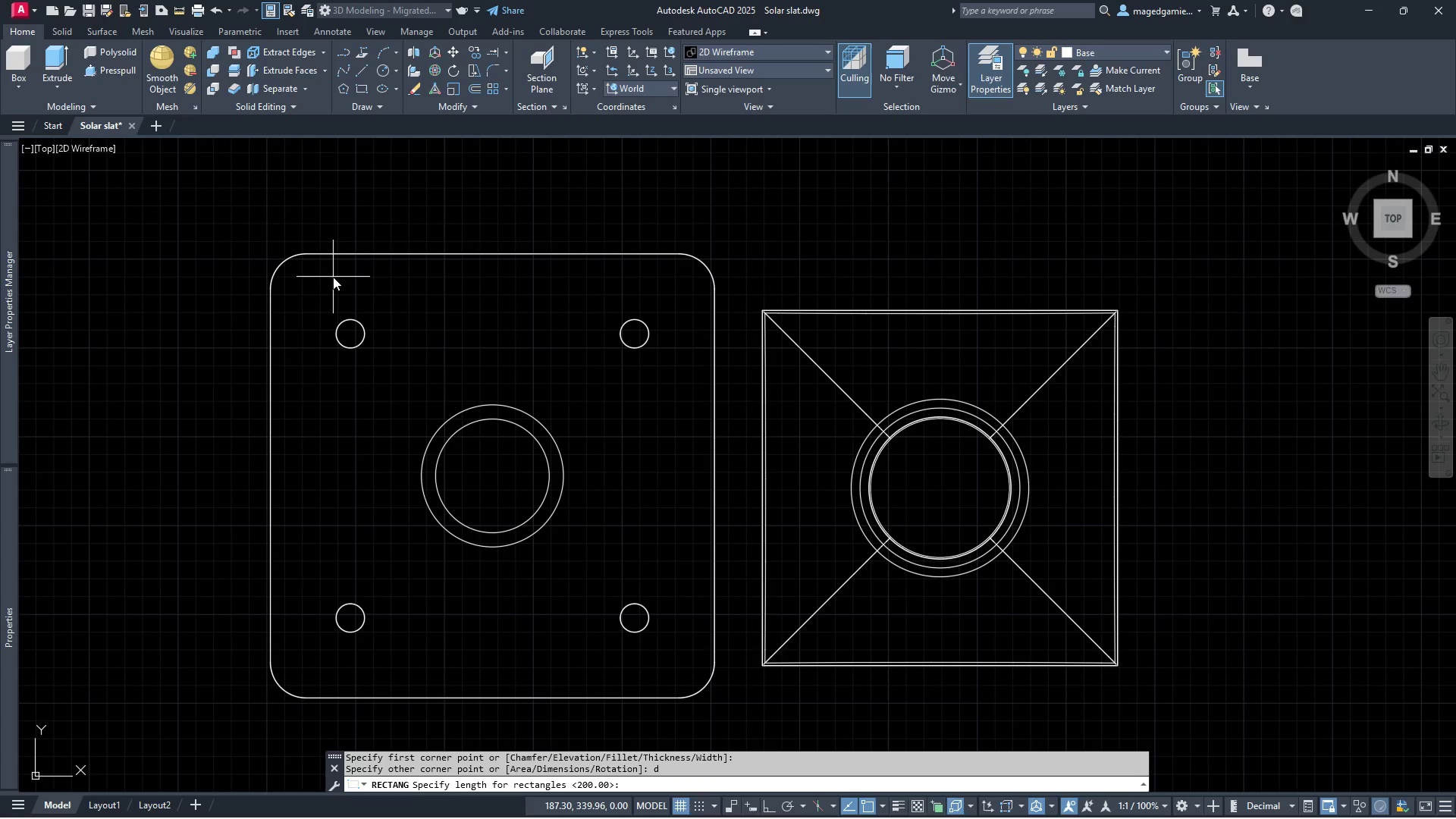 
type(200)
 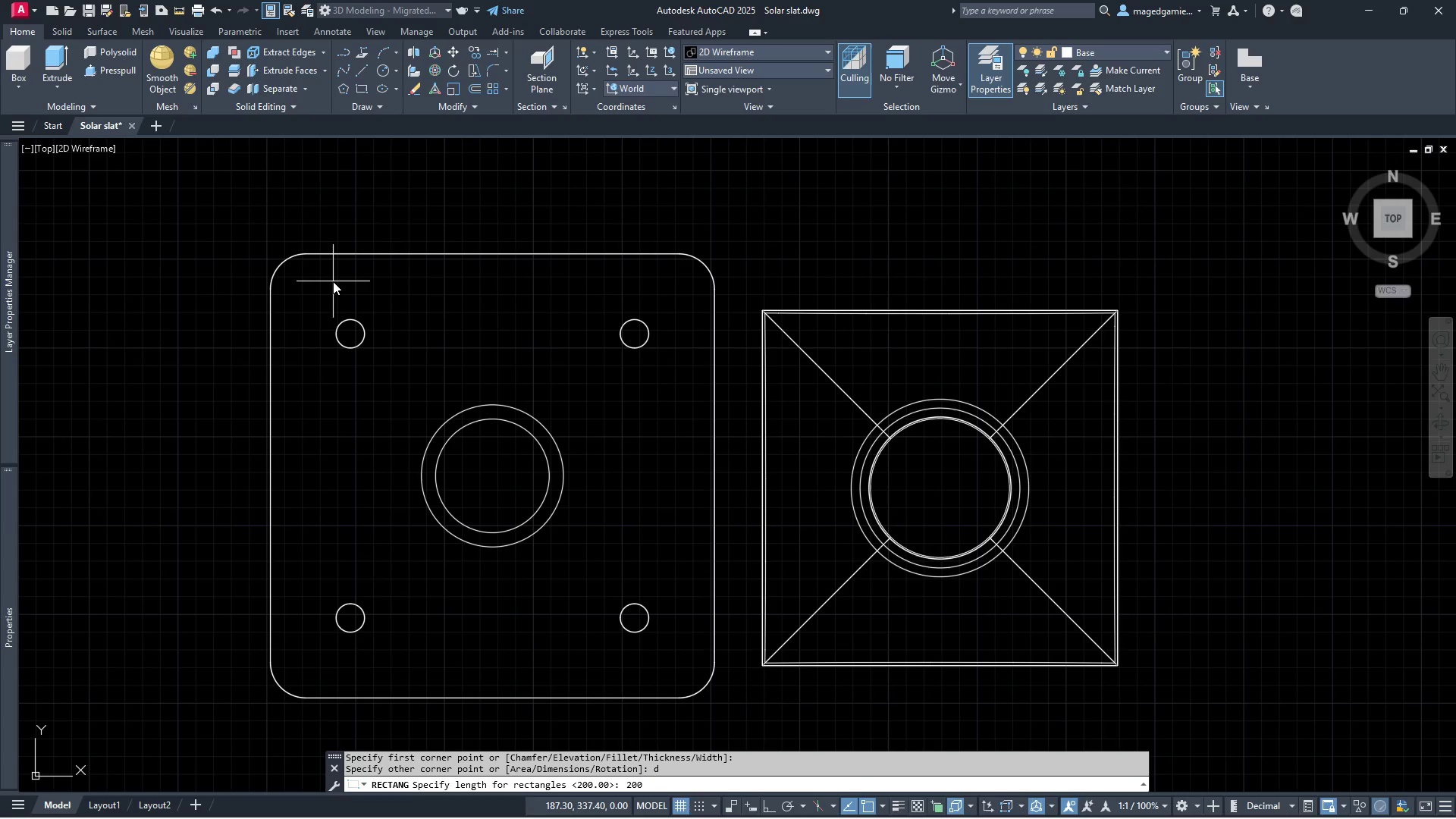 
key(Enter)
 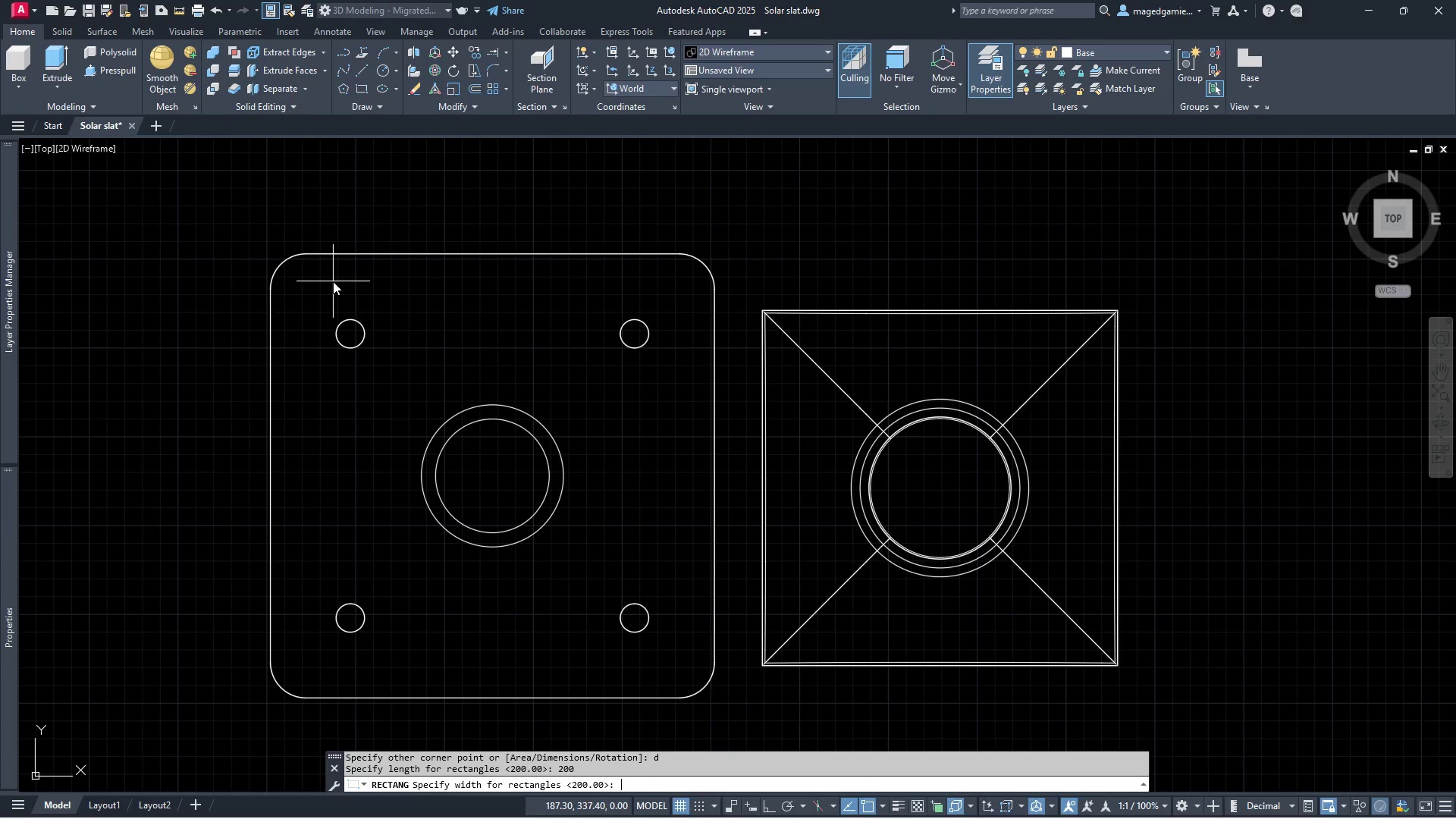 
type(200)
 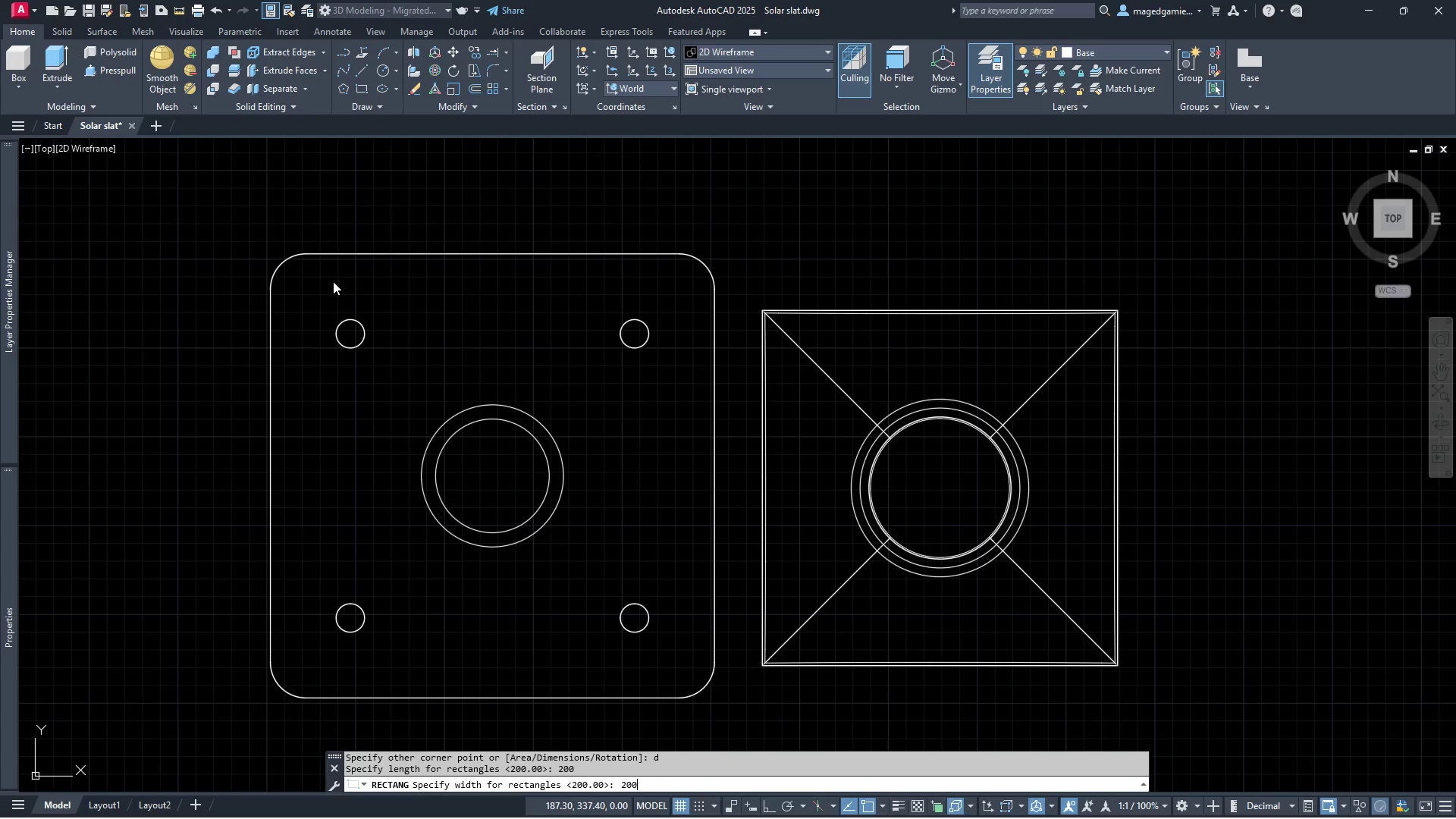 
key(Enter)
 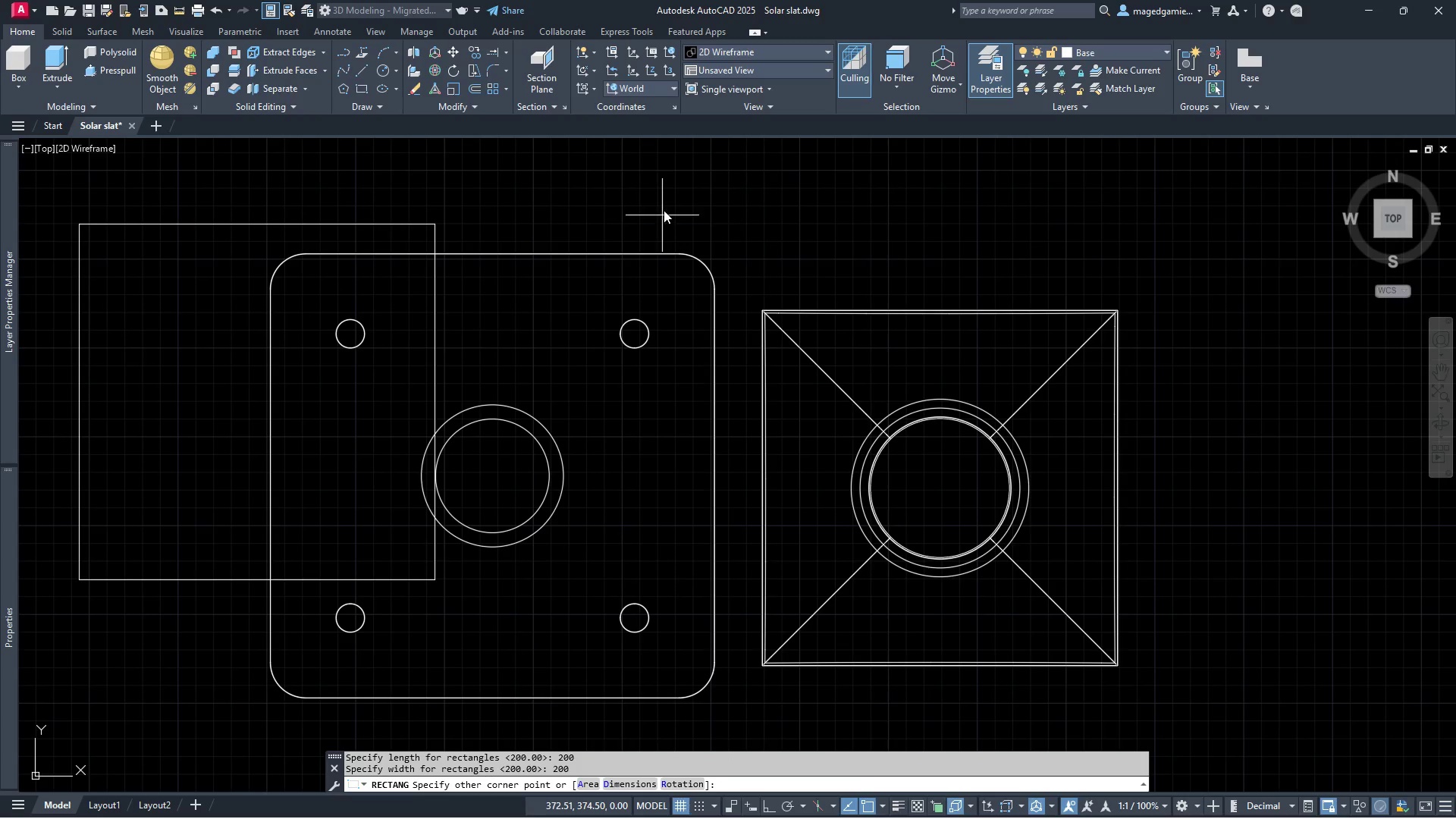 
left_click([665, 205])
 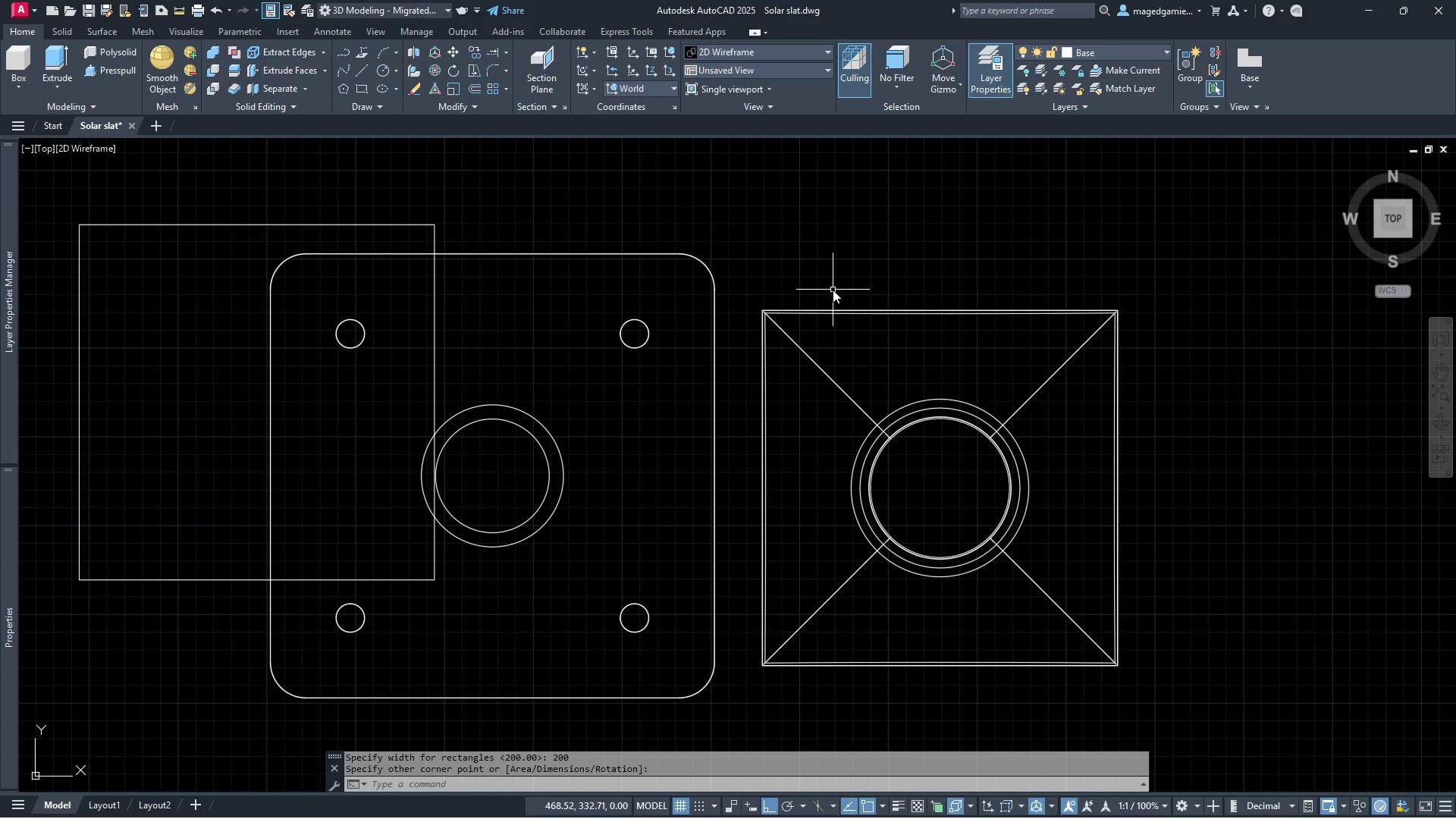 
scroll: coordinate [833, 290], scroll_direction: up, amount: 2.0
 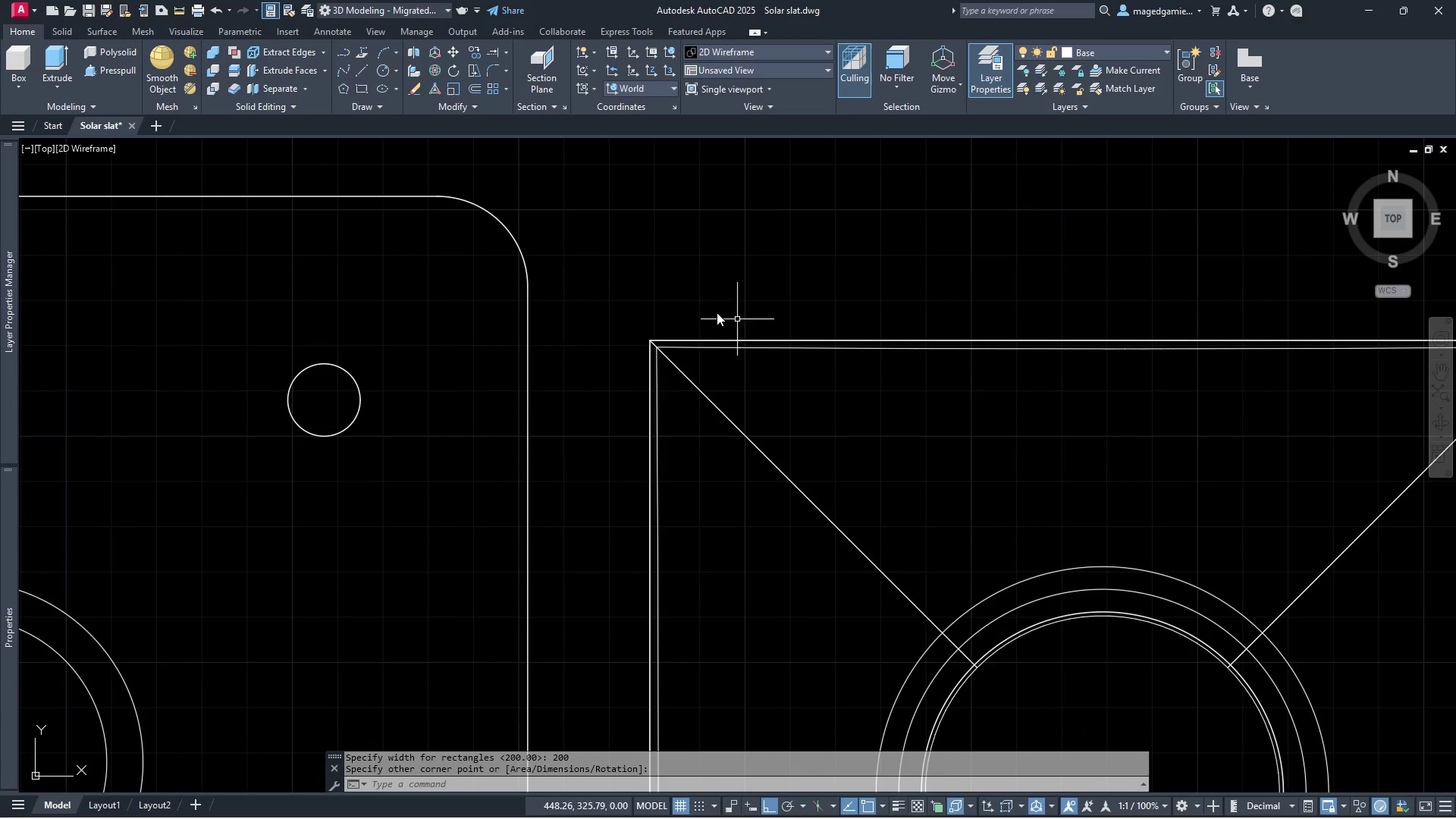 
scroll: coordinate [592, 271], scroll_direction: down, amount: 1.0
 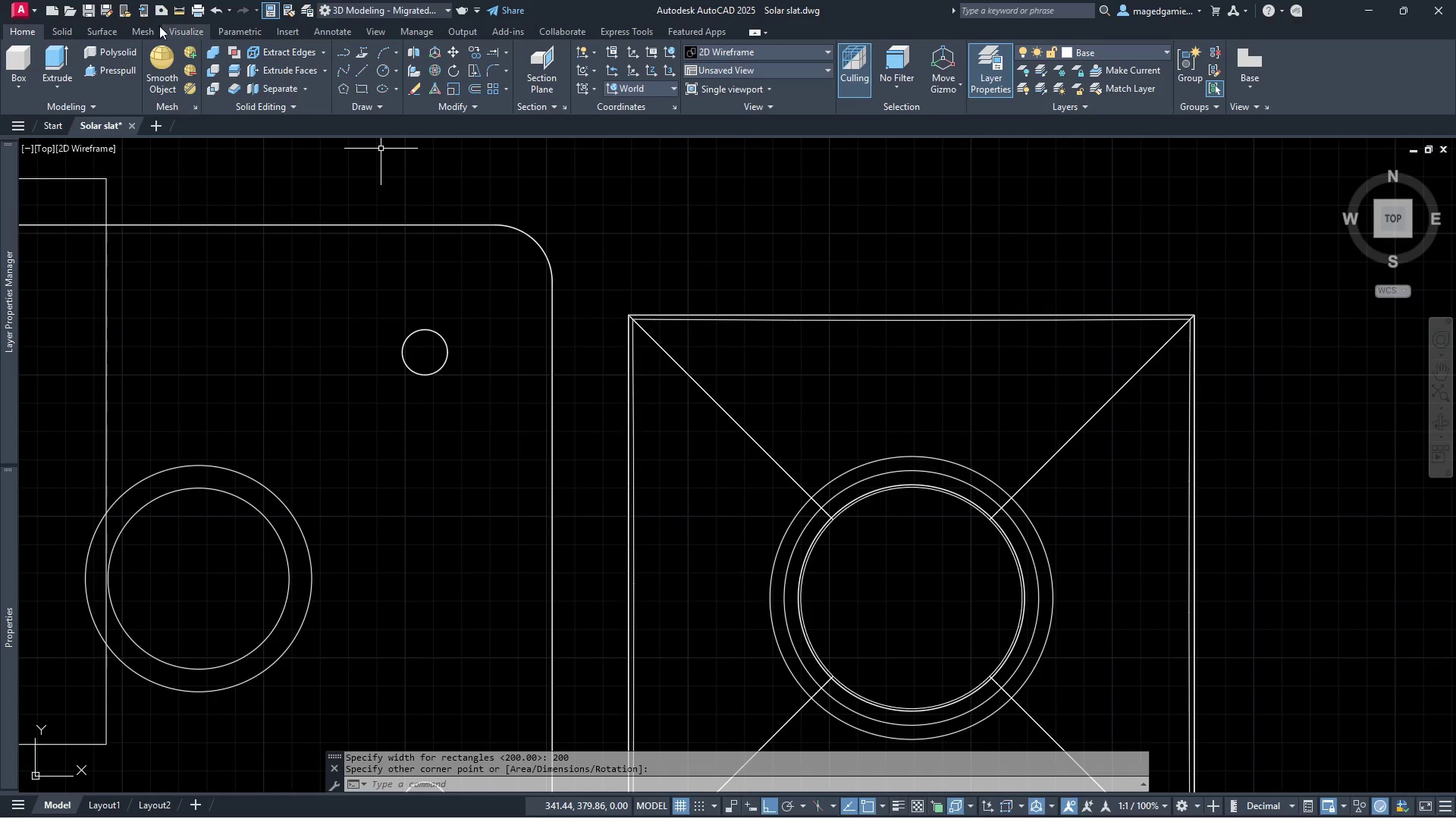 
left_click([177, 14])
 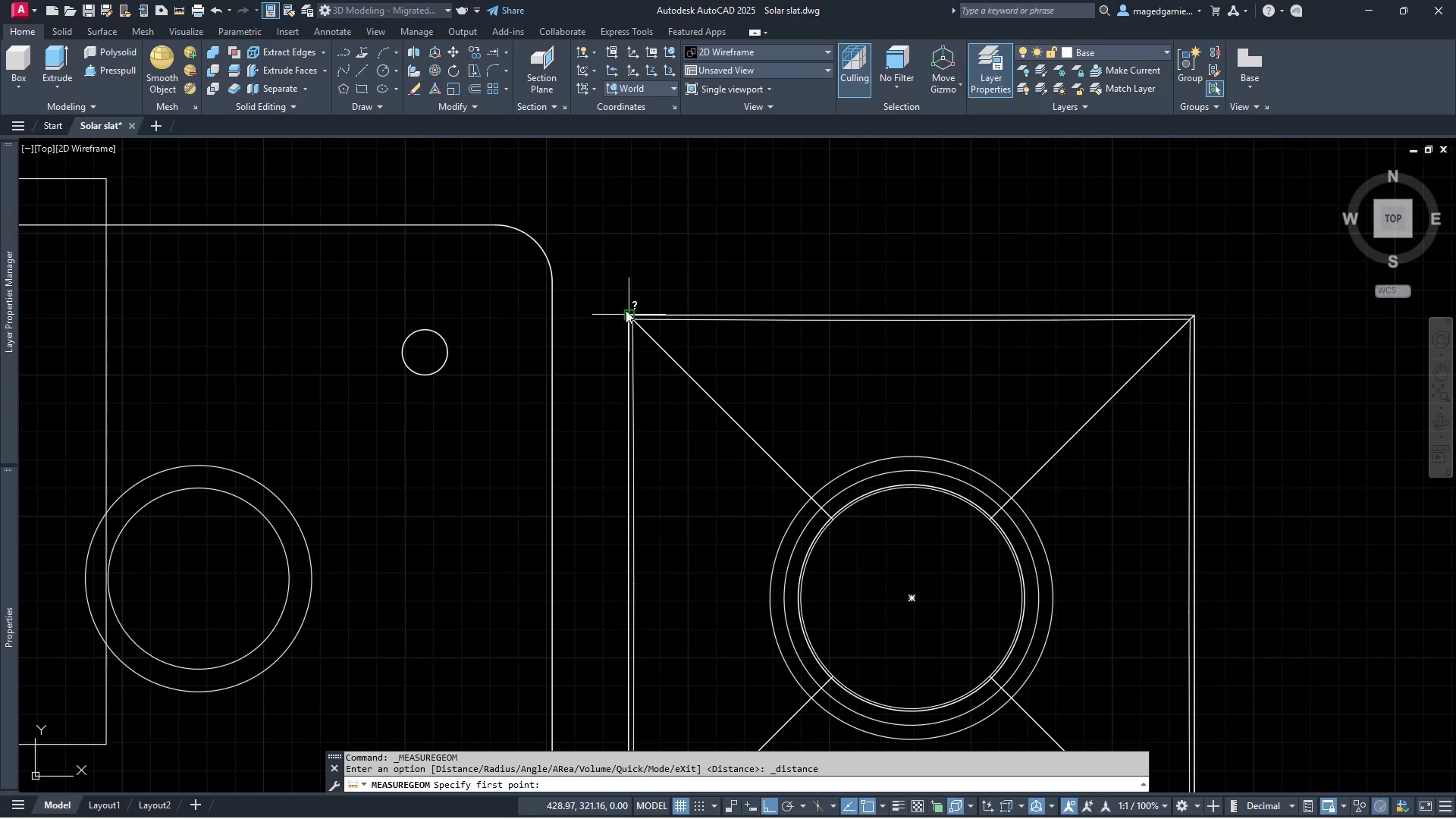 
left_click([626, 310])
 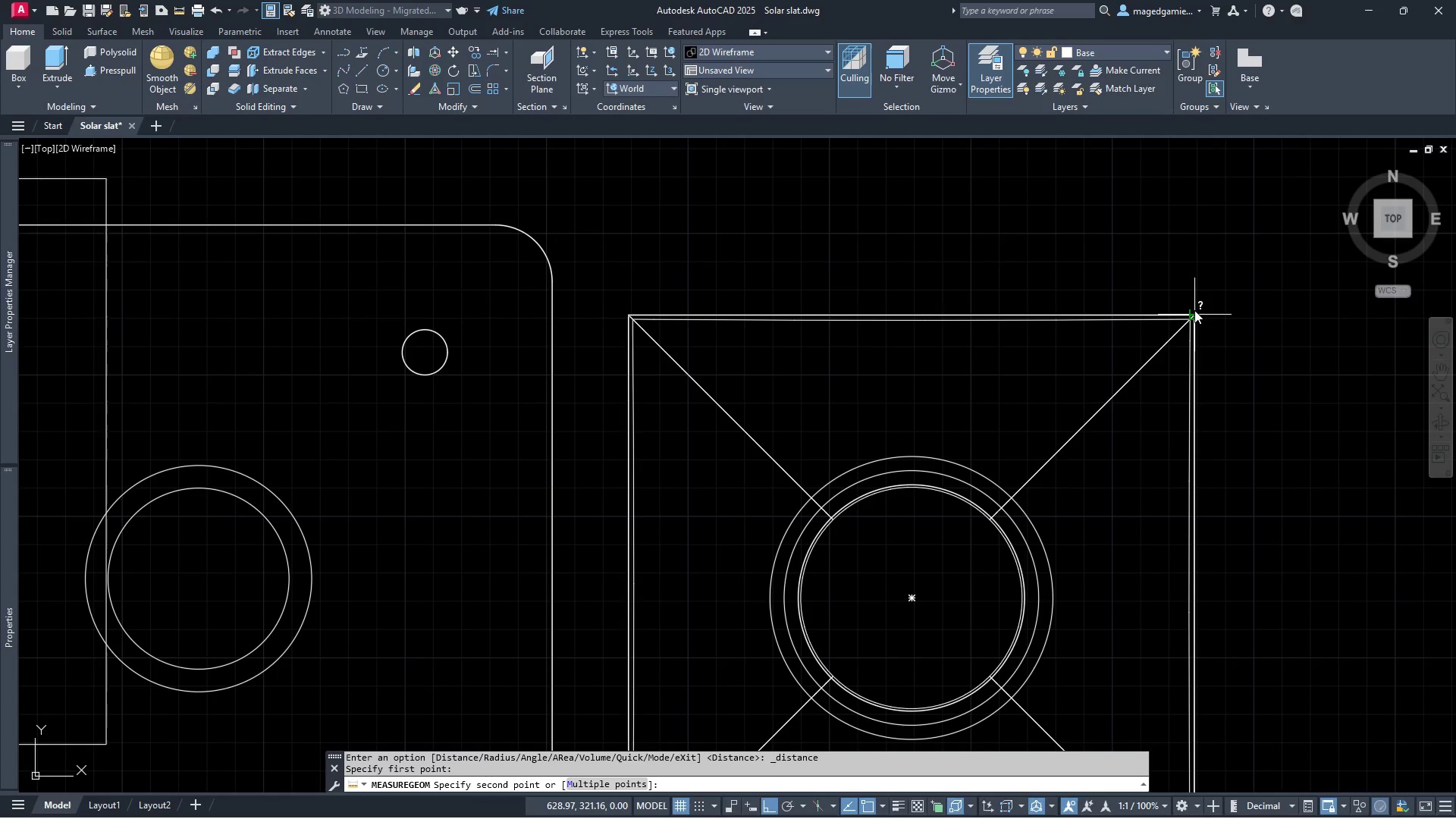 
left_click([1193, 310])
 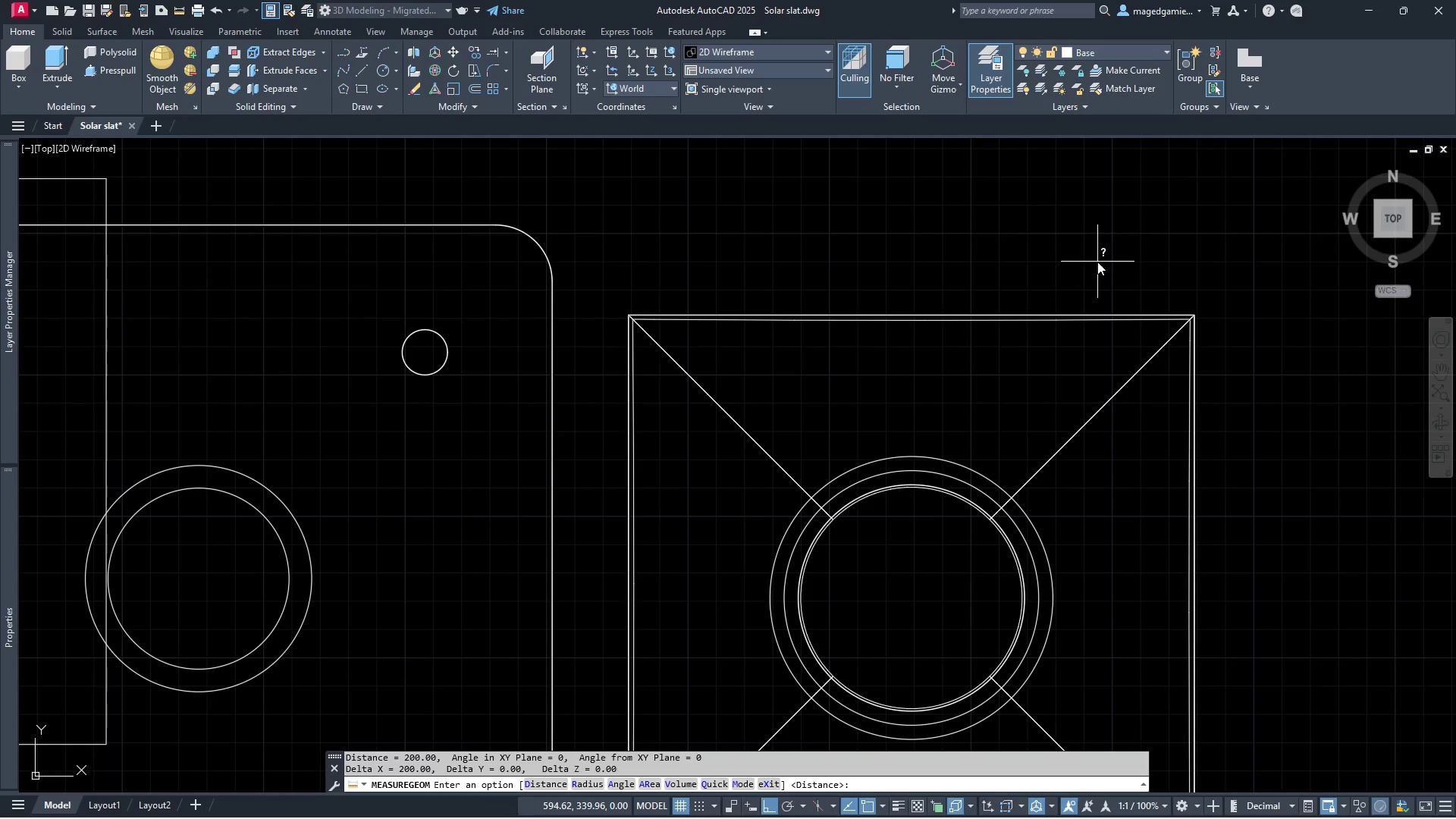 
scroll: coordinate [1182, 248], scroll_direction: down, amount: 2.0
 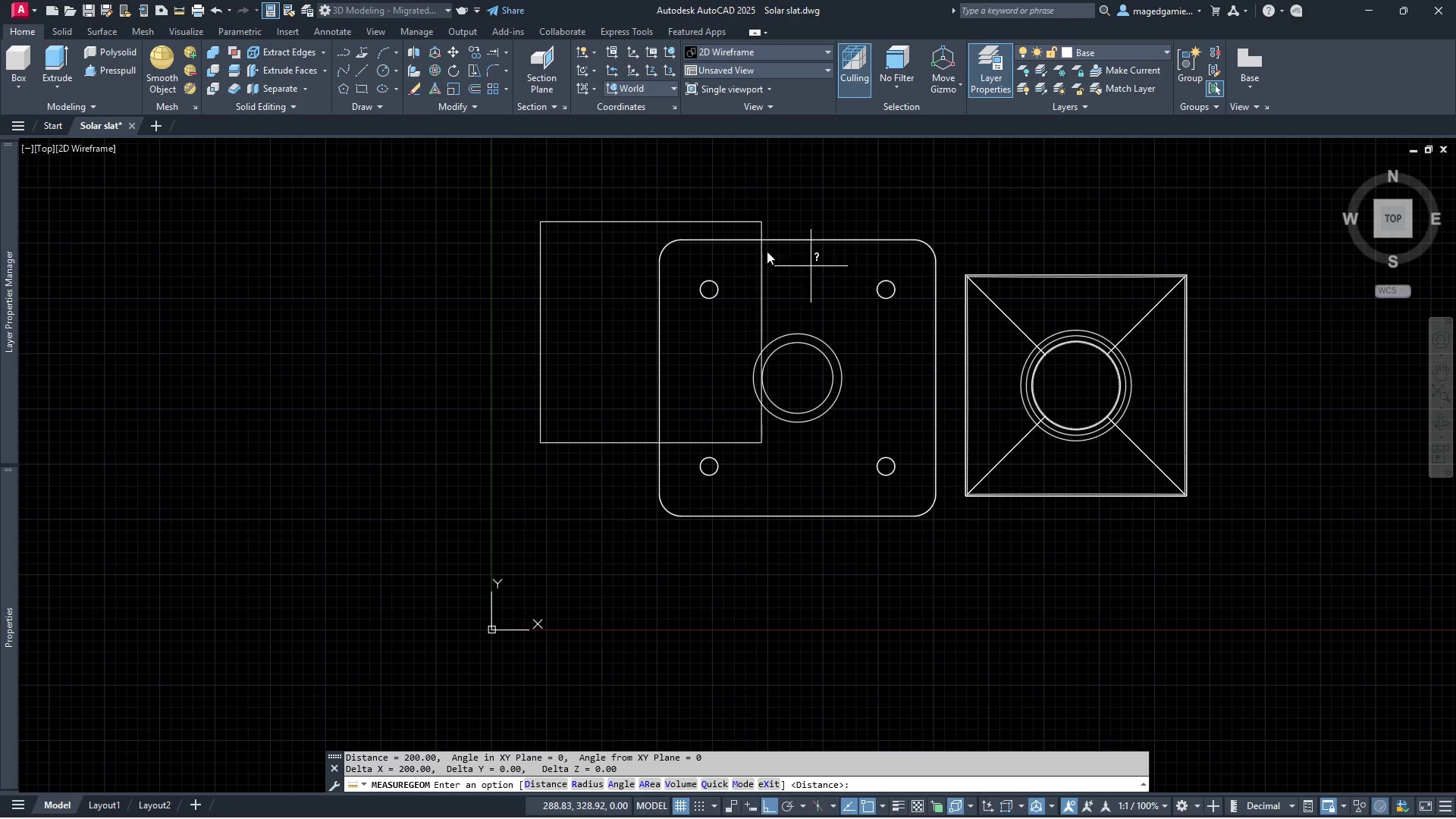 
scroll: coordinate [741, 200], scroll_direction: up, amount: 2.0
 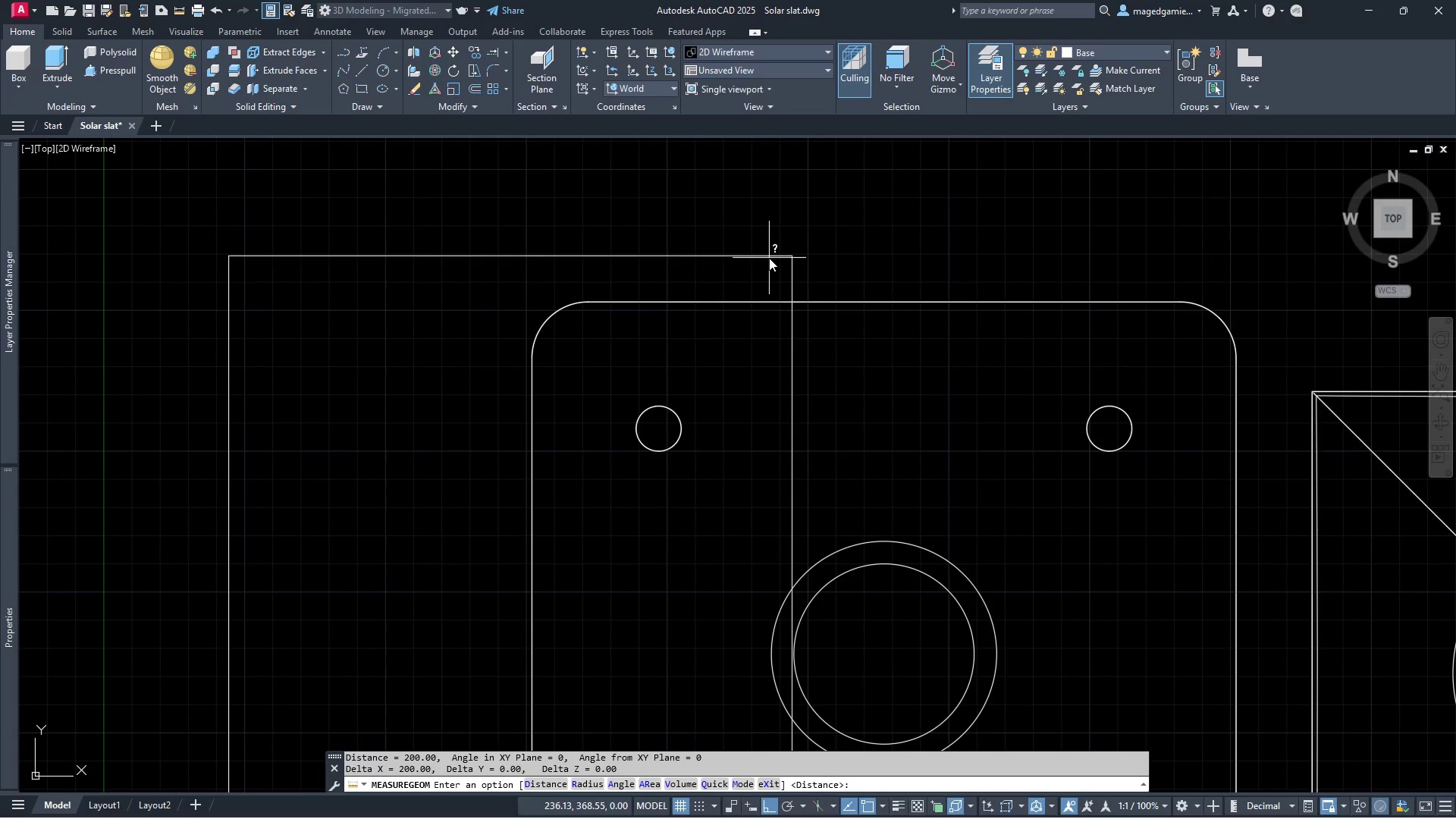 
scroll: coordinate [768, 241], scroll_direction: down, amount: 1.0
 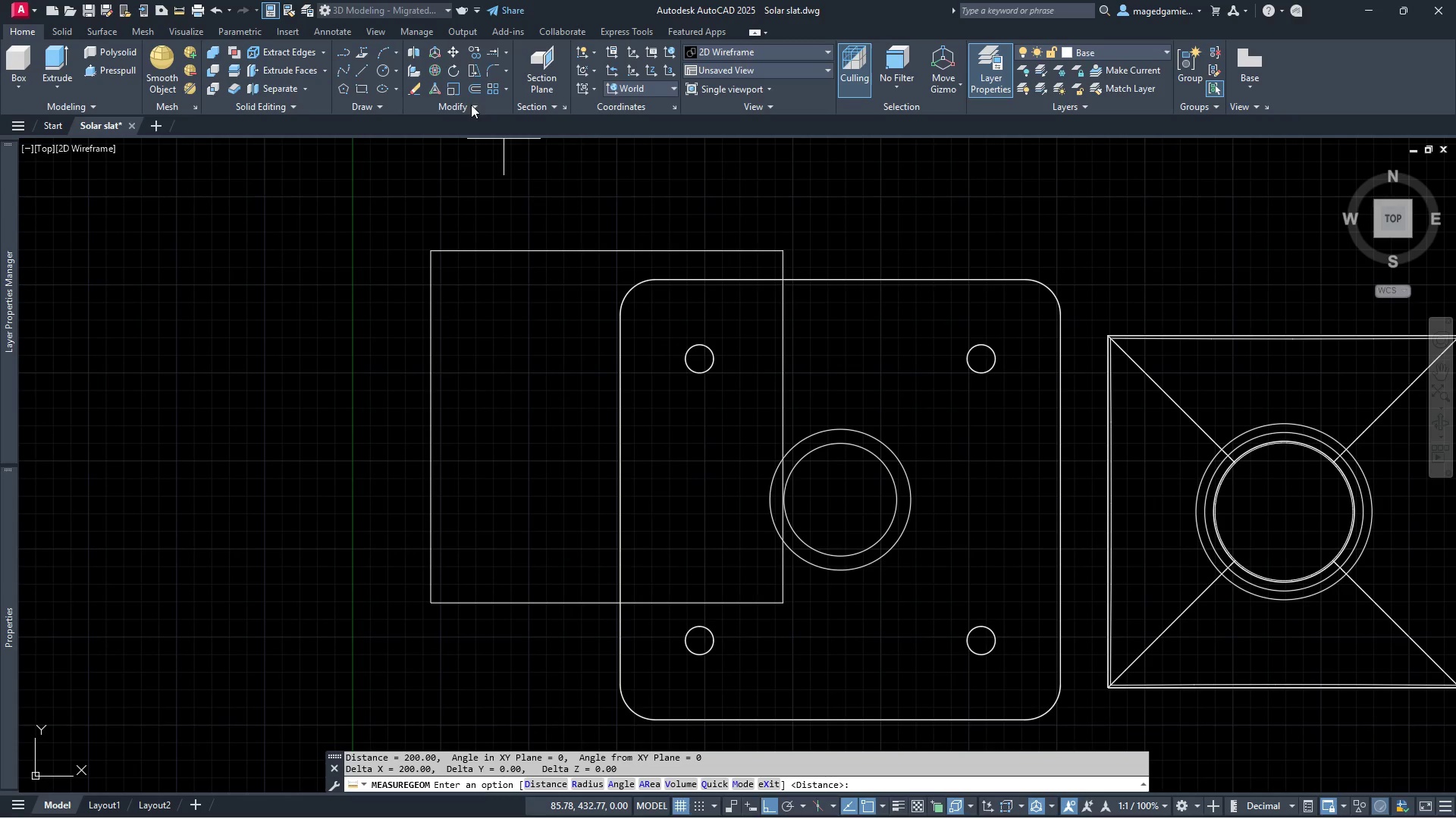 
mouse_move([423, 77])
 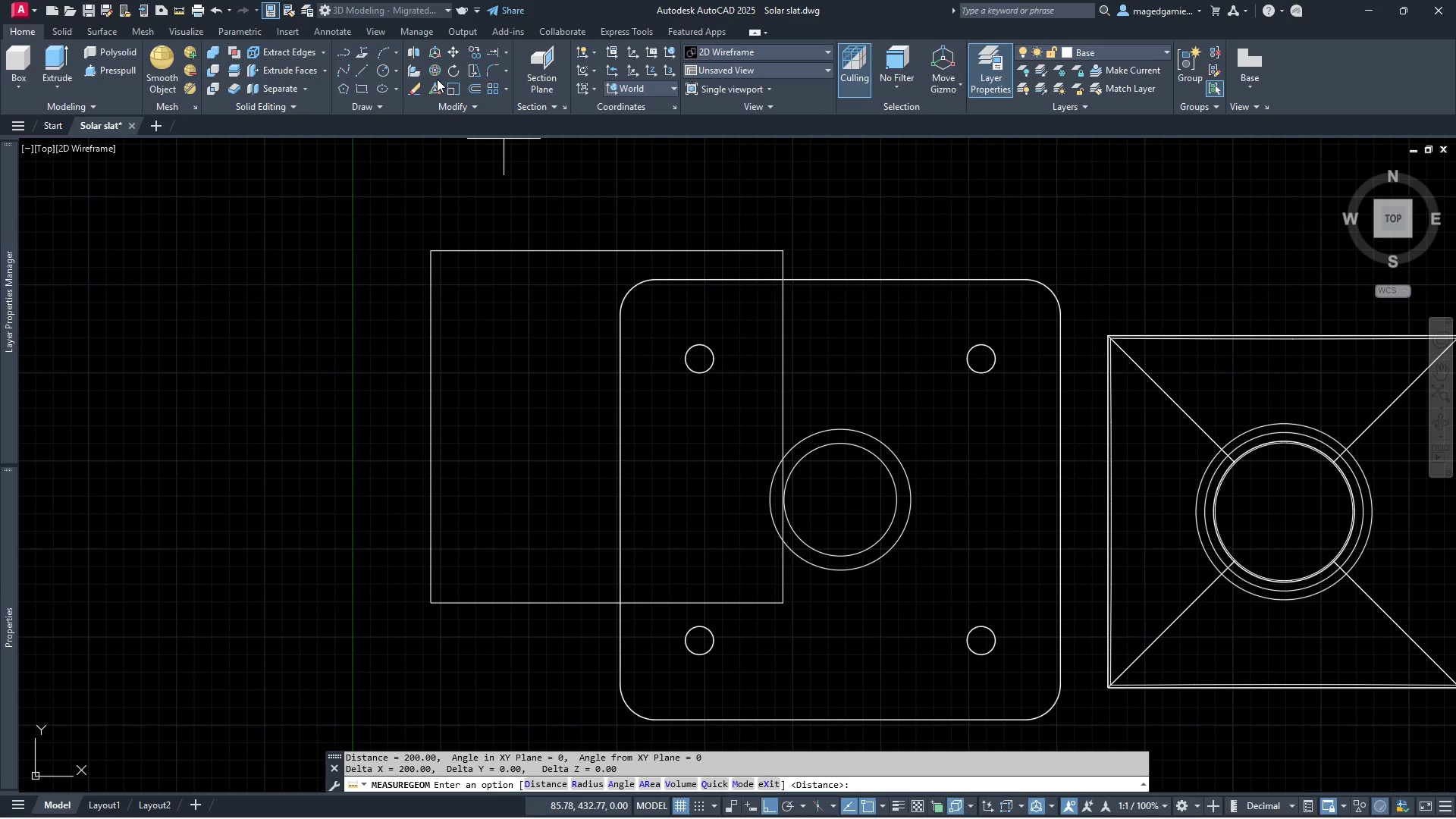 
wait(10.92)
 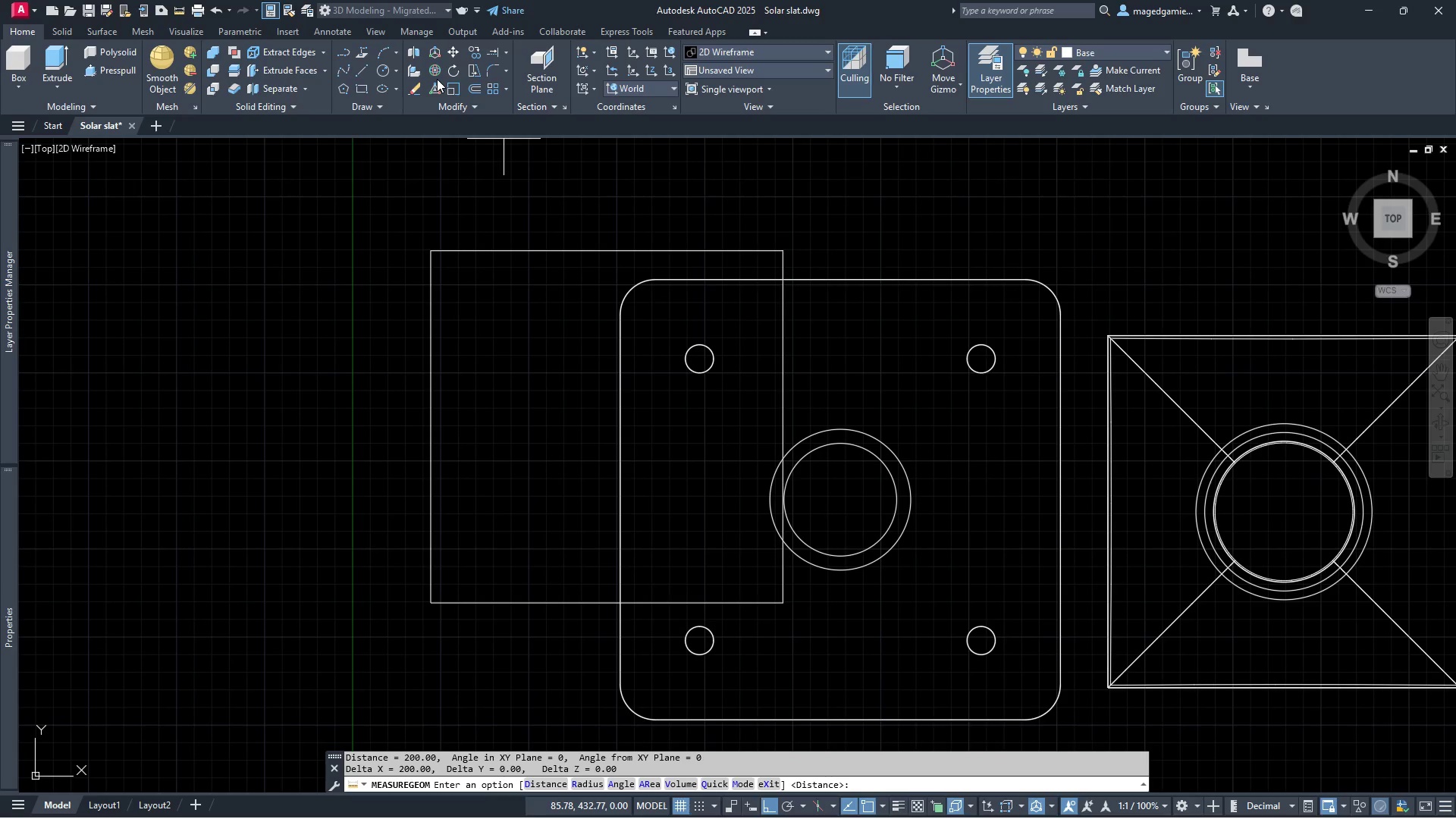 
left_click([474, 89])
 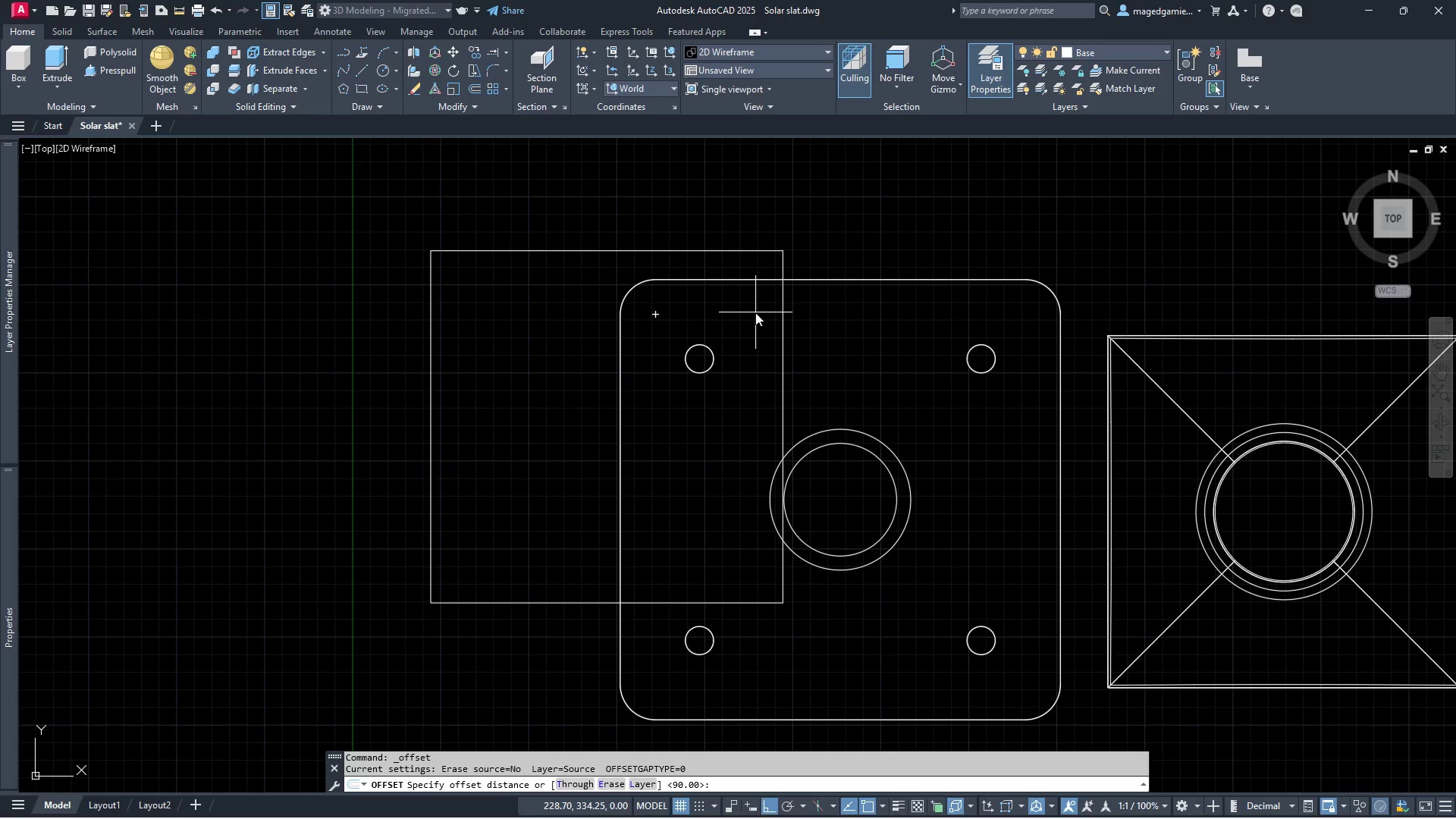 
key(2)
 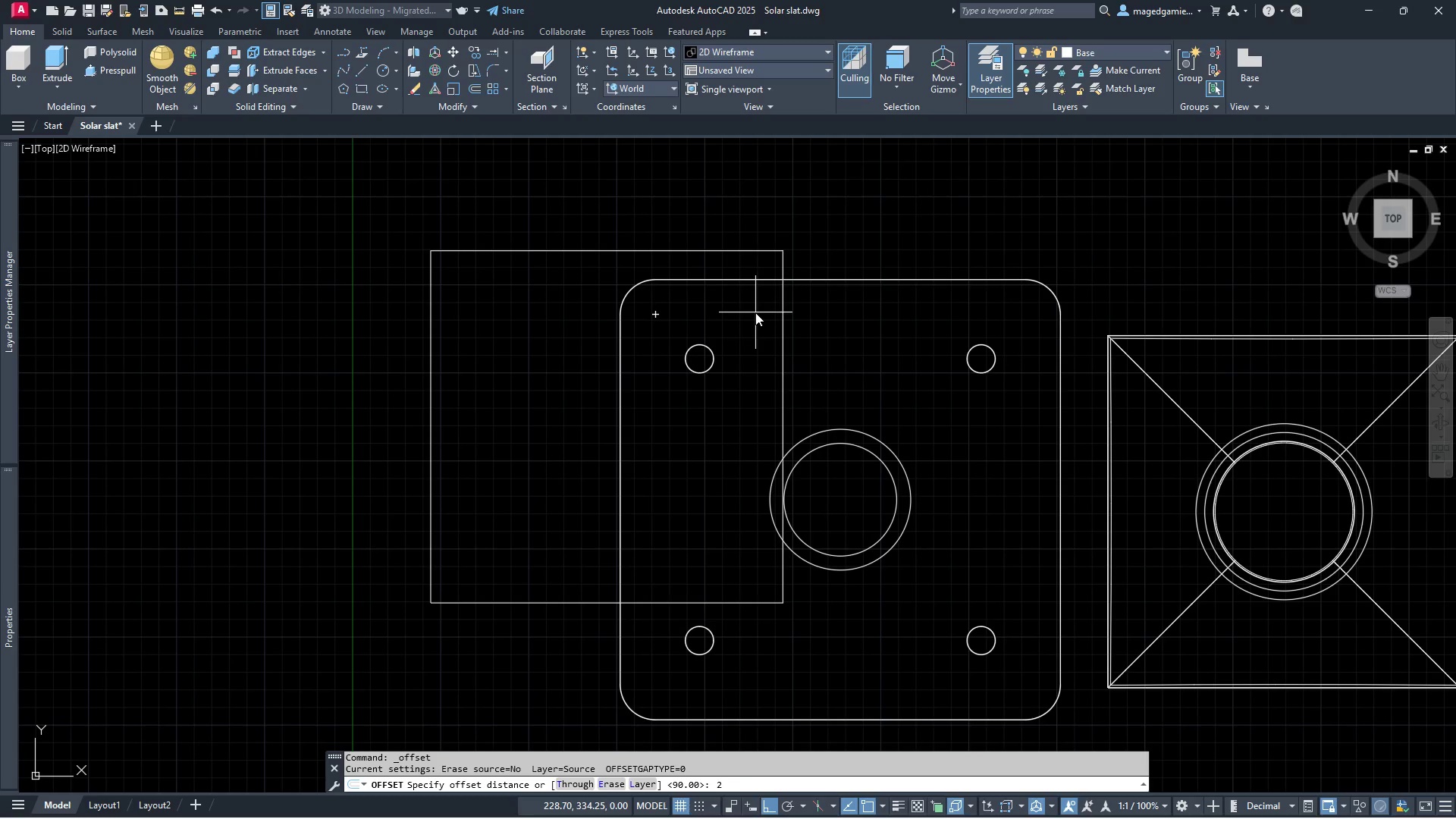 
key(Enter)
 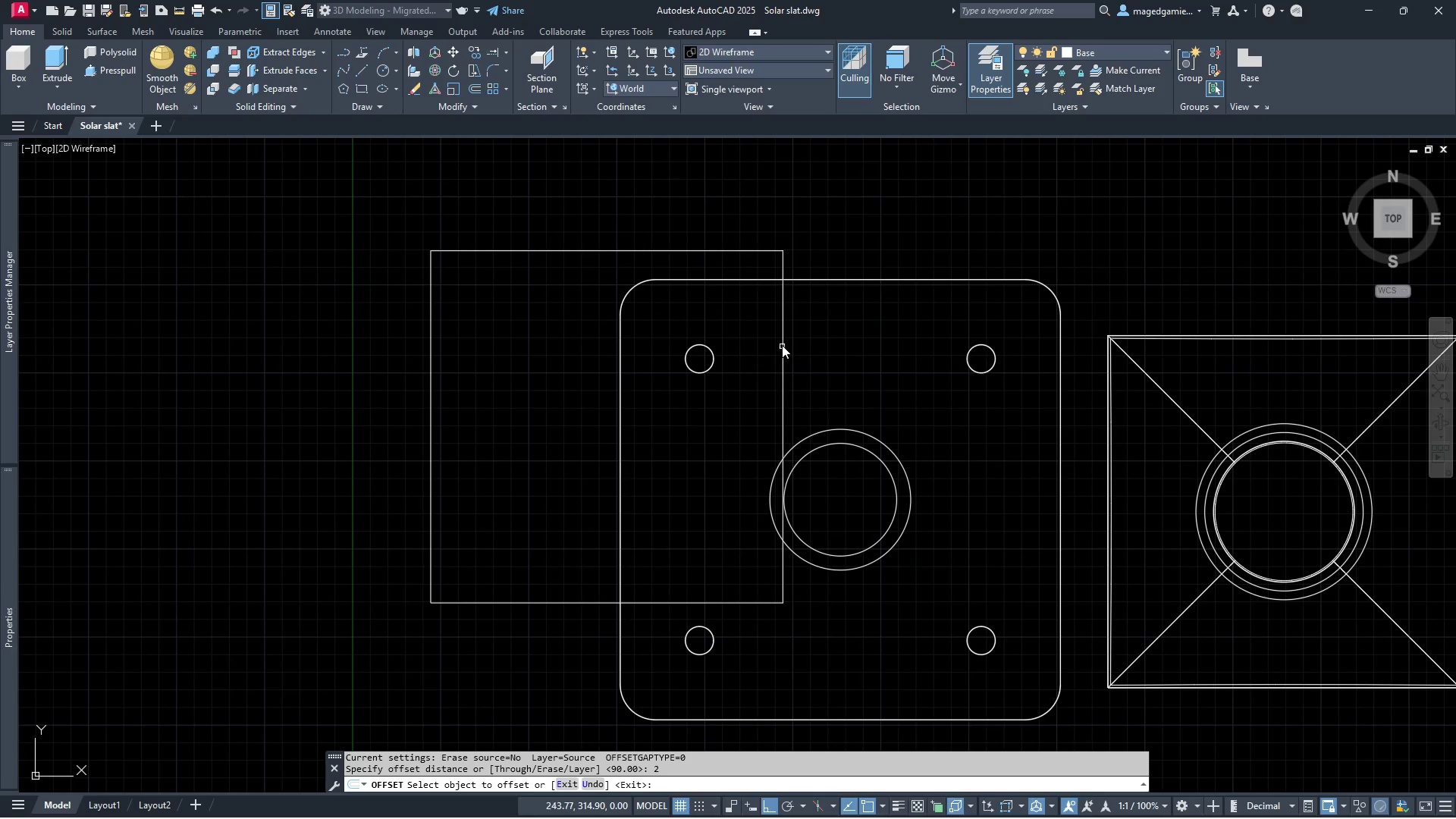 
left_click([782, 345])
 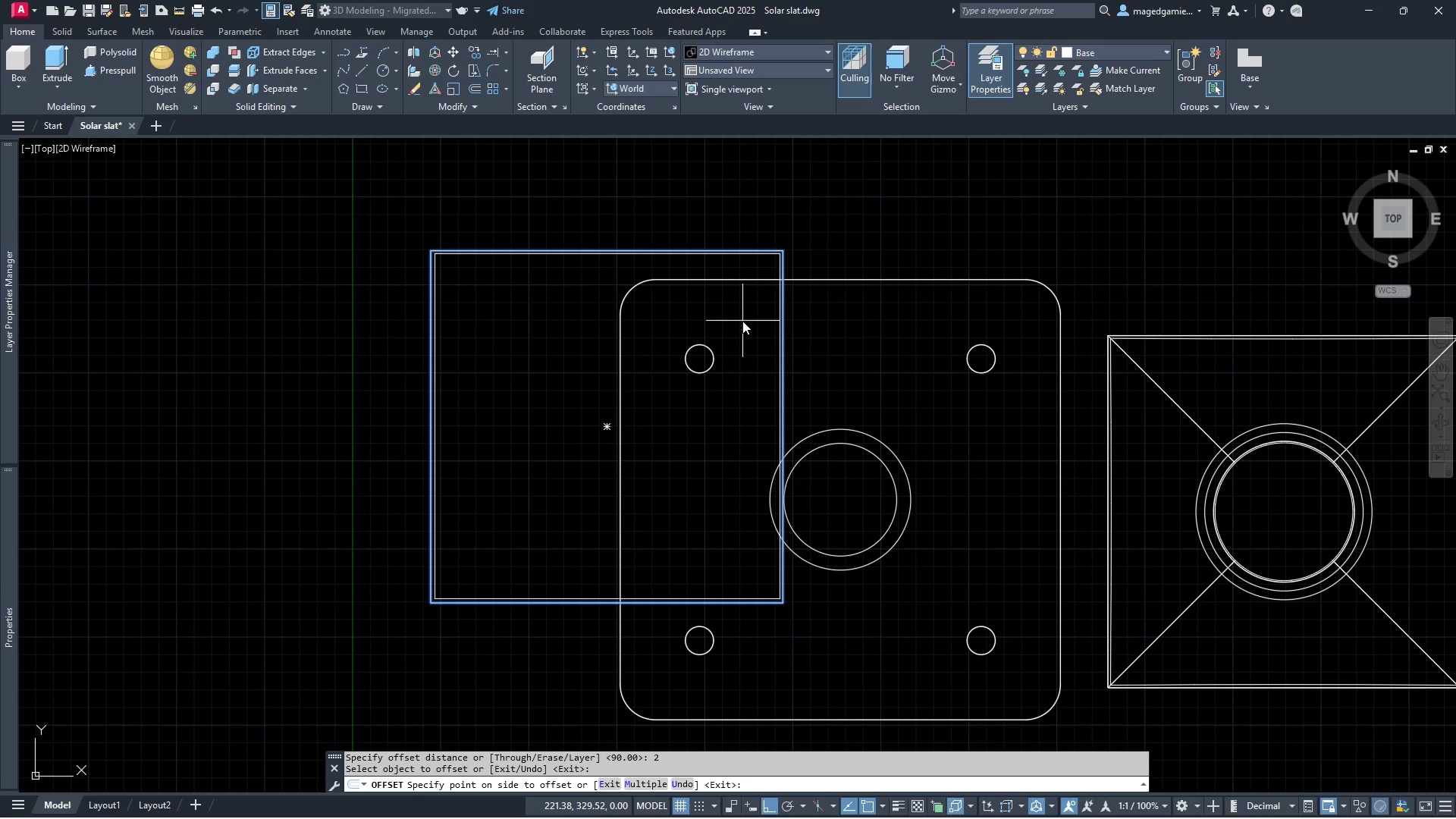 
left_click([742, 321])
 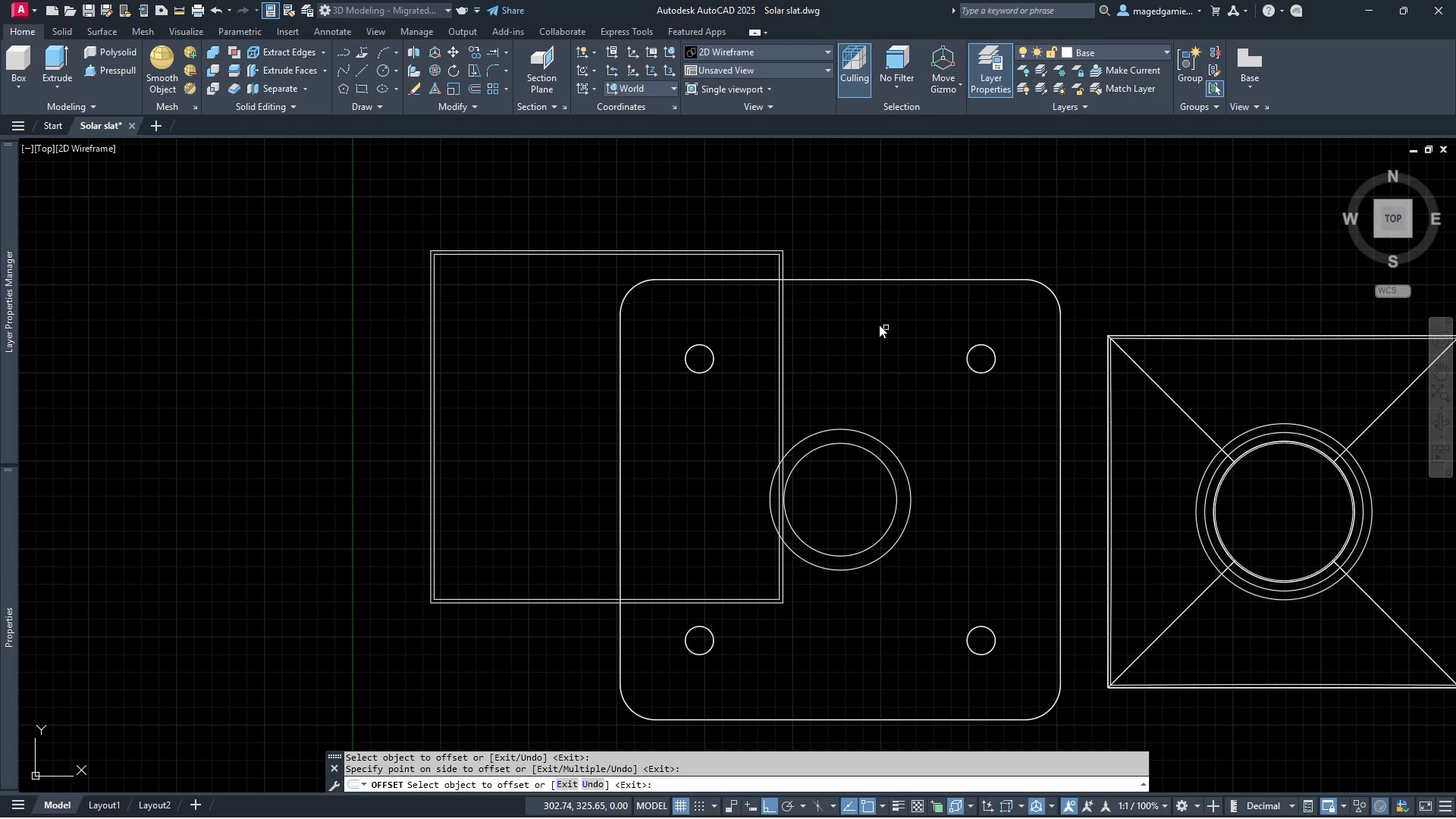 
scroll: coordinate [865, 325], scroll_direction: up, amount: 1.0
 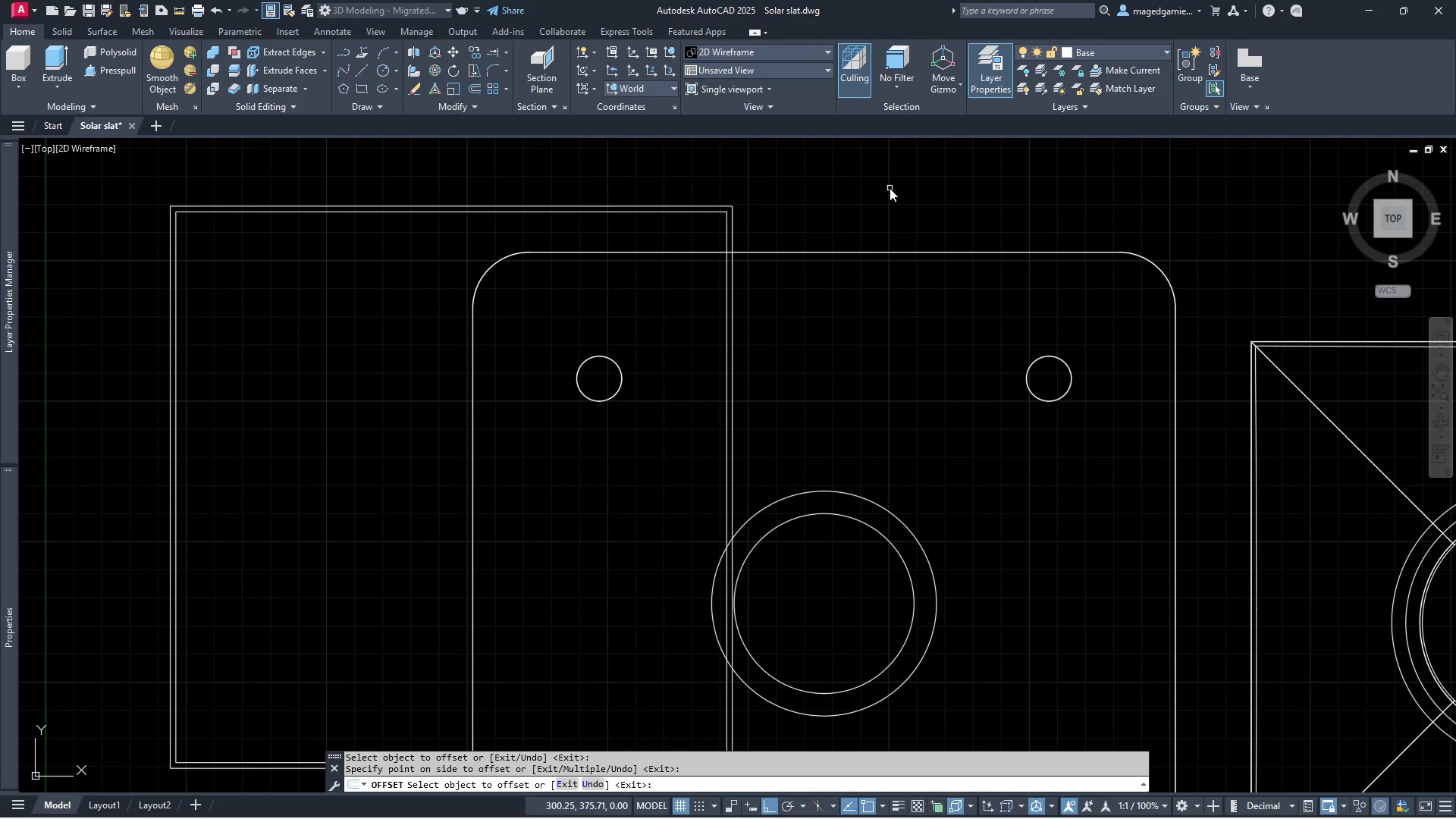 
scroll: coordinate [890, 188], scroll_direction: down, amount: 1.0
 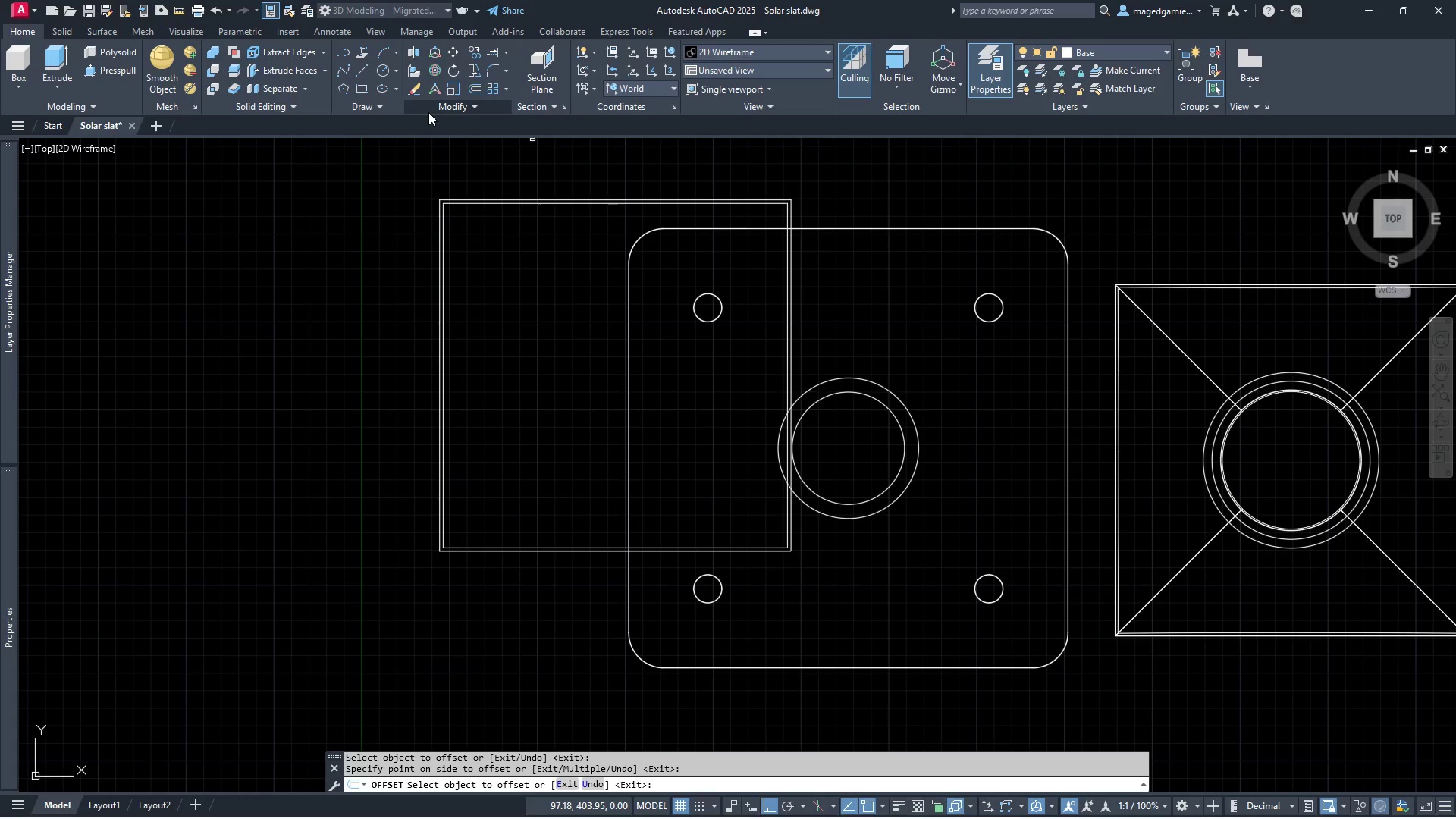 
key(Escape)
 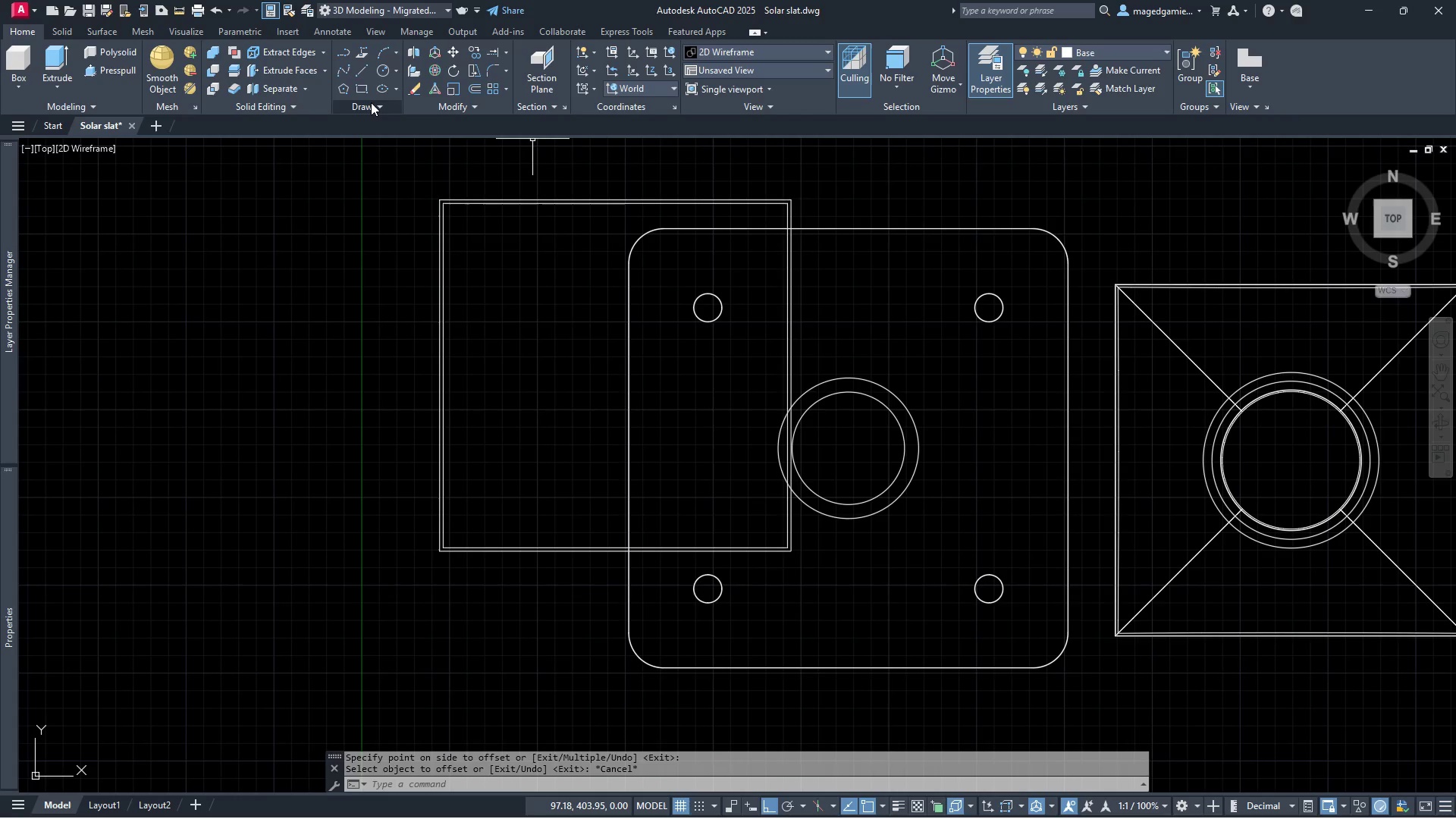 
left_click([371, 102])
 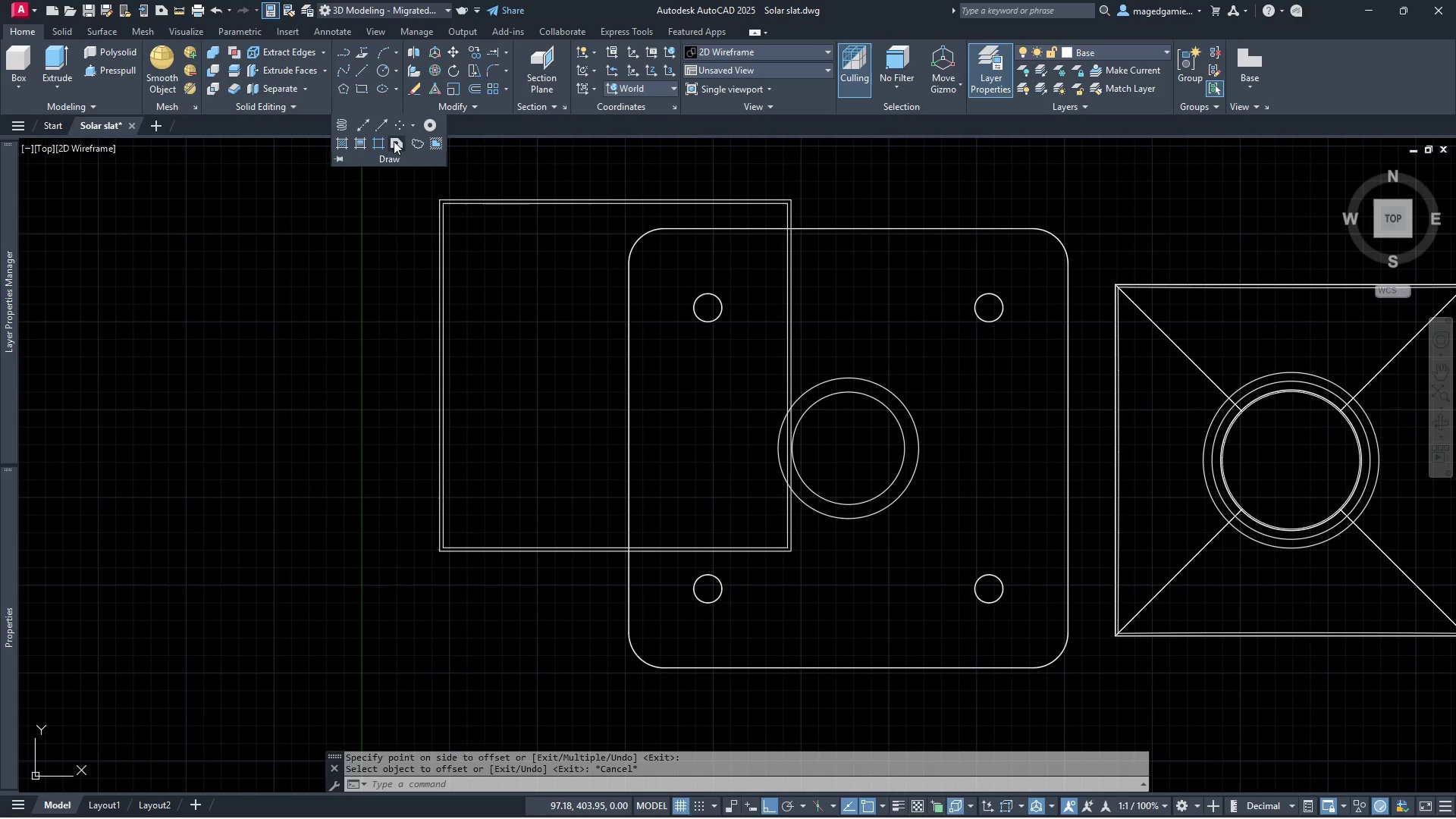 
left_click([394, 141])
 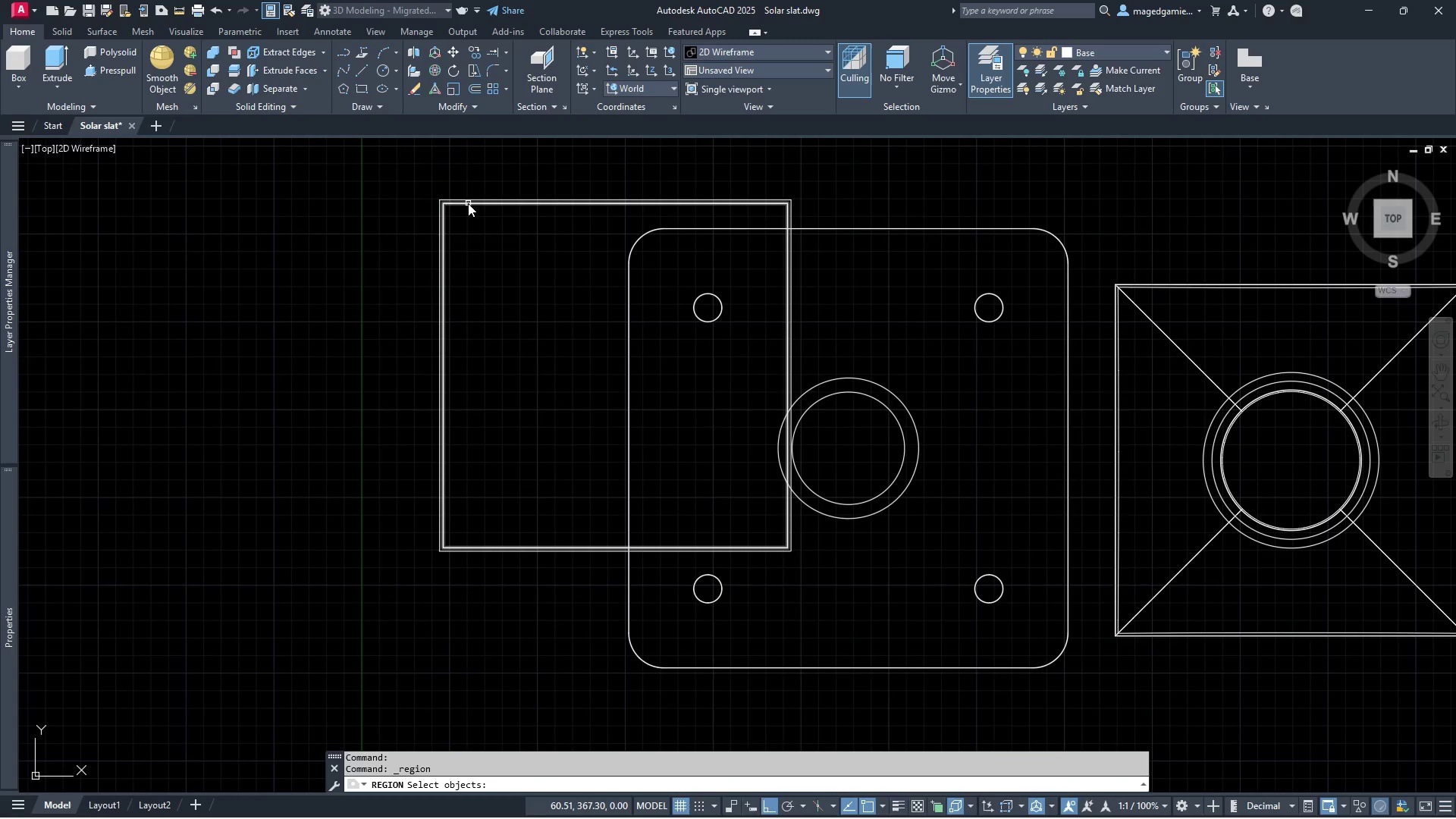 
left_click([468, 203])
 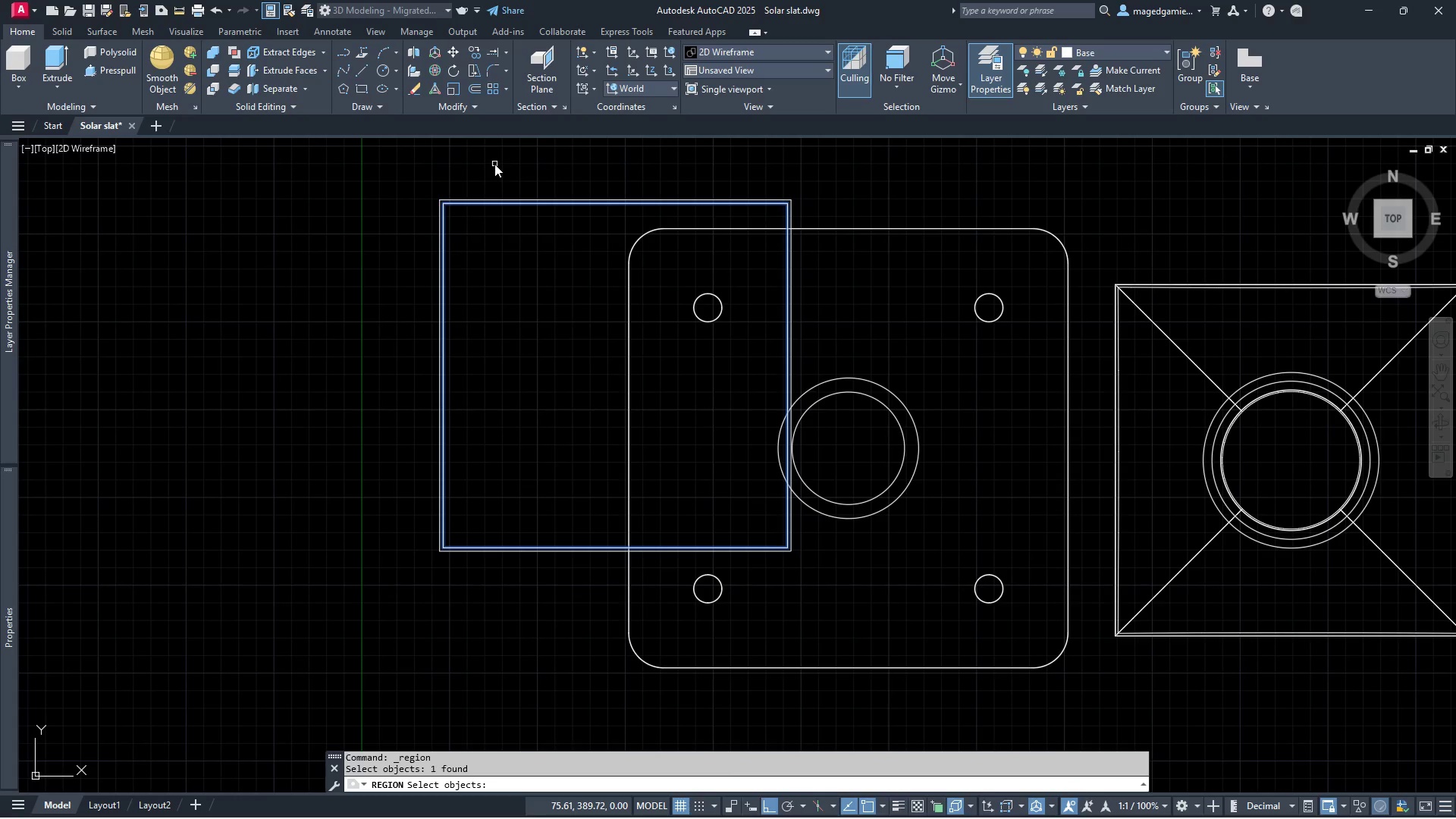 
right_click([494, 164])
 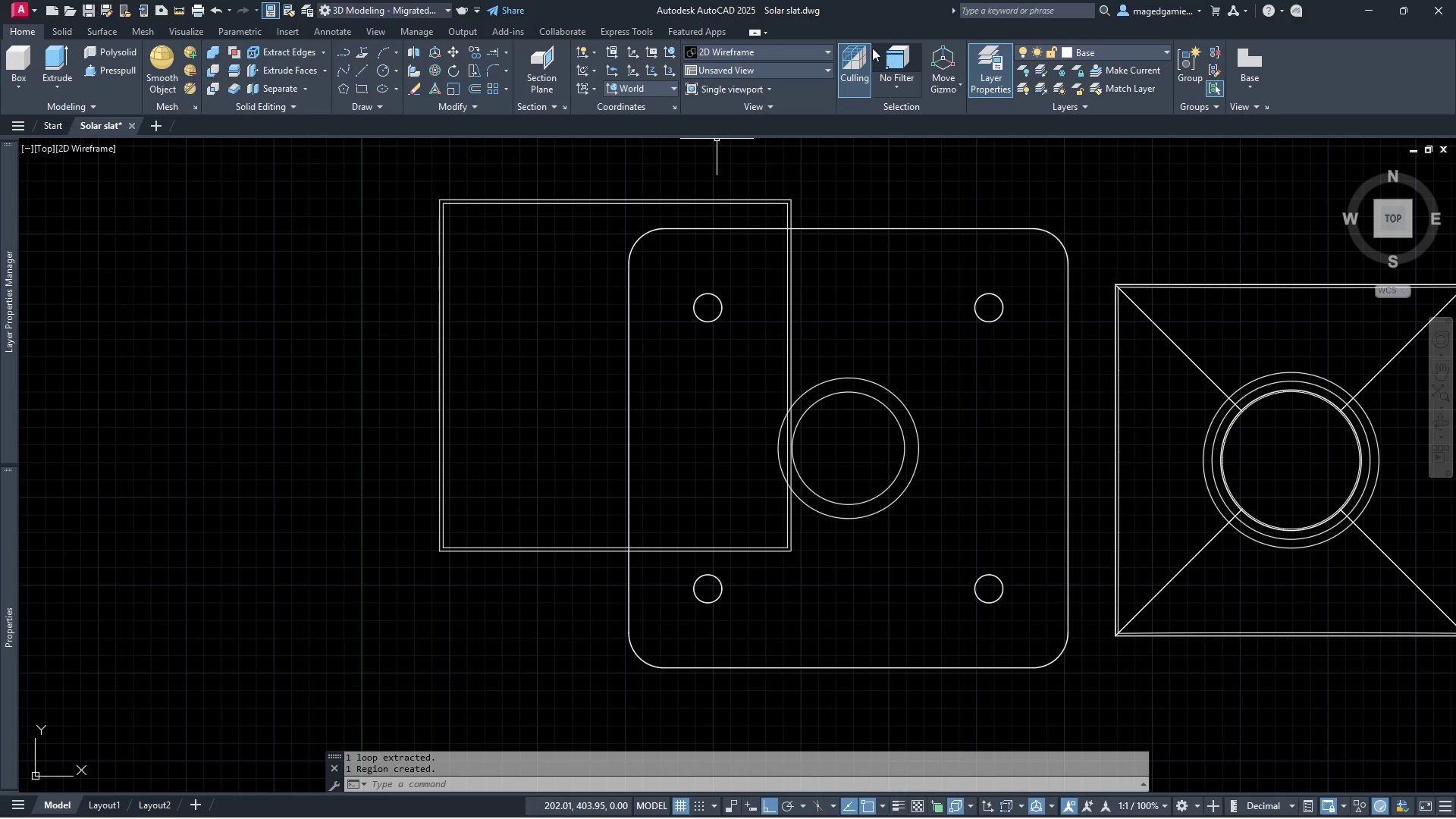 
left_click([790, 49])
 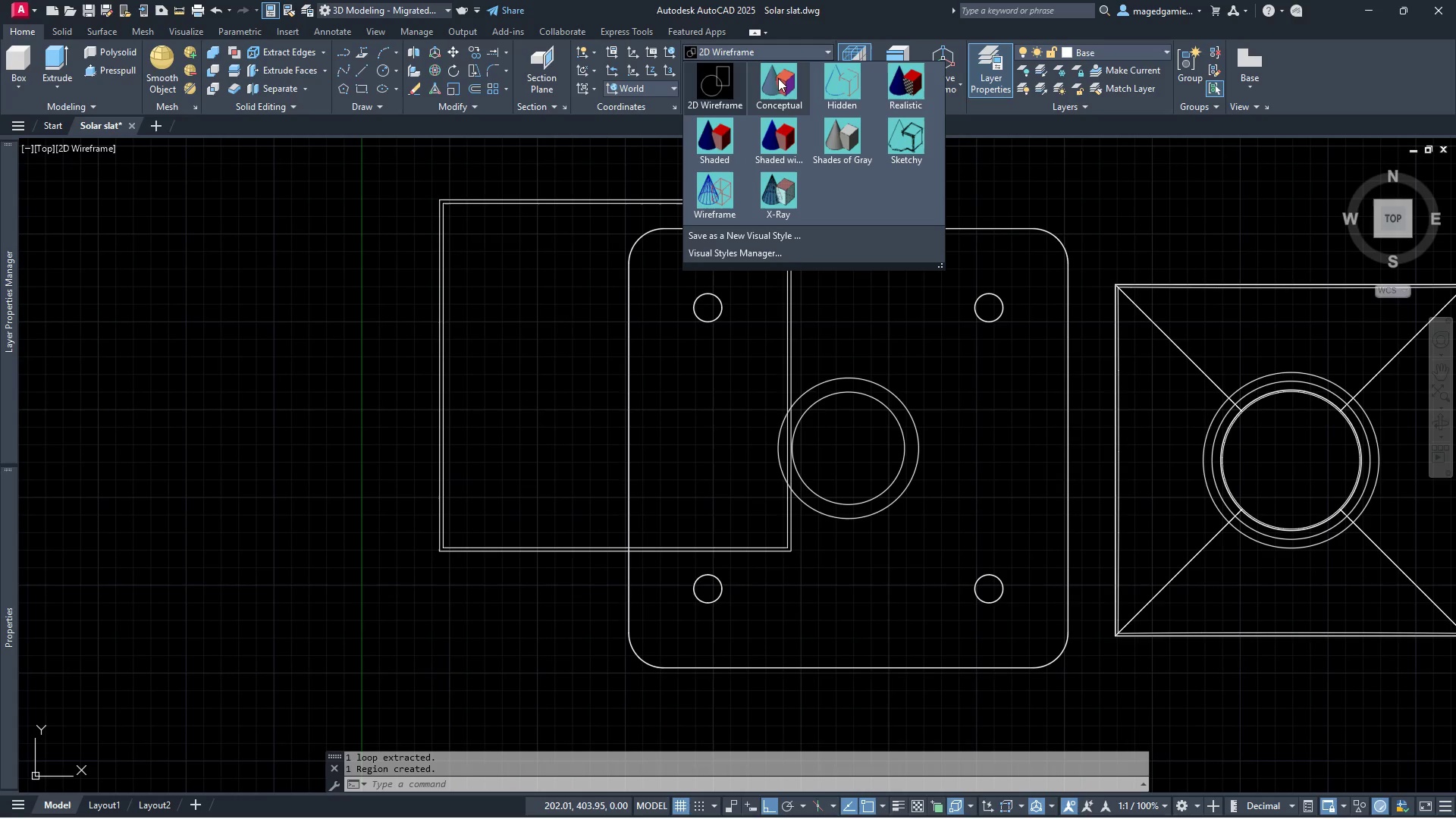 
left_click([778, 78])
 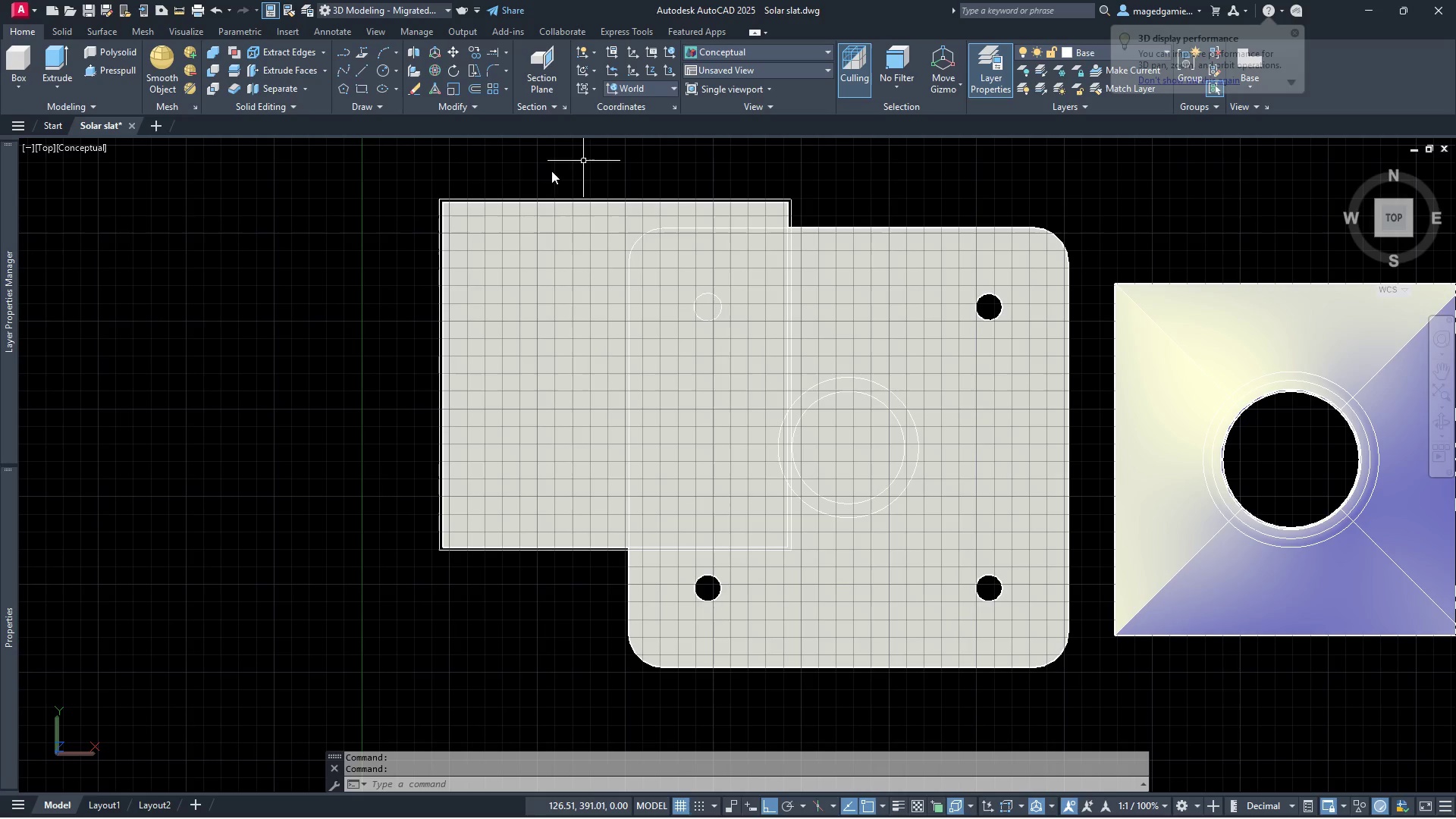 
key(Escape)
 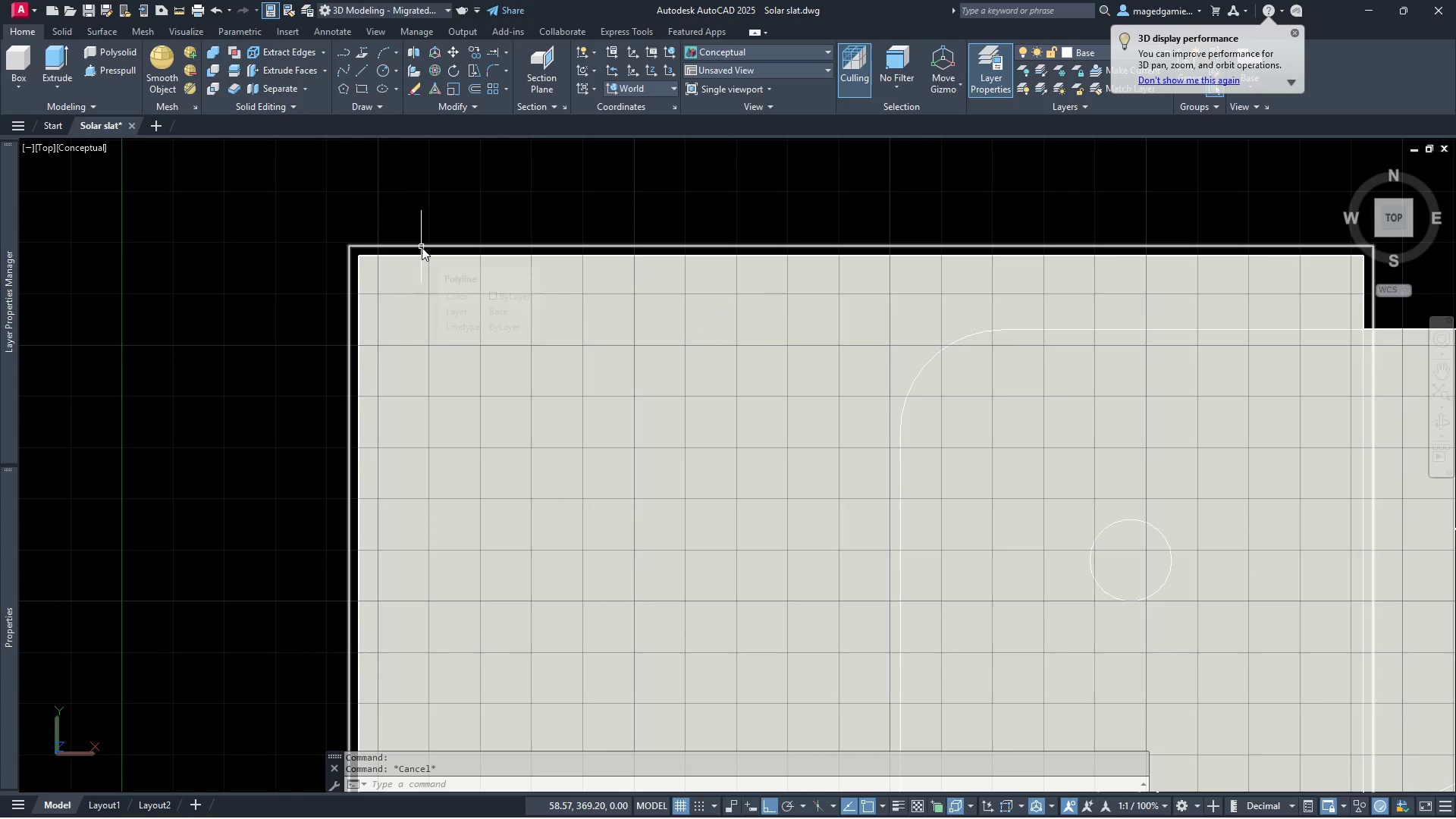 
scroll: coordinate [487, 175], scroll_direction: up, amount: 3.0
 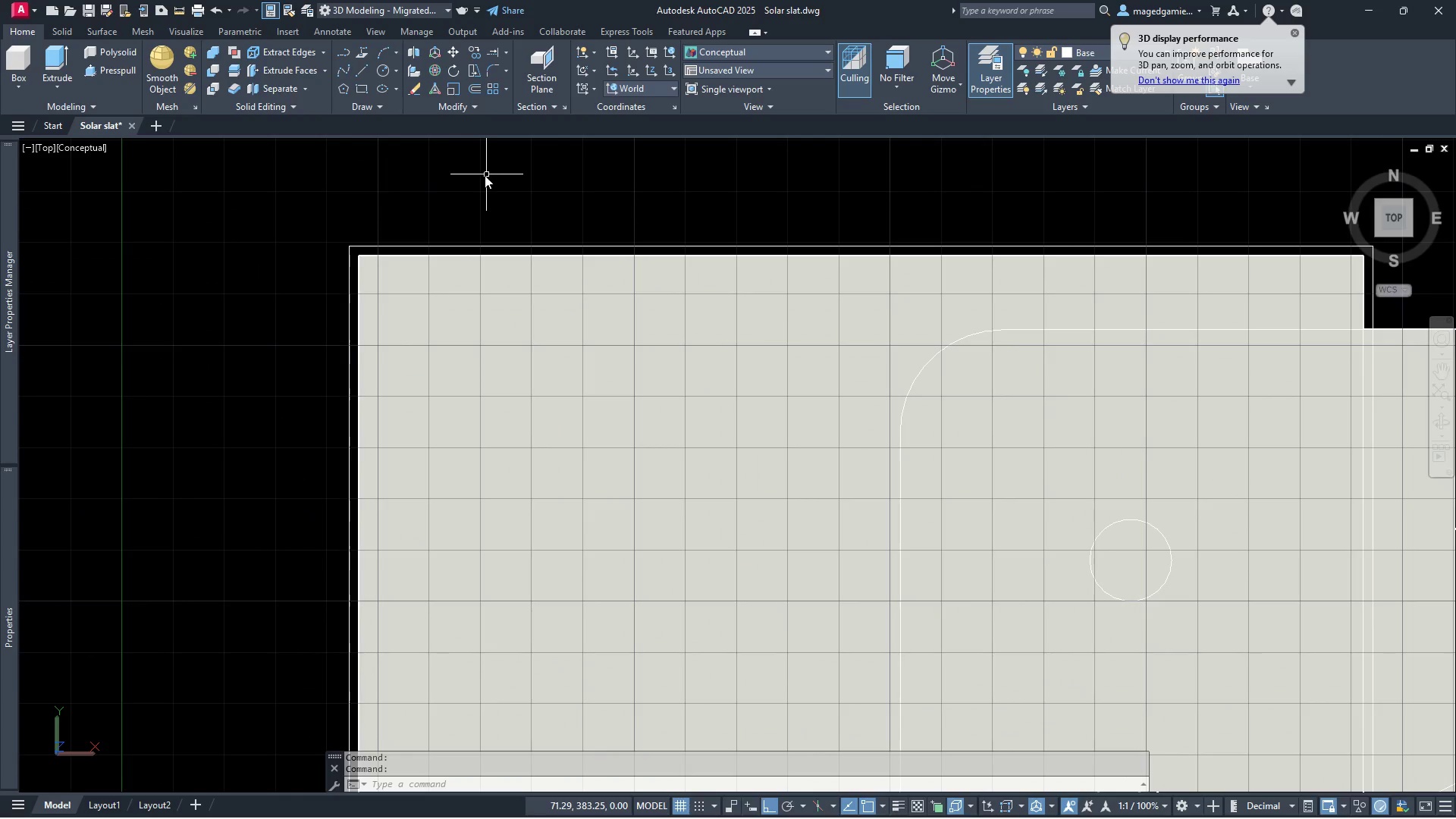 
right_click([420, 214])
 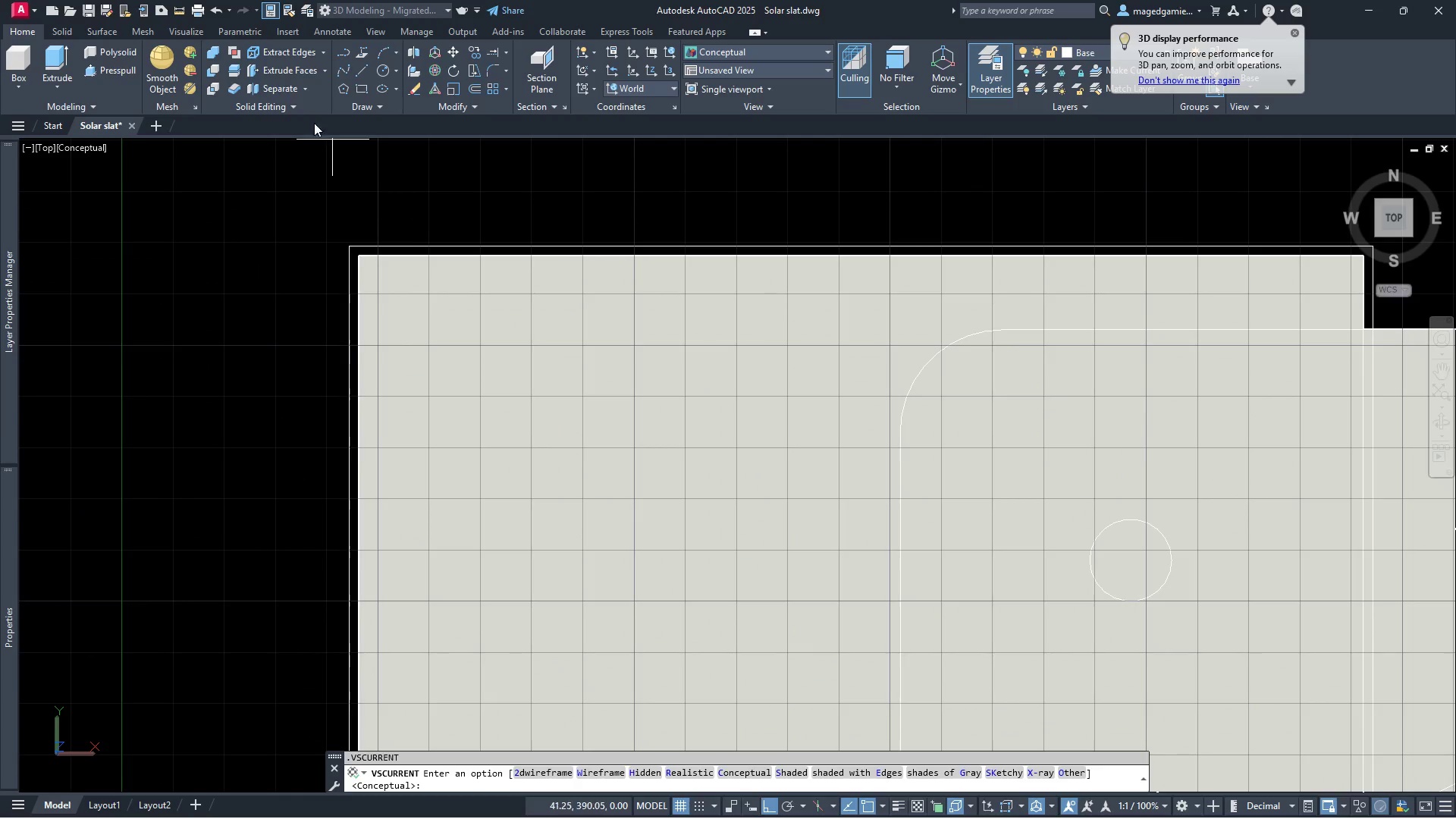 
key(Escape)
 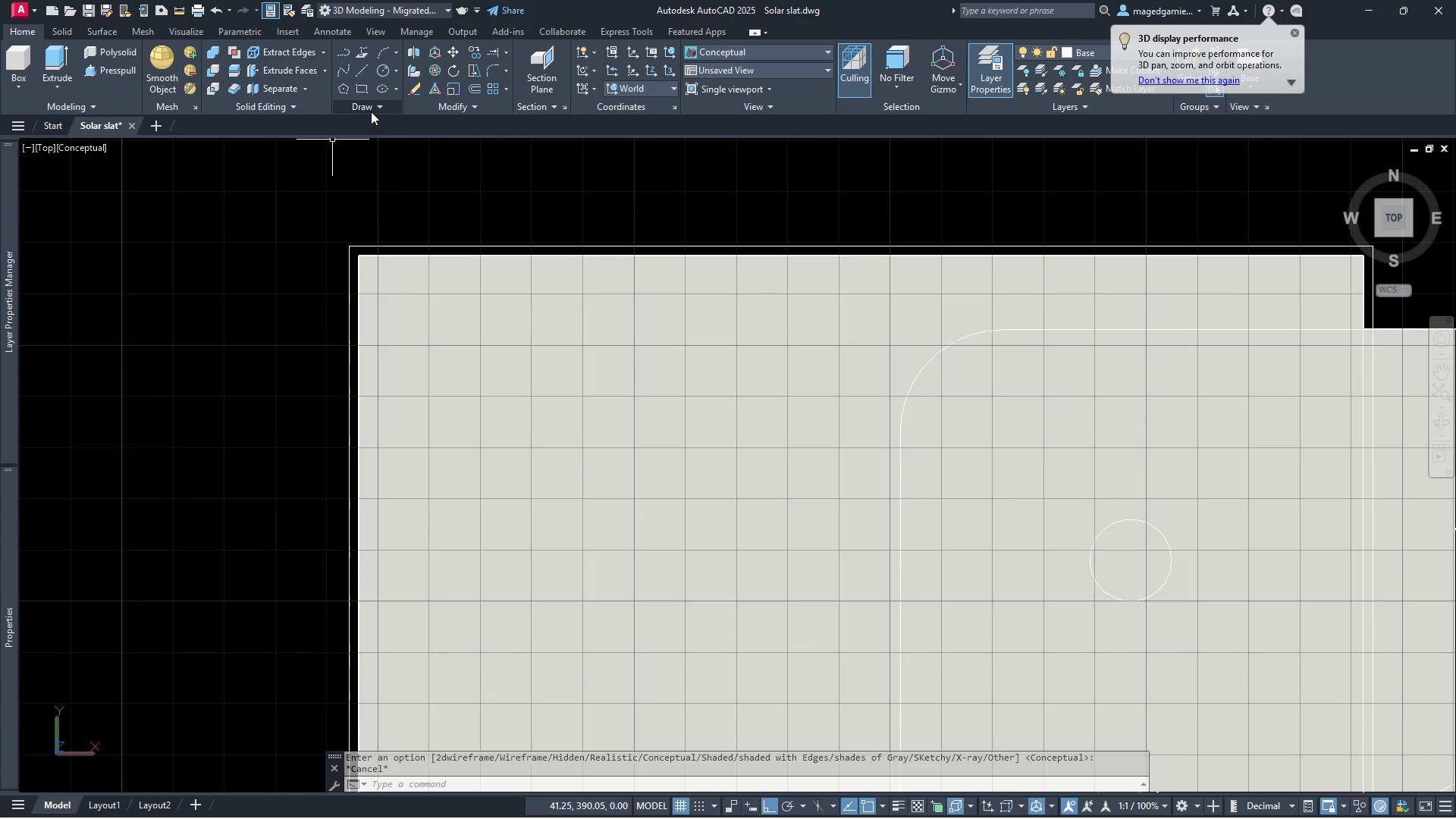 
left_click([371, 108])
 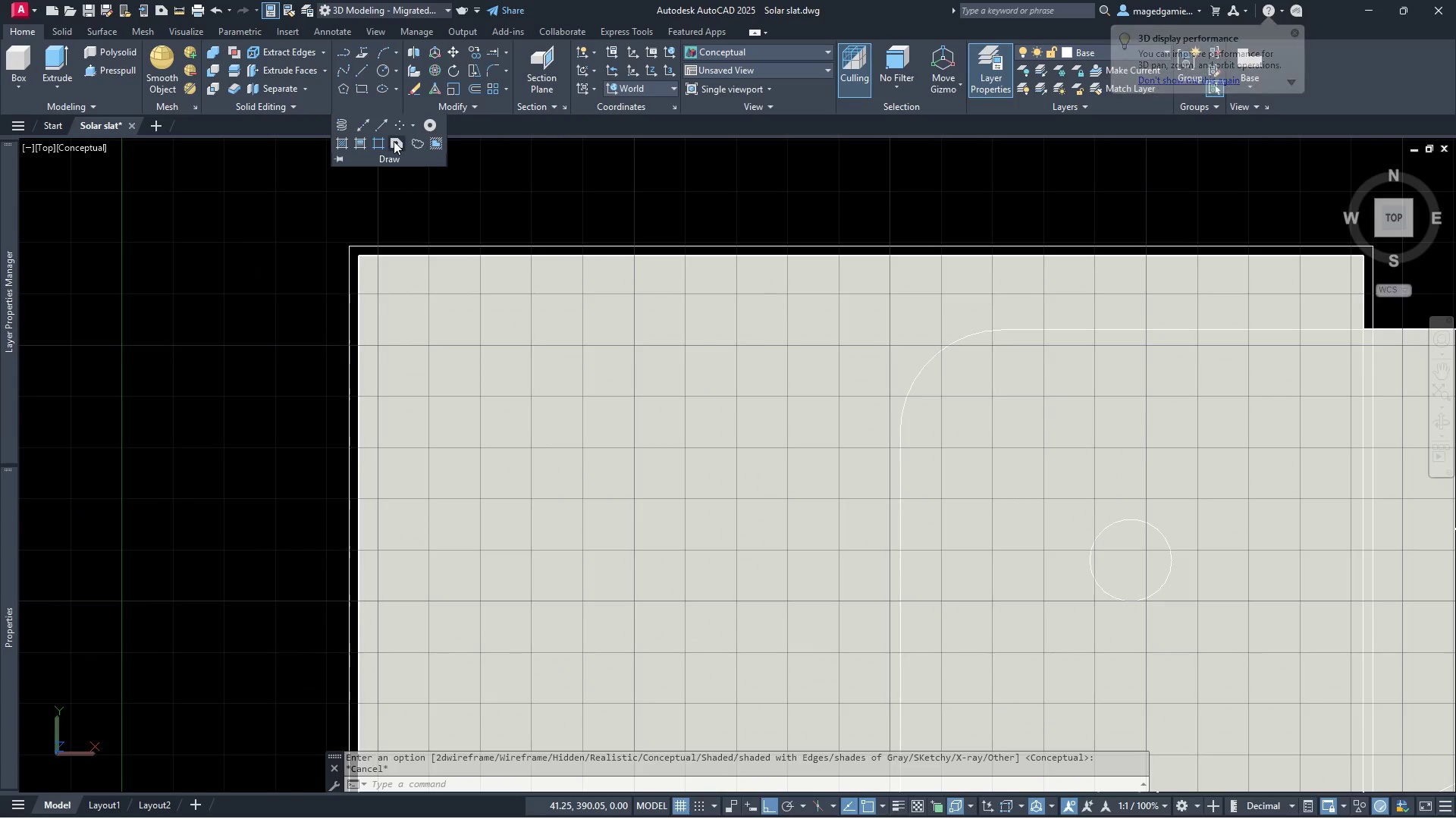 
left_click([396, 141])
 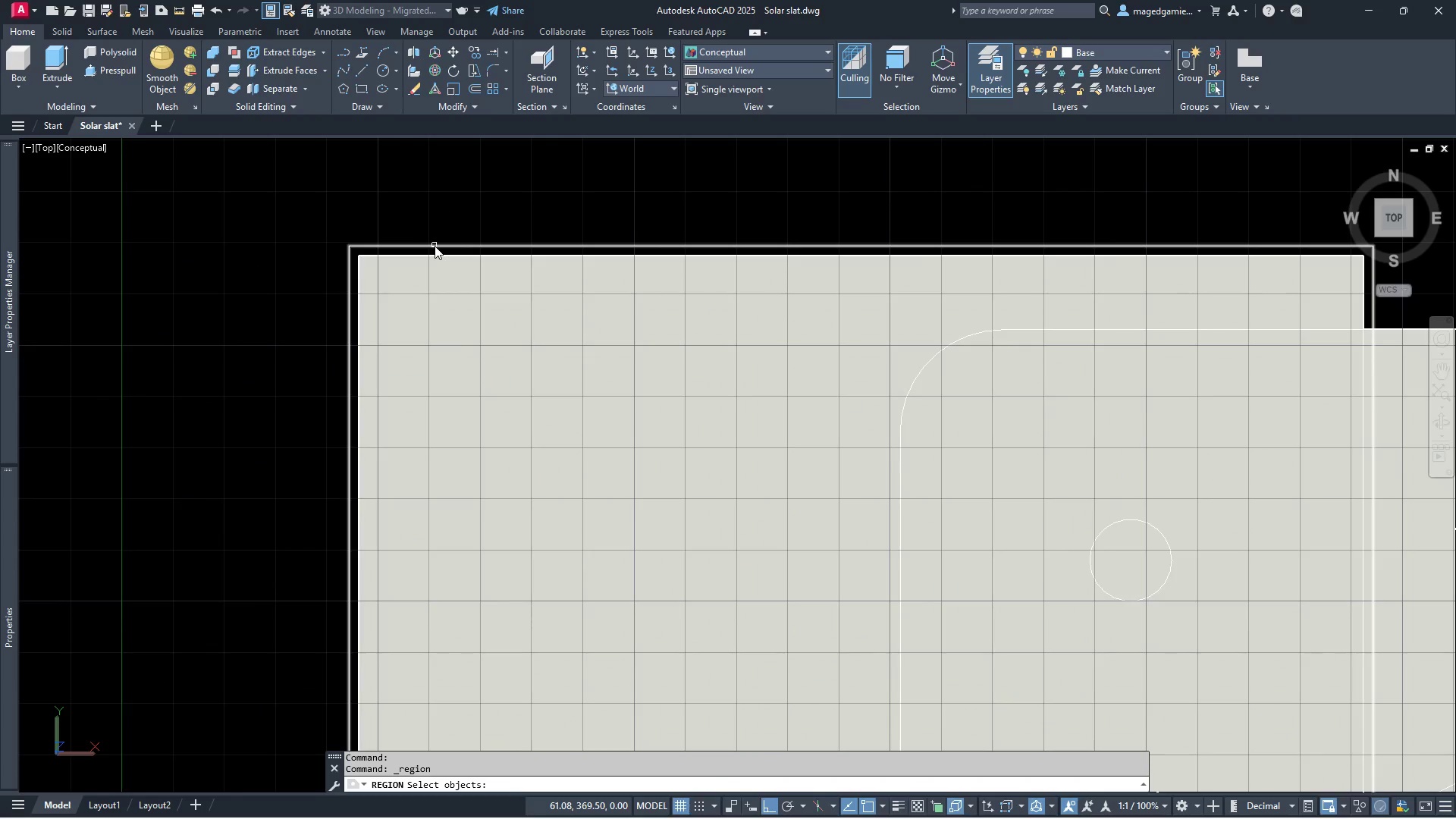 
left_click([437, 247])
 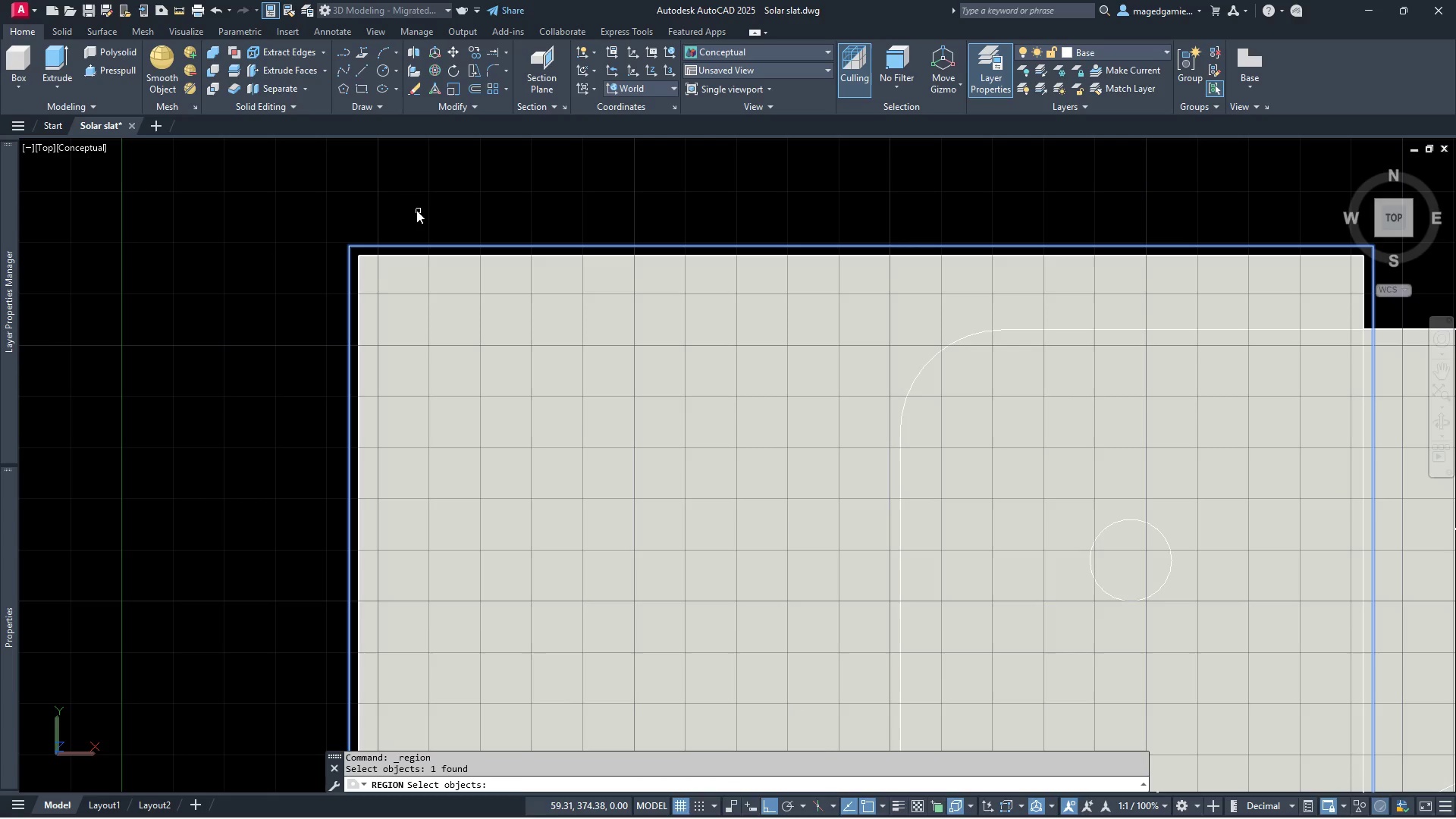 
right_click([415, 209])
 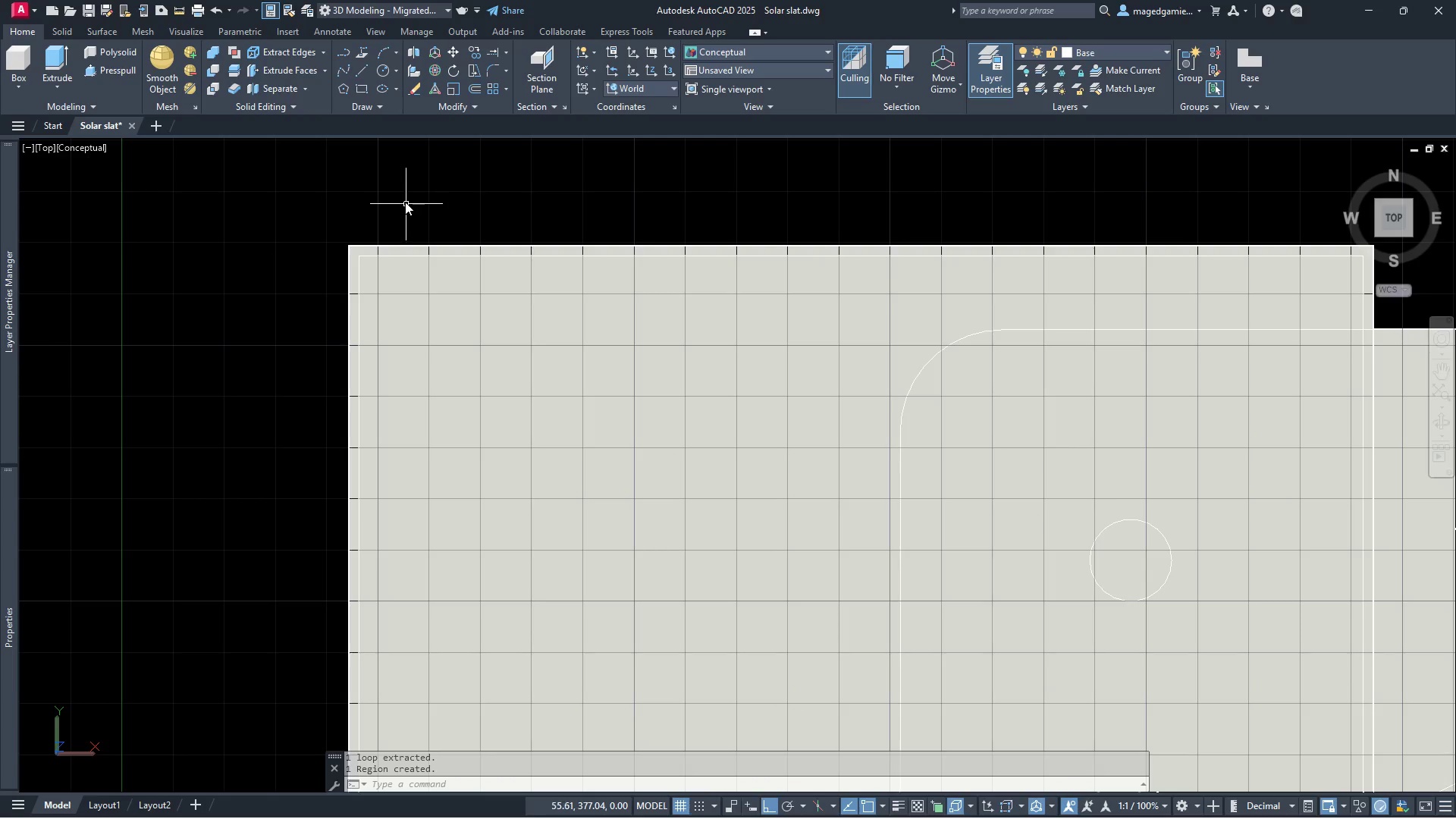 
key(Escape)
 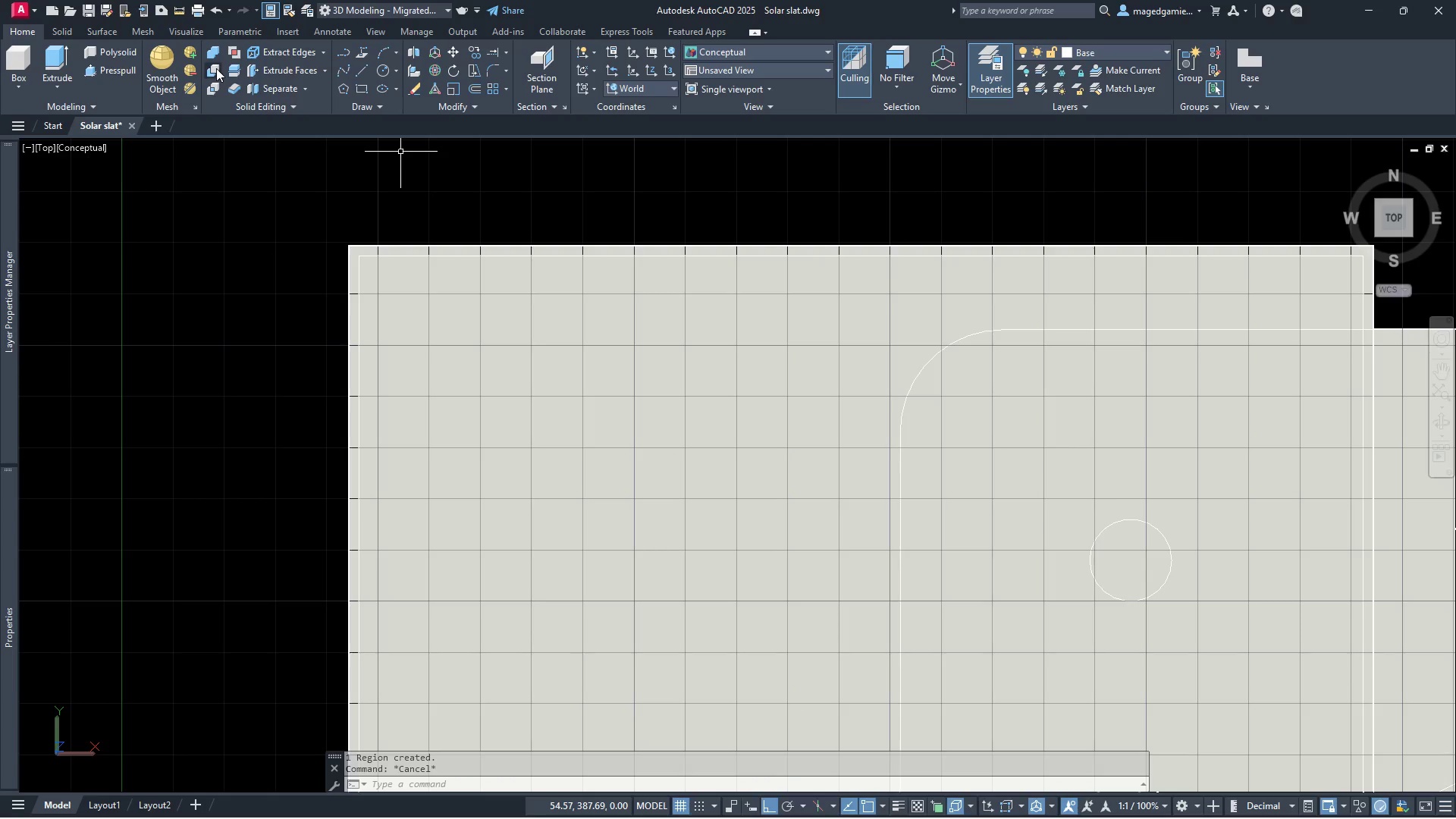 
left_click([216, 68])
 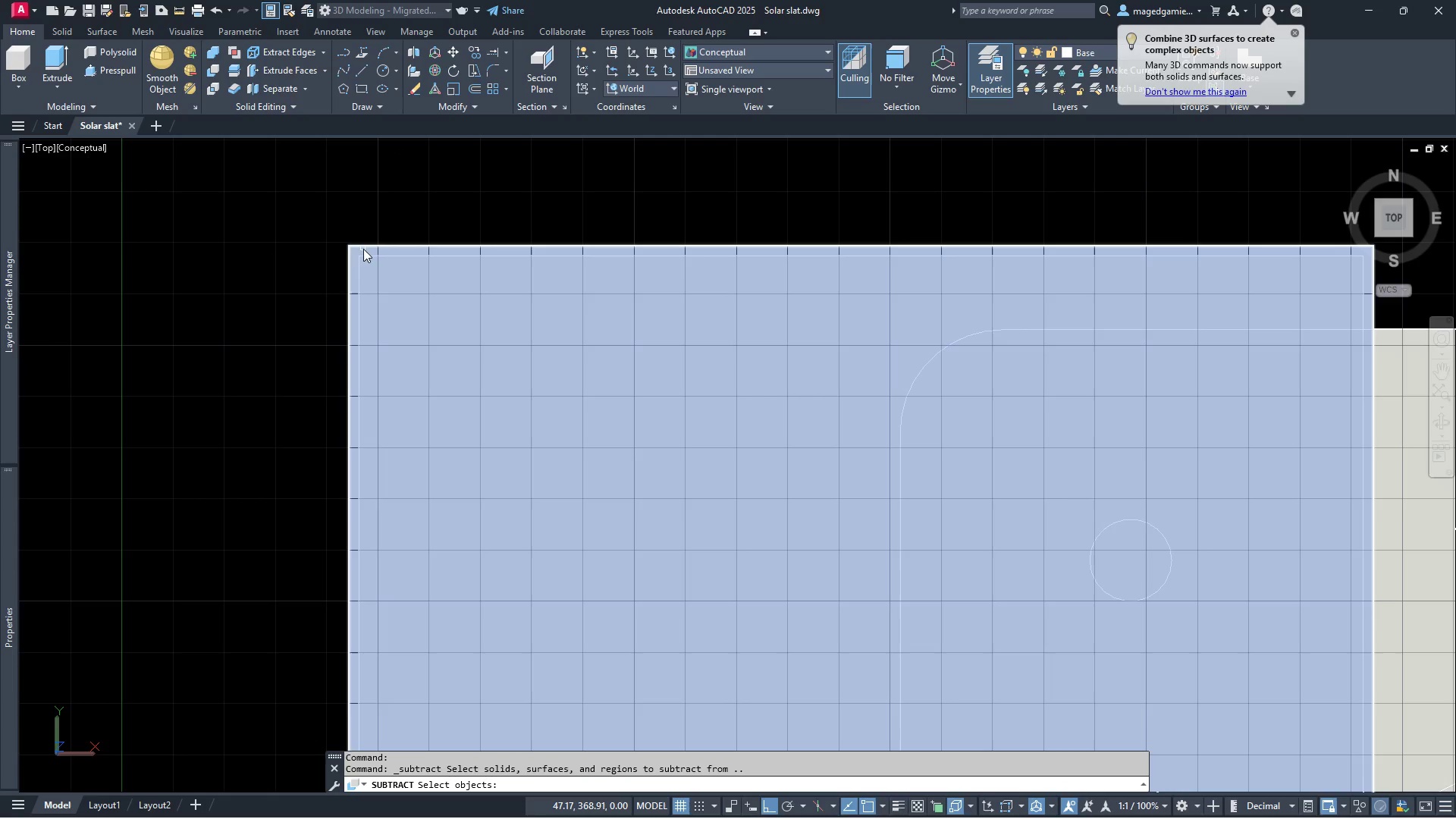 
left_click([363, 249])
 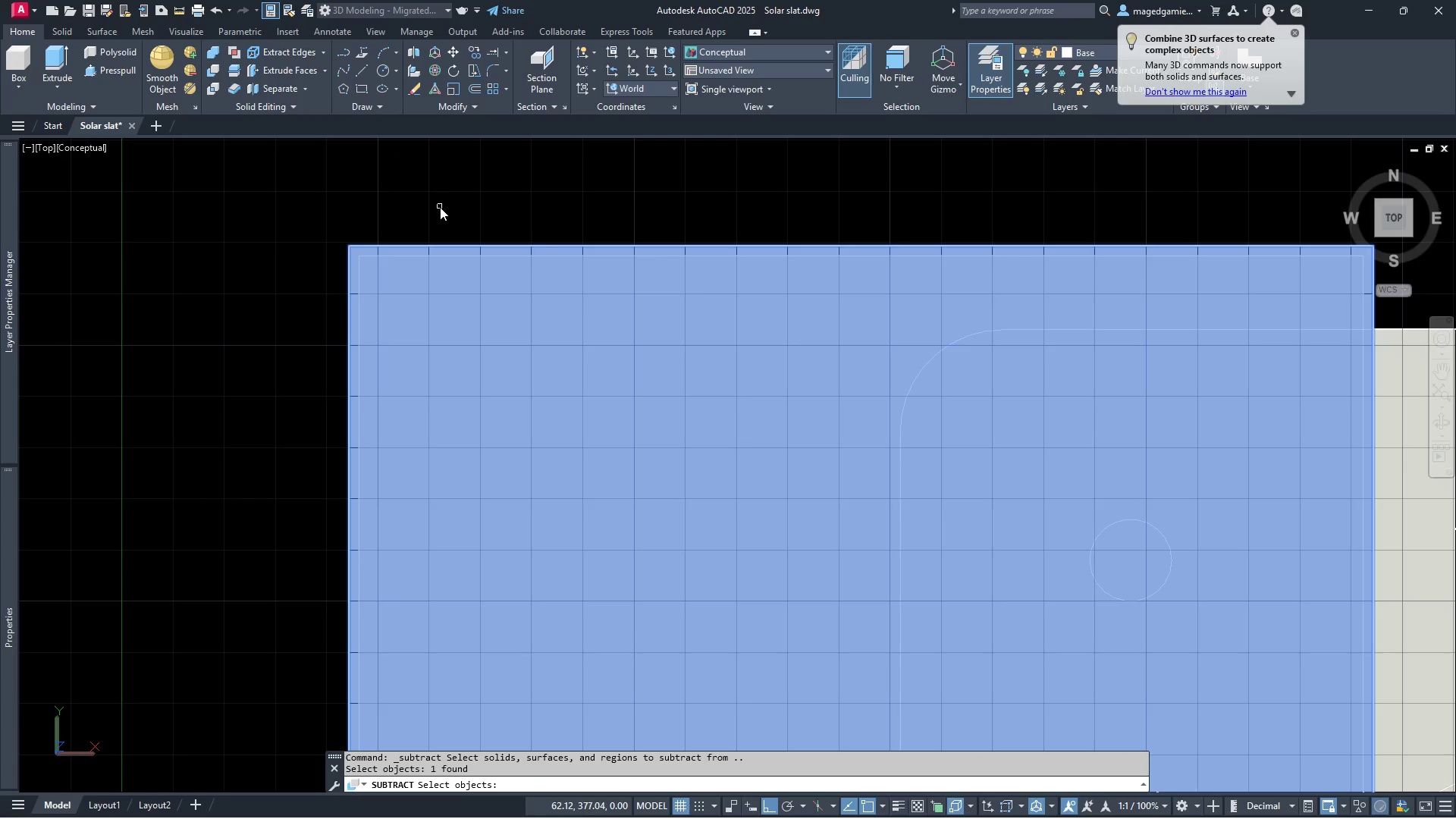 
right_click([440, 207])
 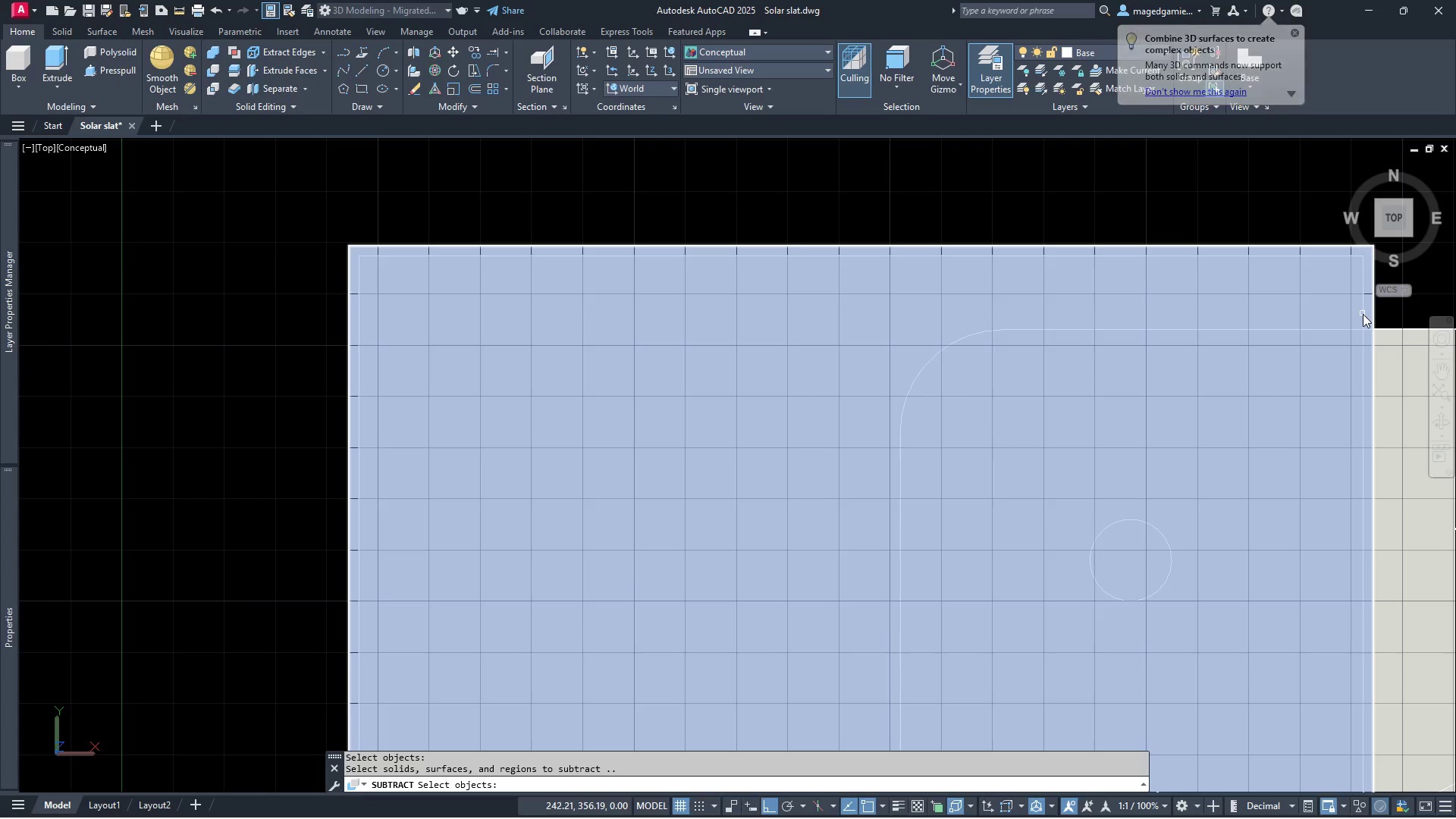 
wait(5.01)
 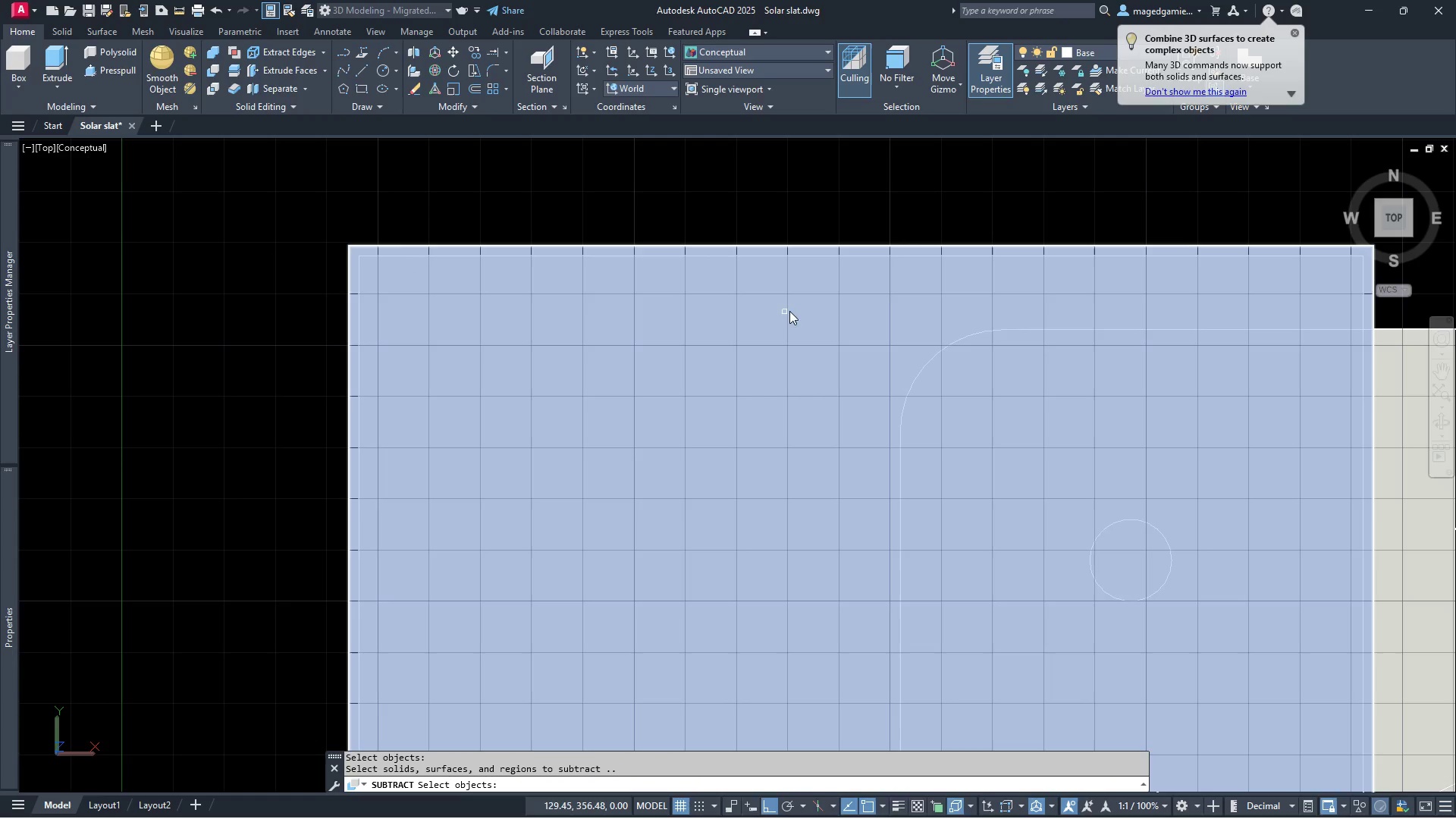 
scroll: coordinate [454, 173], scroll_direction: down, amount: 2.0
 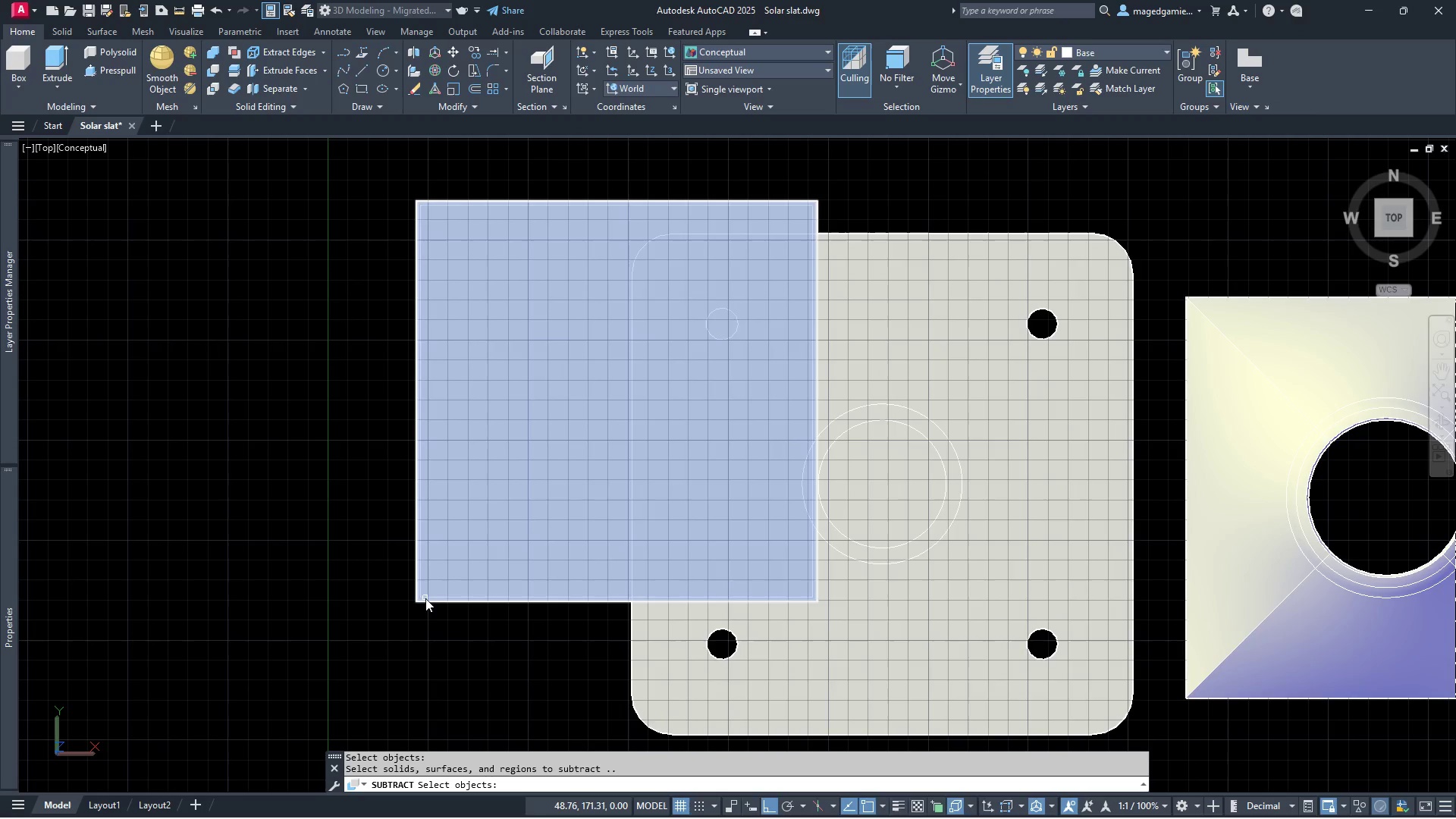 
left_click([425, 598])
 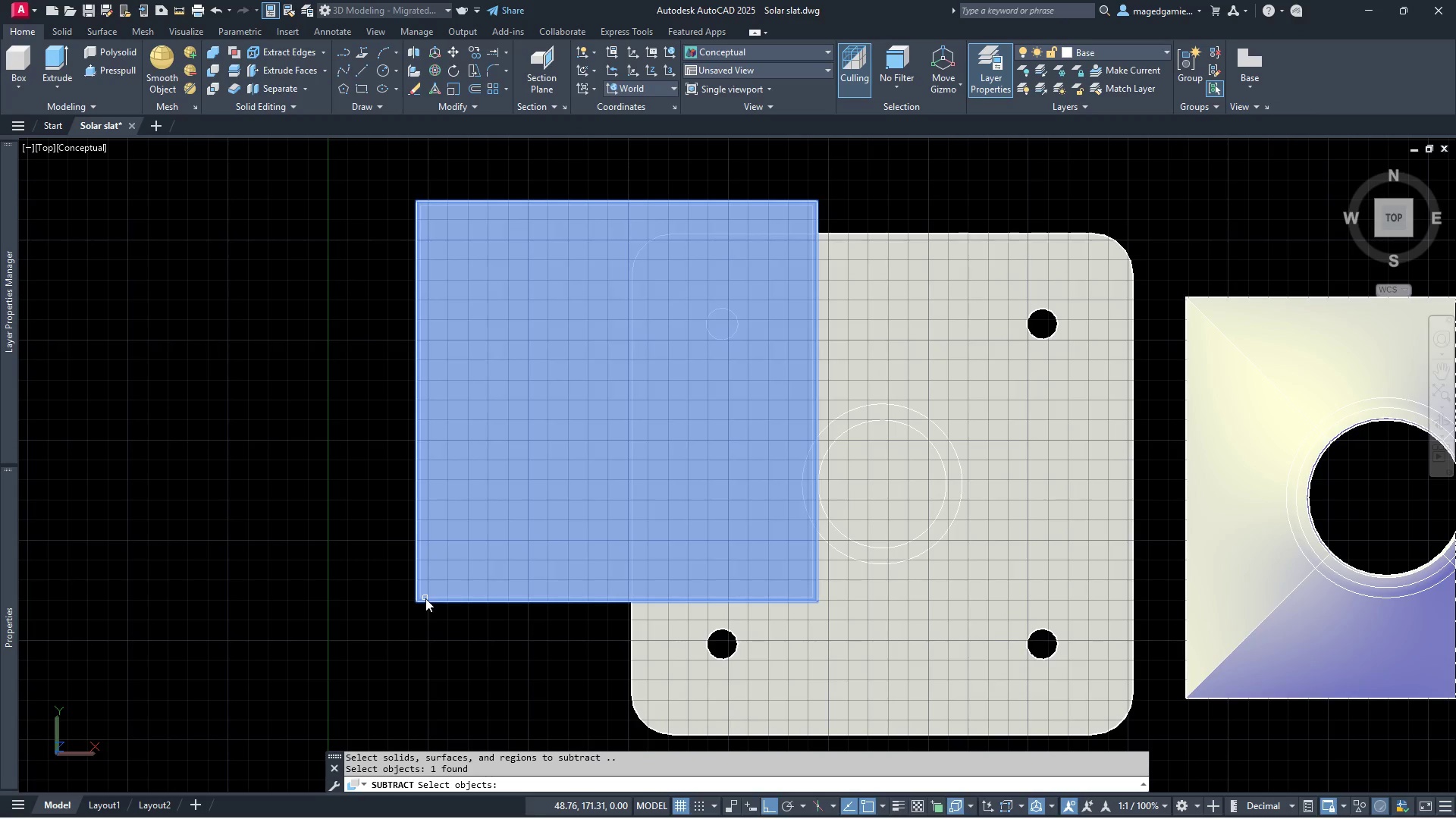 
scroll: coordinate [425, 557], scroll_direction: up, amount: 6.0
 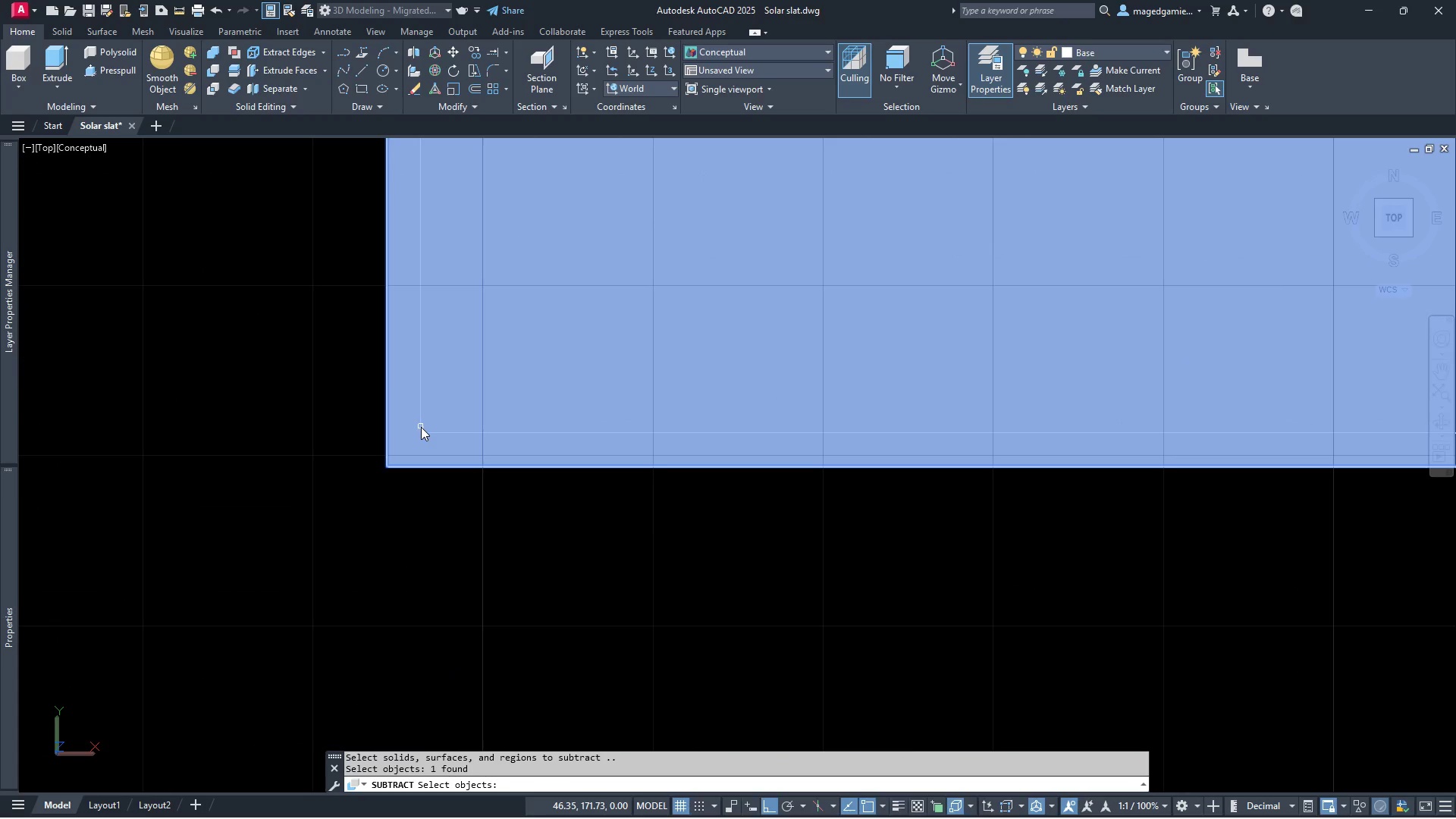 
left_click([421, 427])
 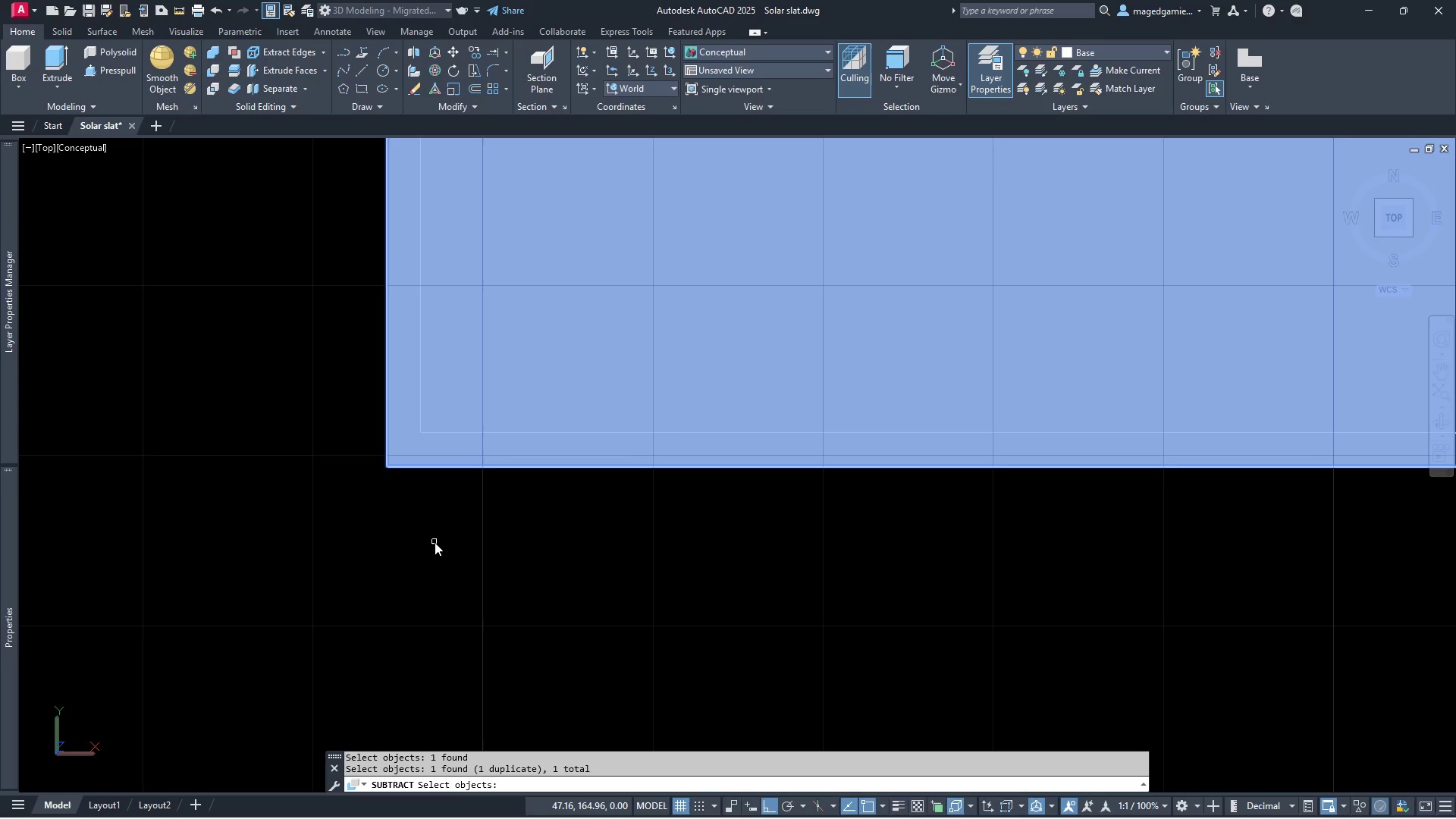 
right_click([435, 542])
 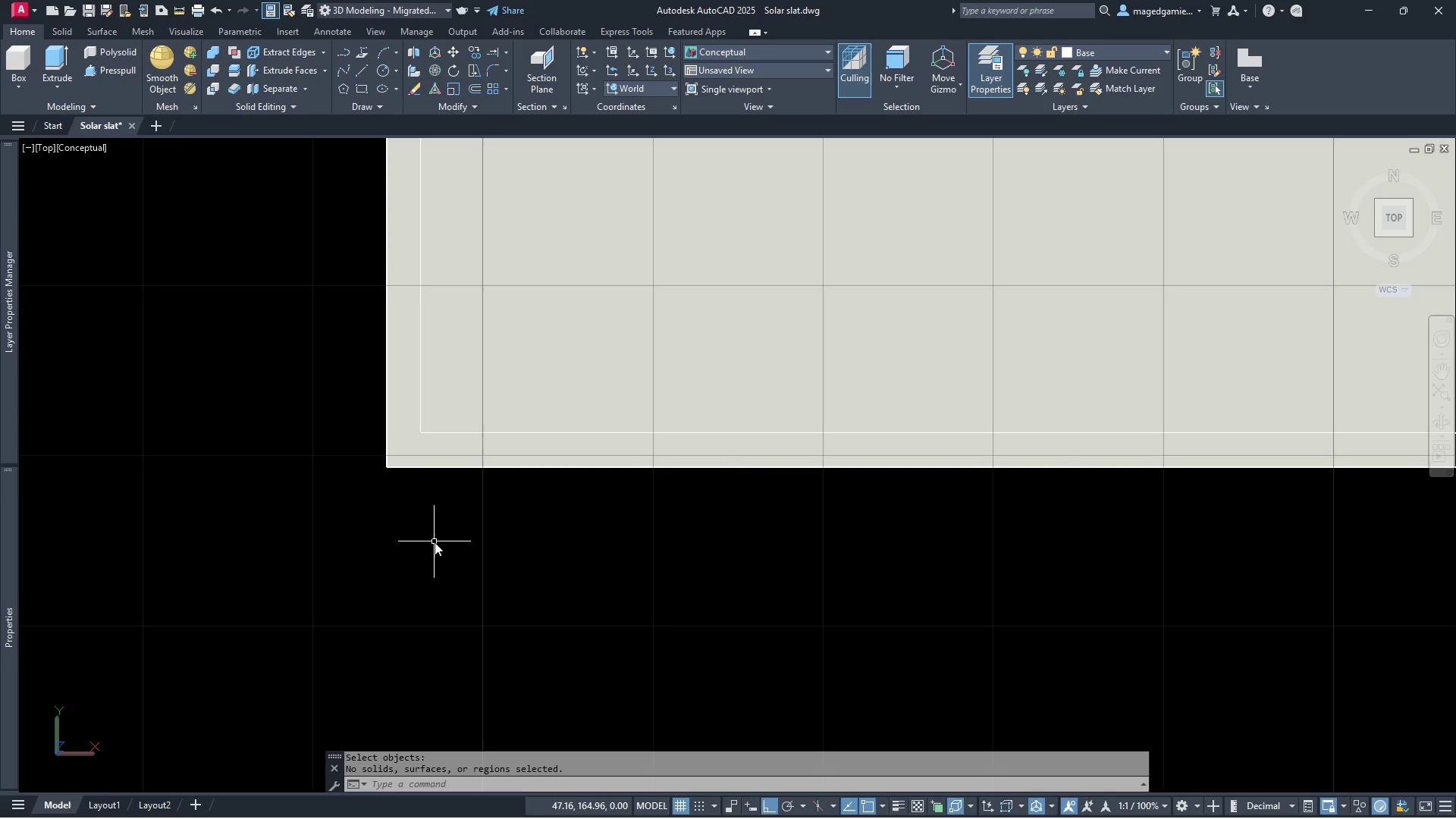 
right_click([435, 542])
 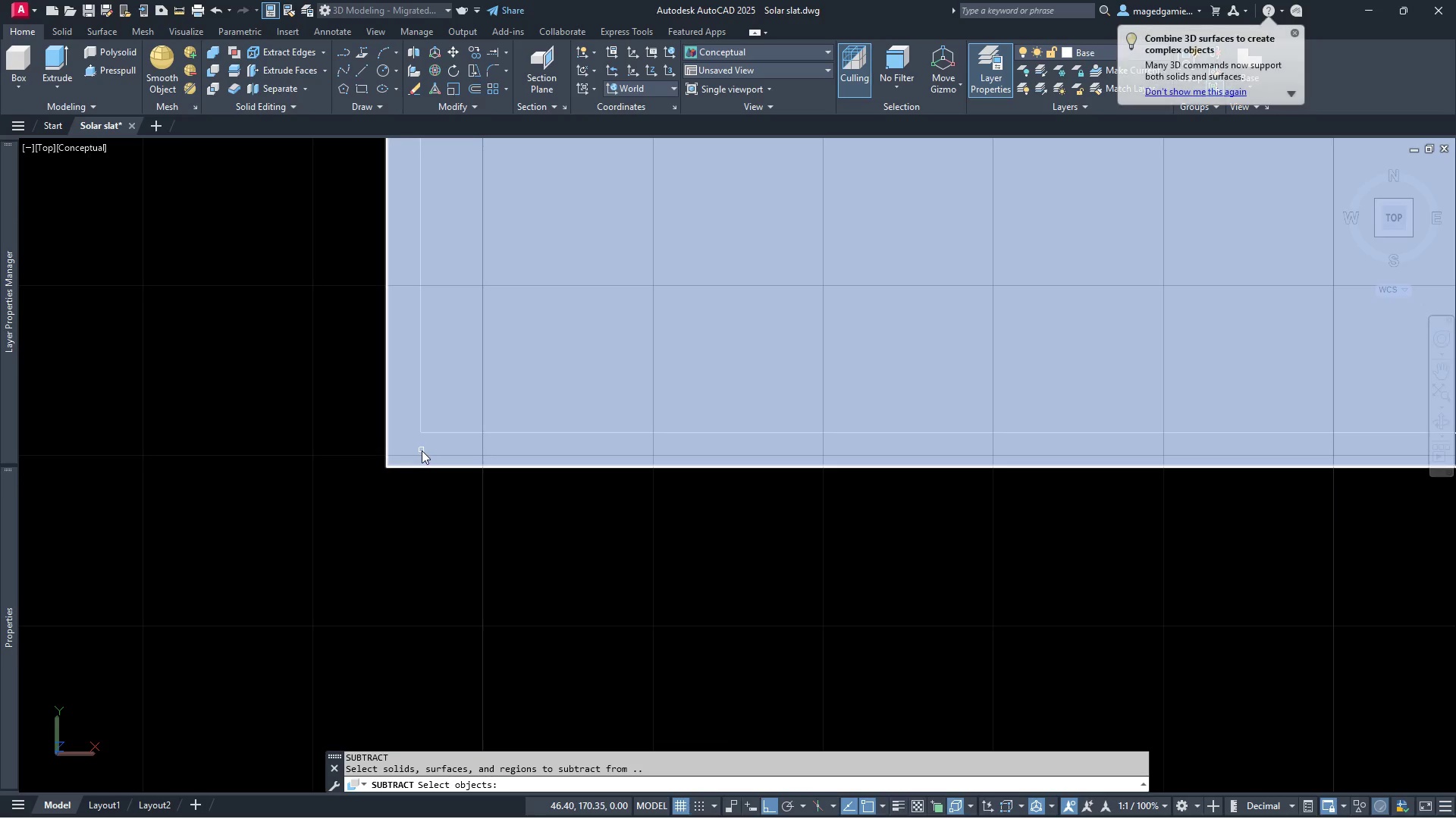 
left_click([422, 450])
 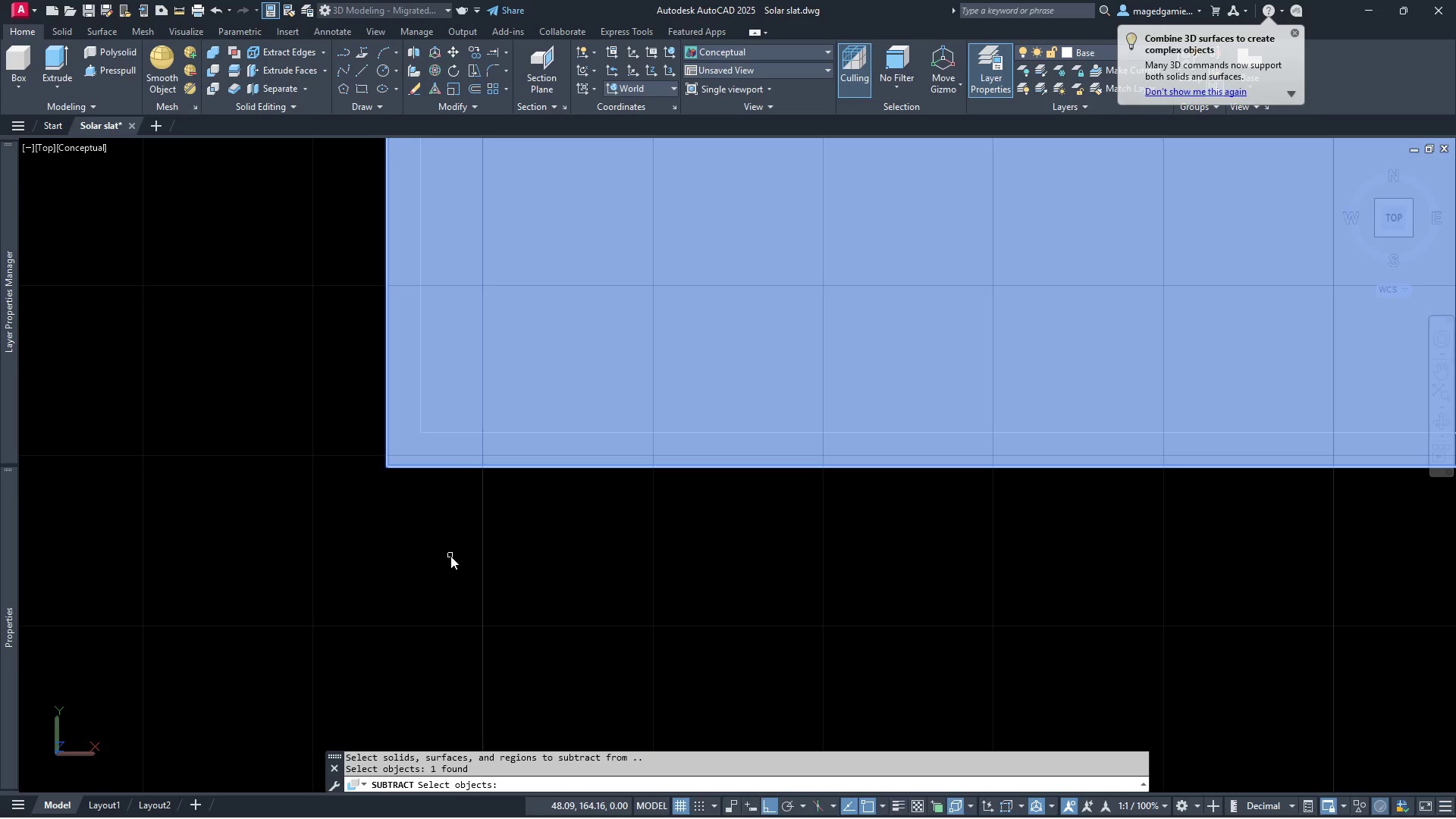 
right_click([450, 556])
 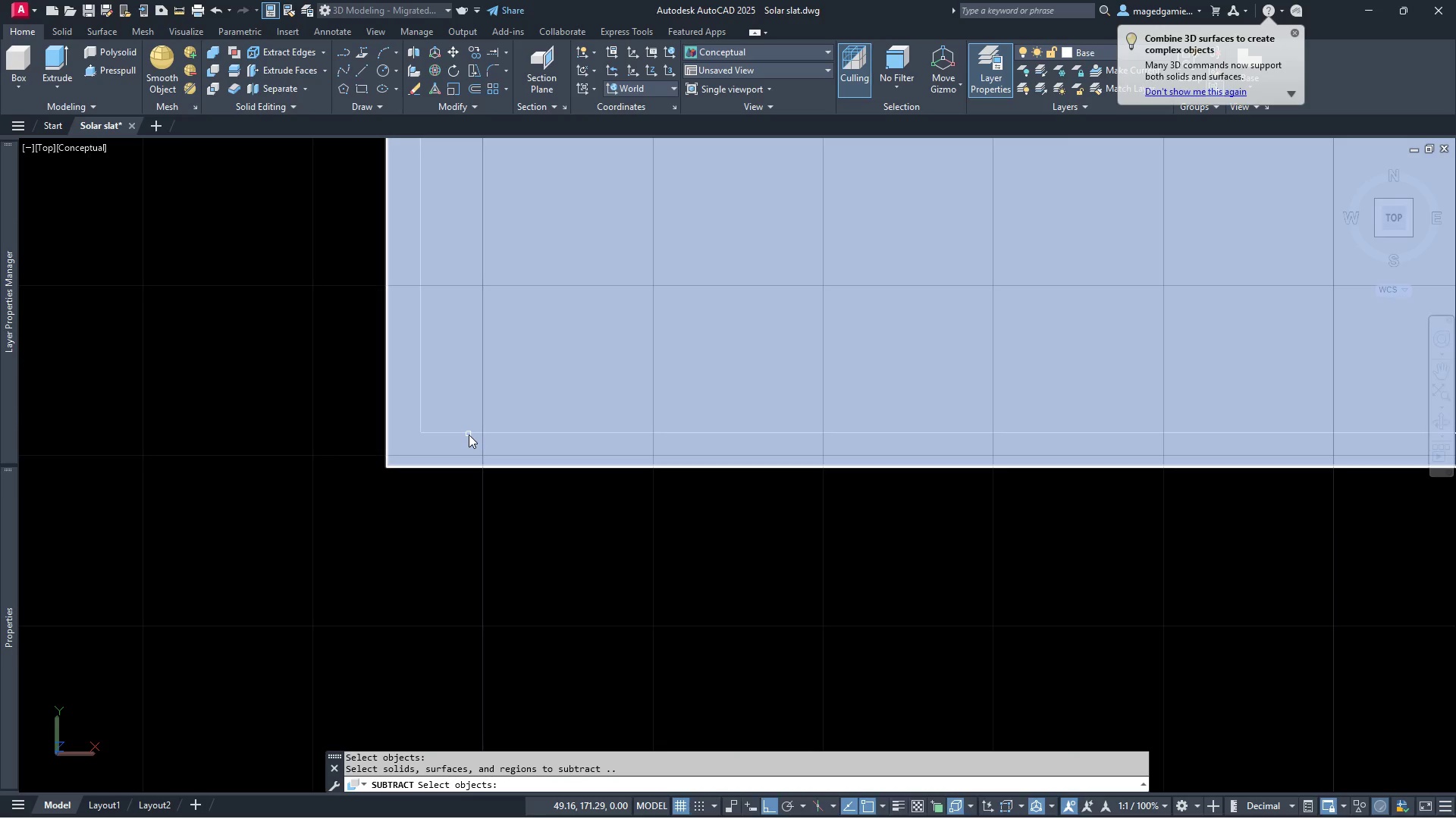 
scroll: coordinate [280, 632], scroll_direction: down, amount: 5.0
 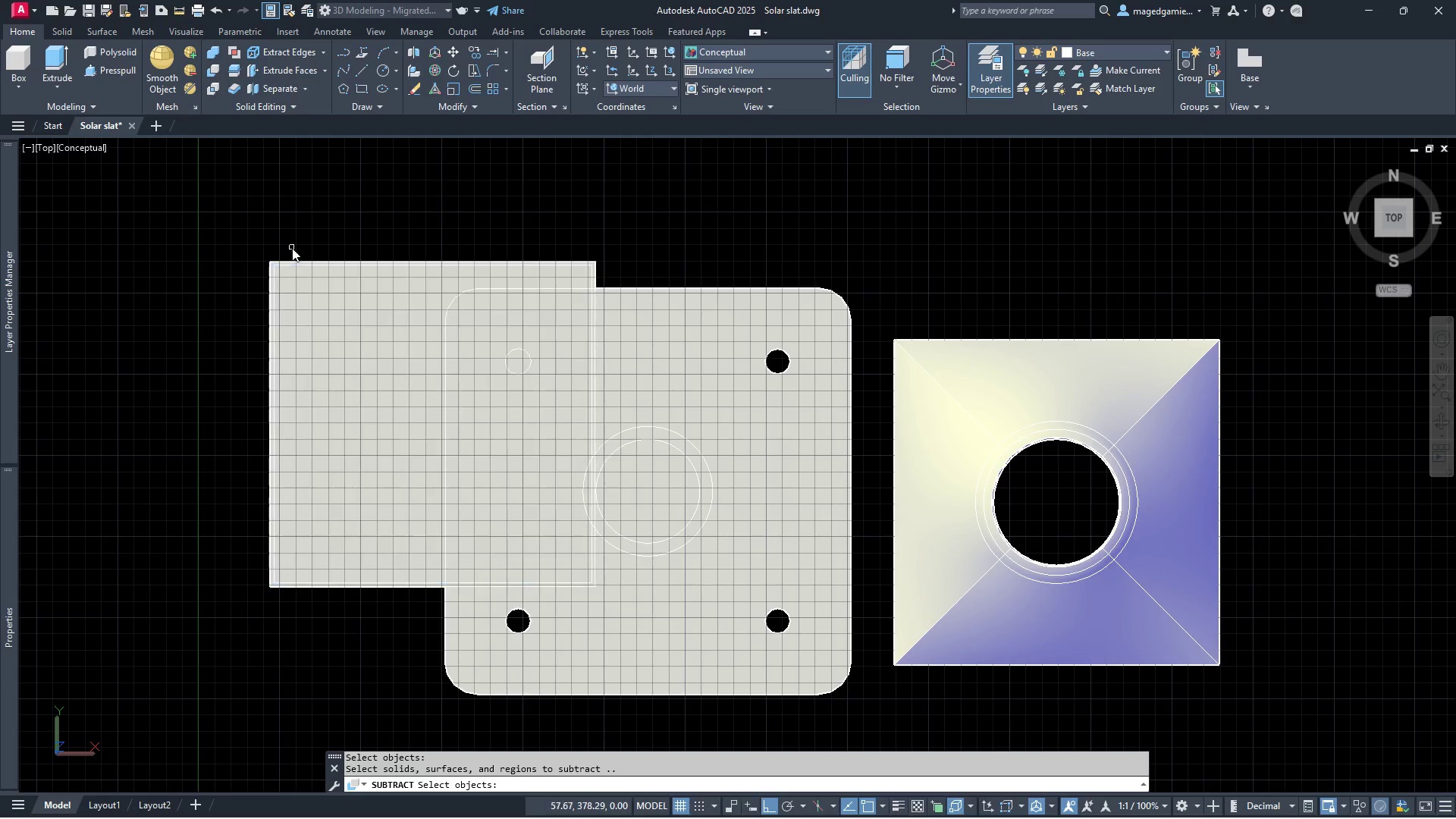 
scroll: coordinate [248, 269], scroll_direction: up, amount: 4.0
 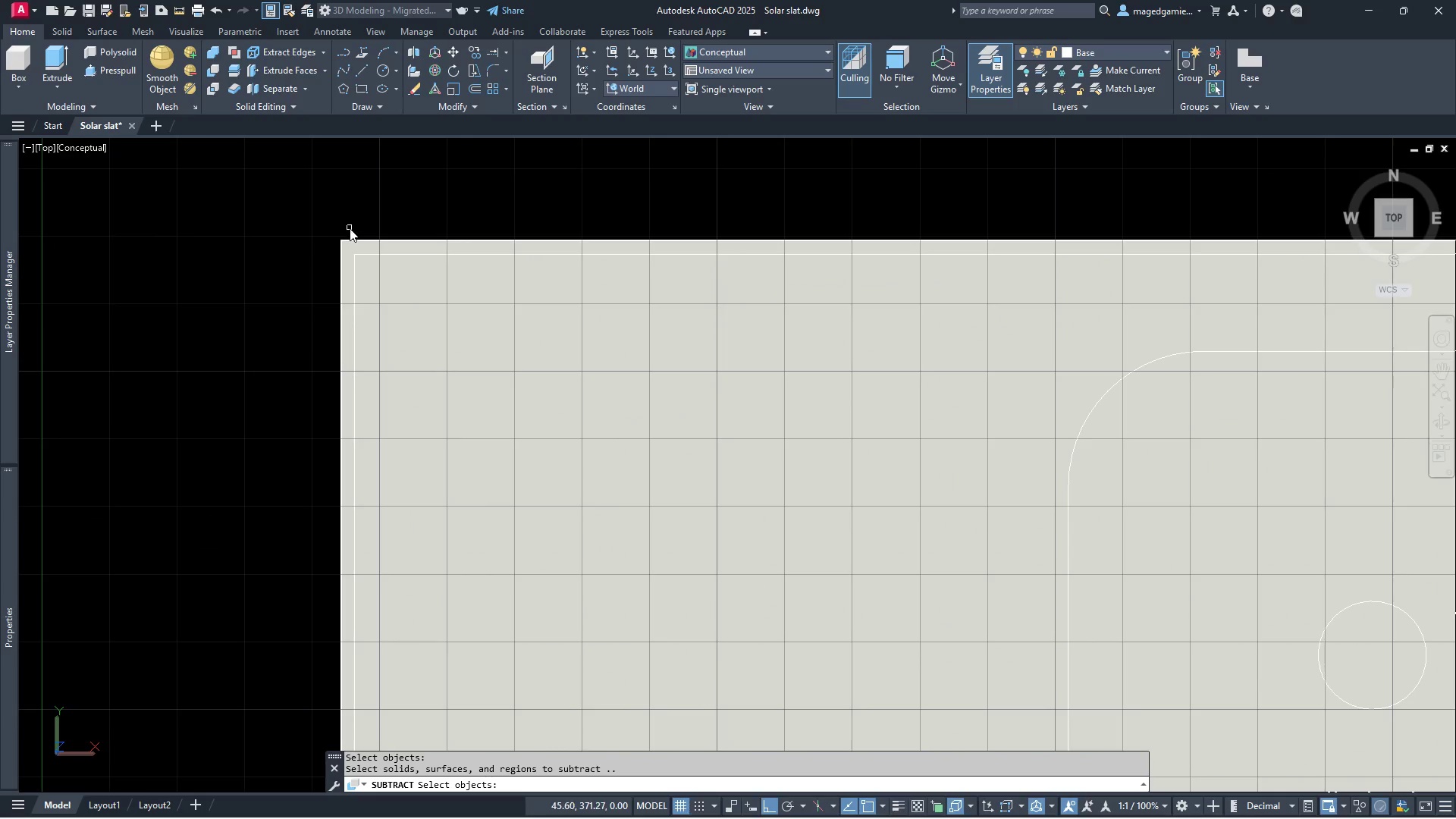 
left_click([350, 228])
 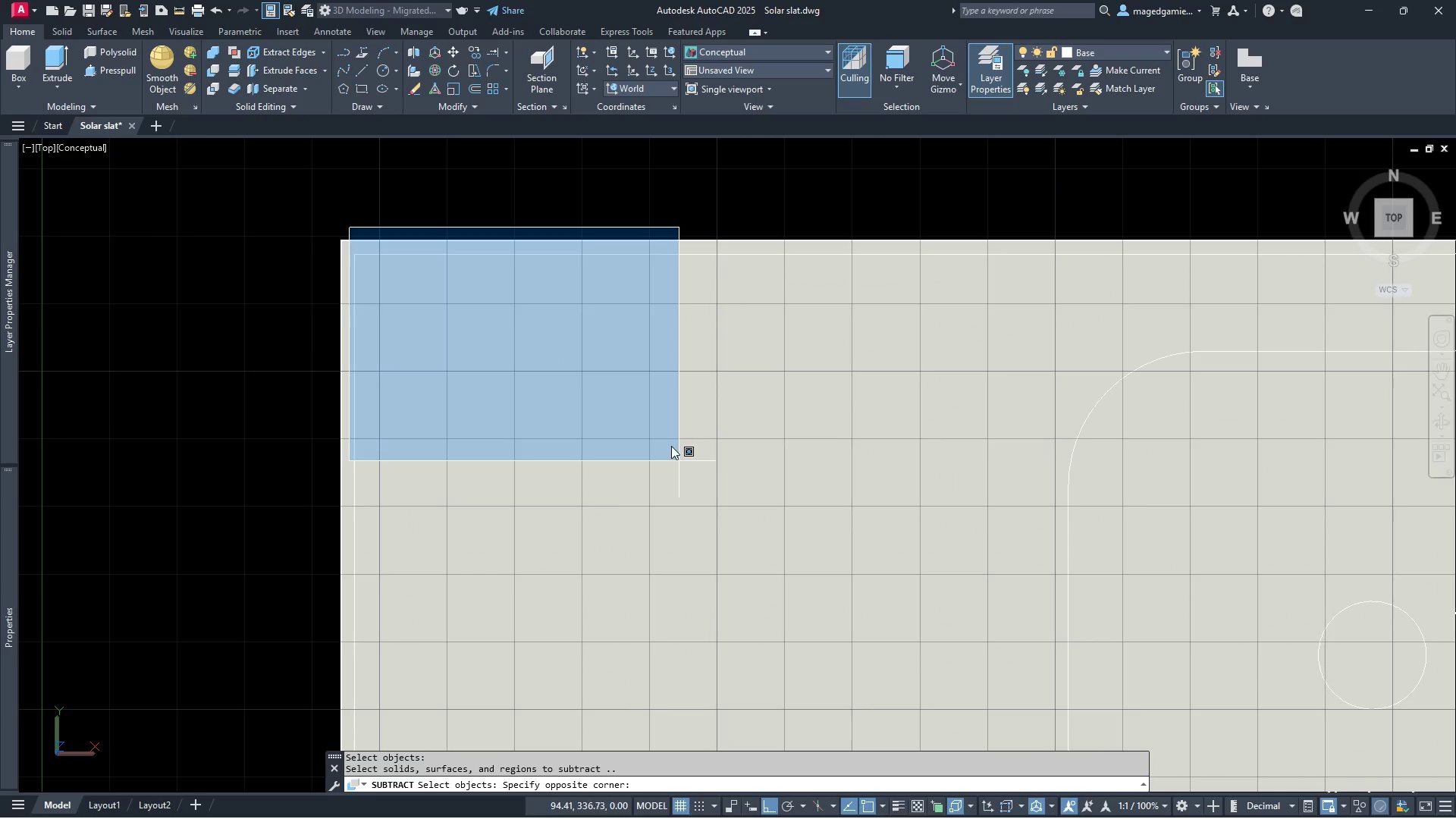 
scroll: coordinate [535, 284], scroll_direction: down, amount: 3.0
 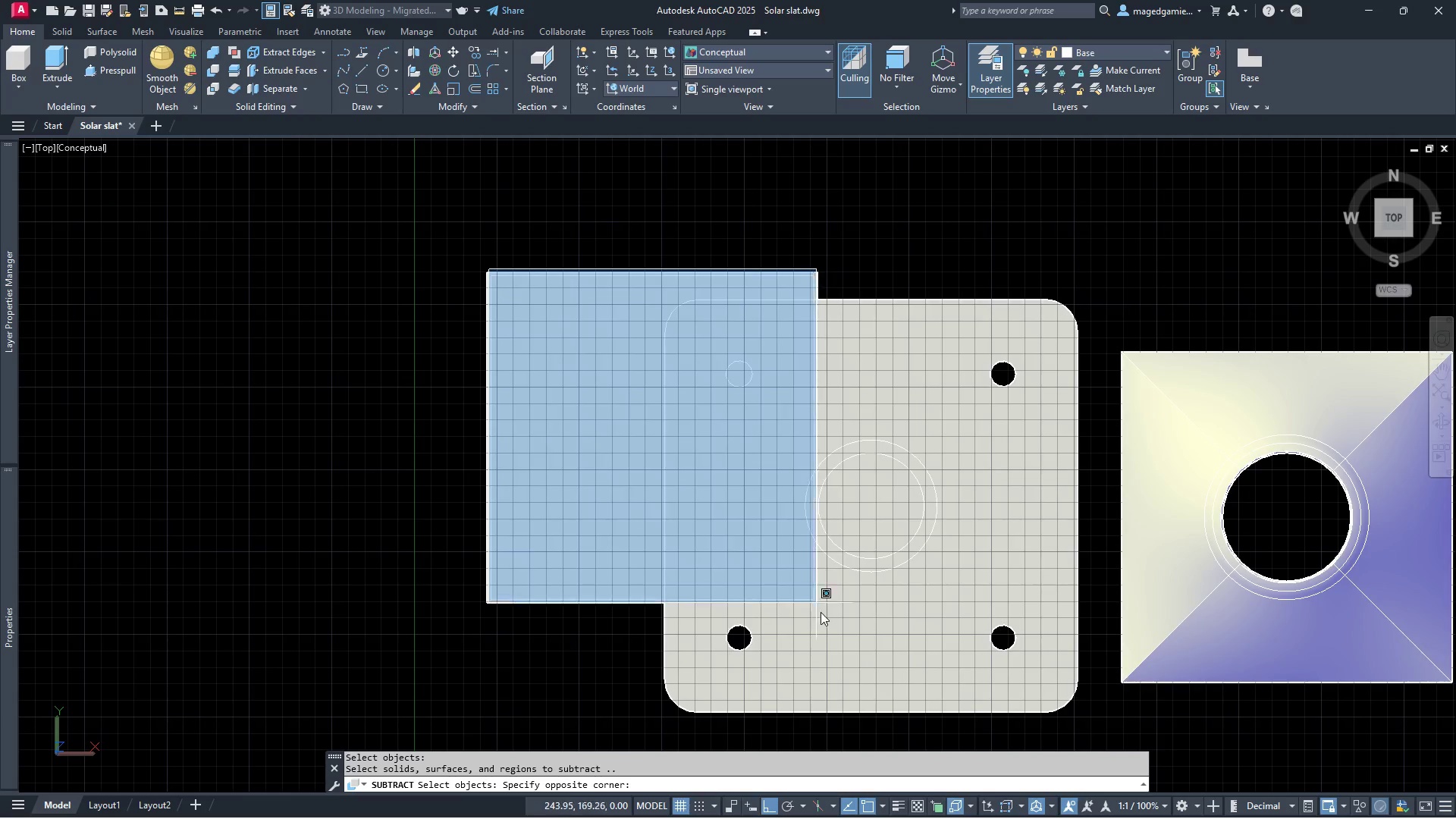 
scroll: coordinate [824, 621], scroll_direction: up, amount: 4.0
 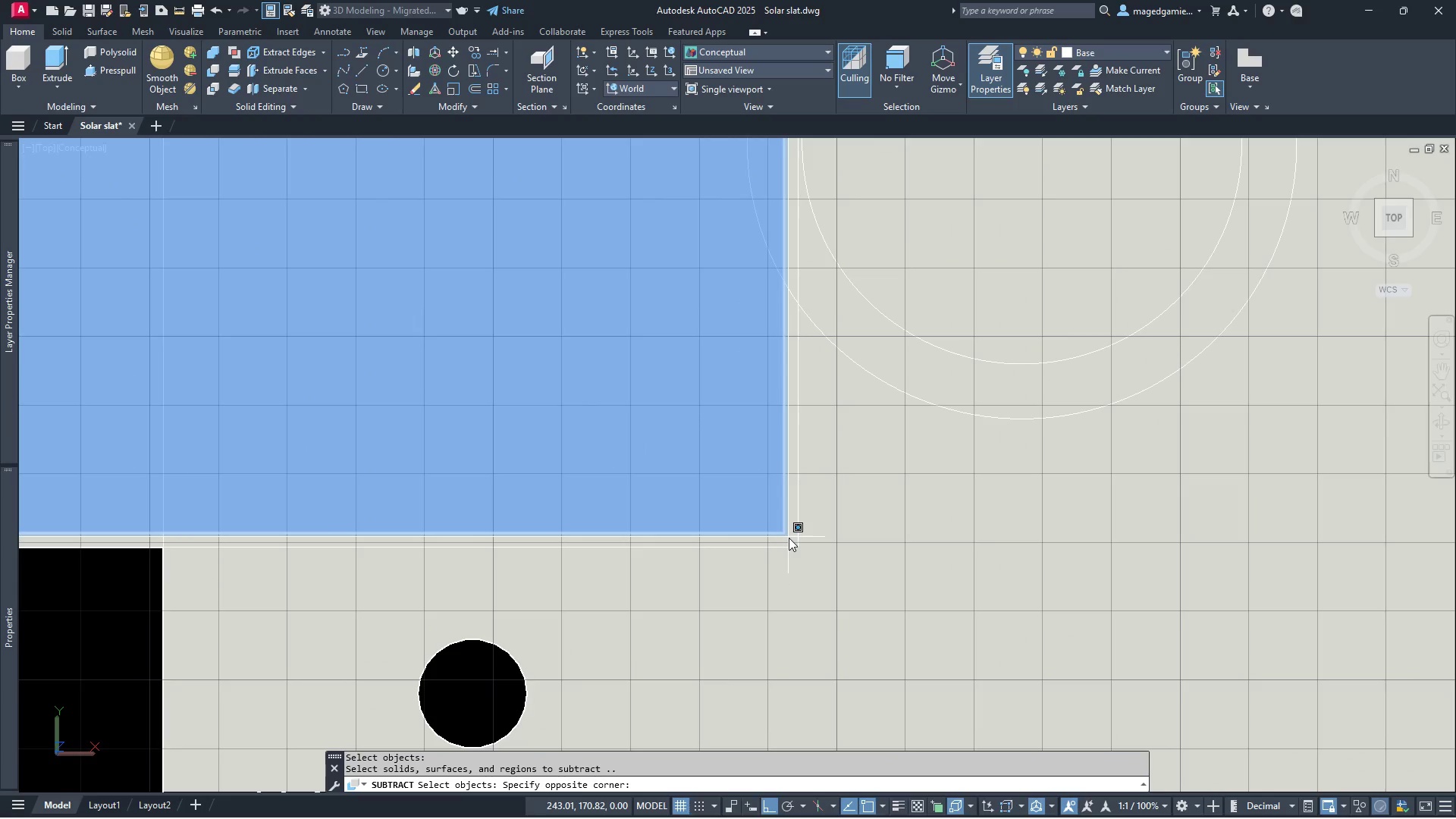 
left_click([789, 538])
 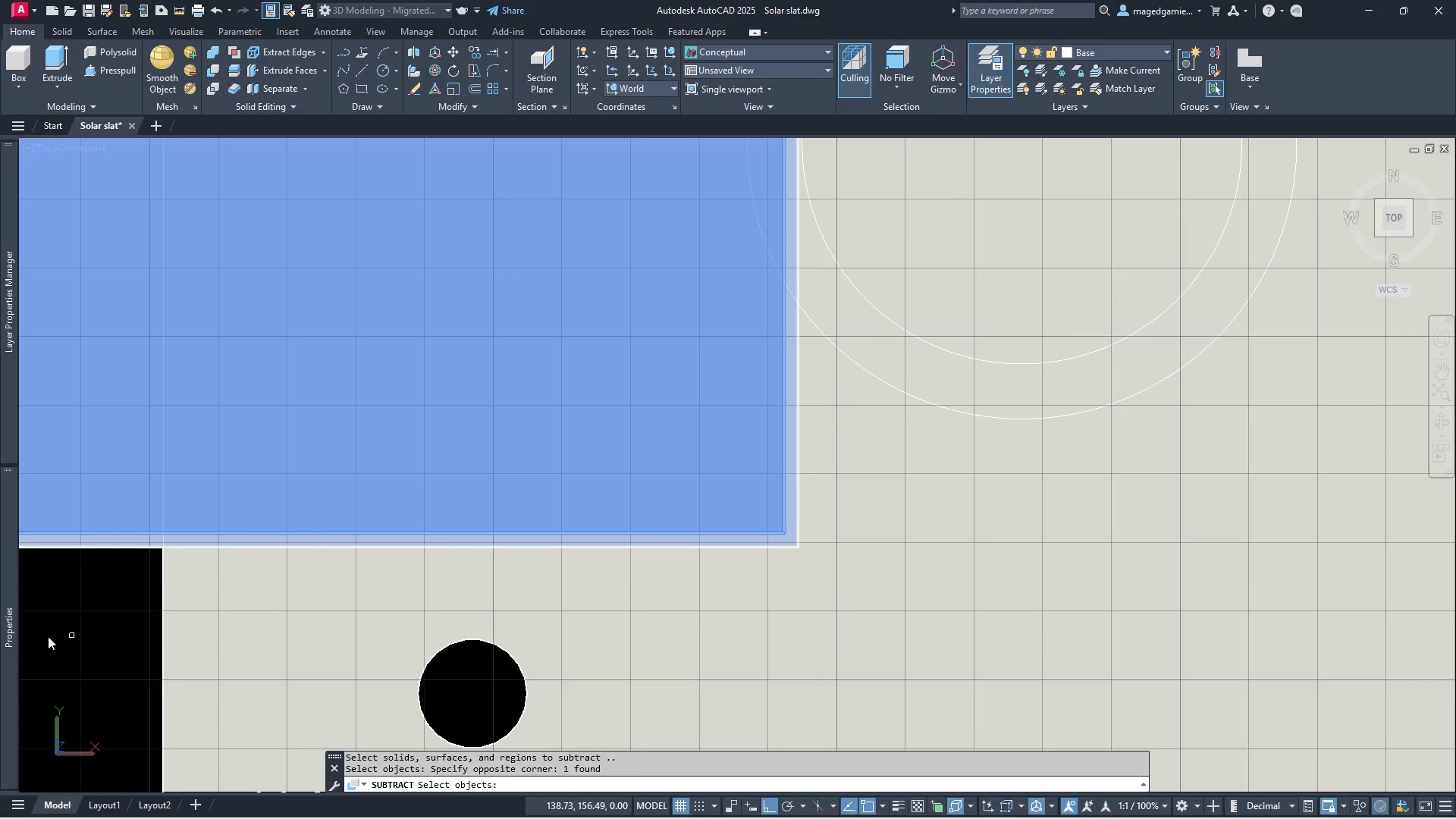 
right_click([37, 630])
 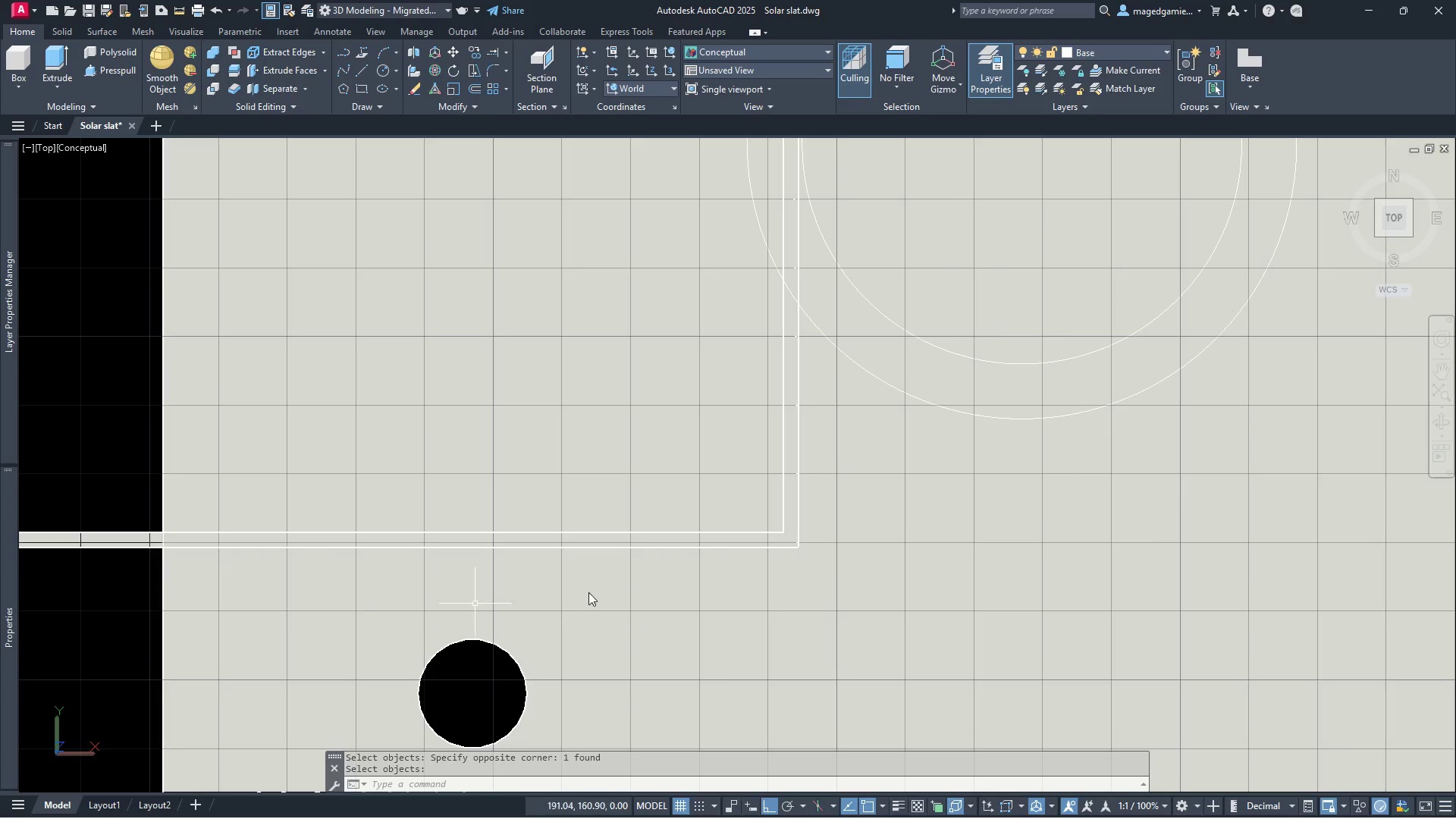 
scroll: coordinate [723, 565], scroll_direction: down, amount: 3.0
 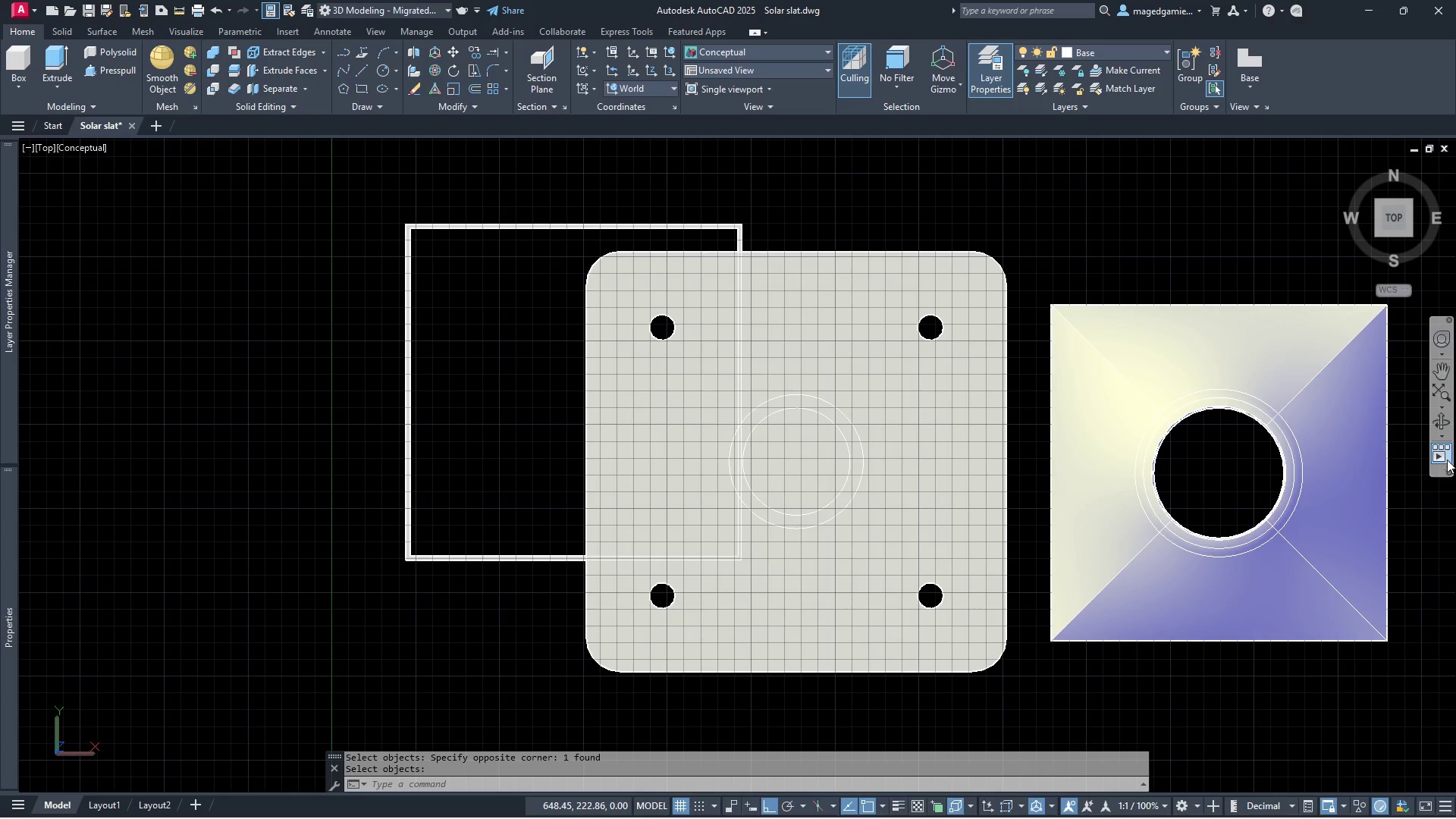 
left_click([1442, 423])
 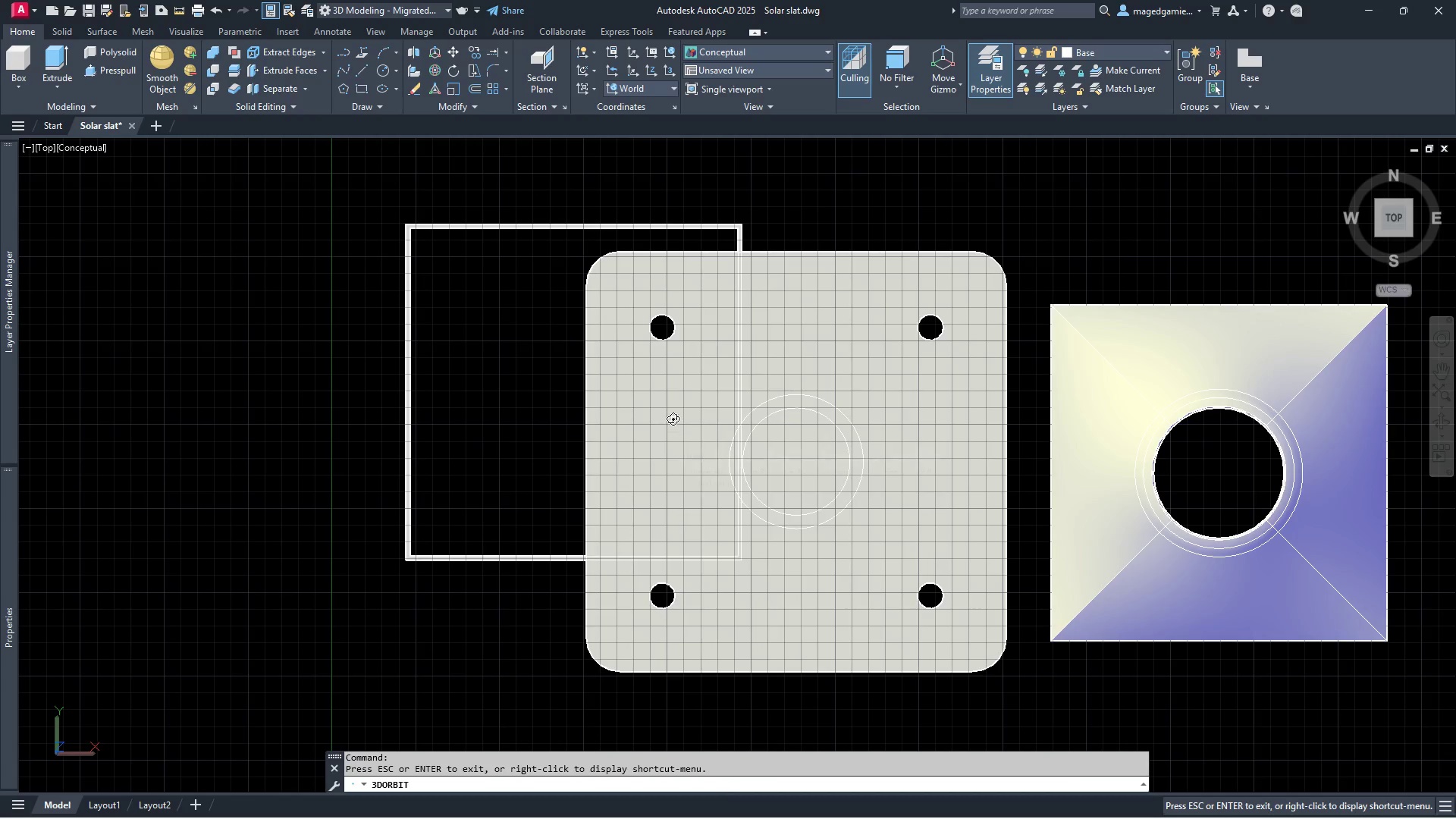 
left_click_drag(start_coordinate=[673, 413], to_coordinate=[662, 214])
 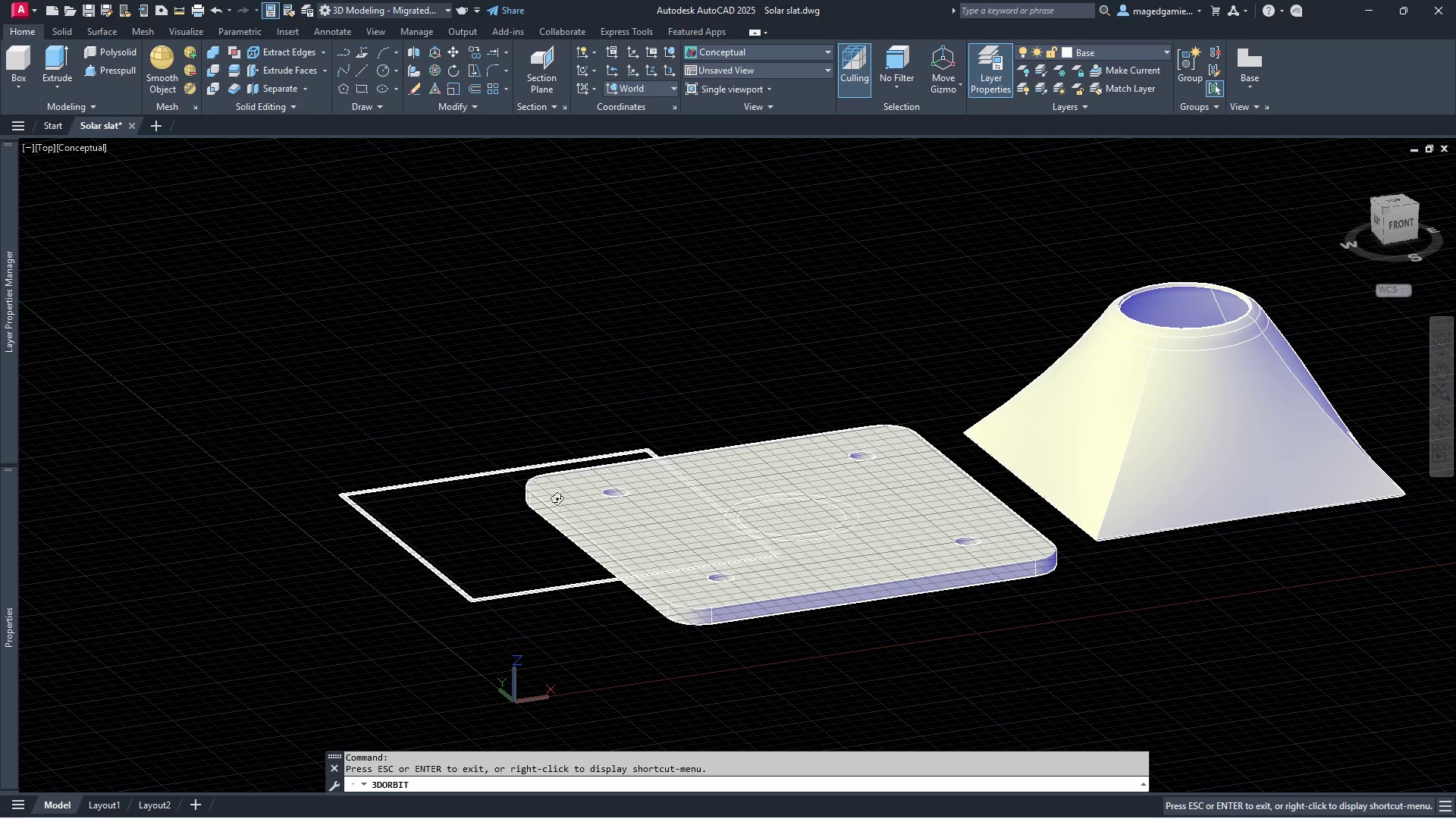 
scroll: coordinate [352, 611], scroll_direction: up, amount: 9.0
 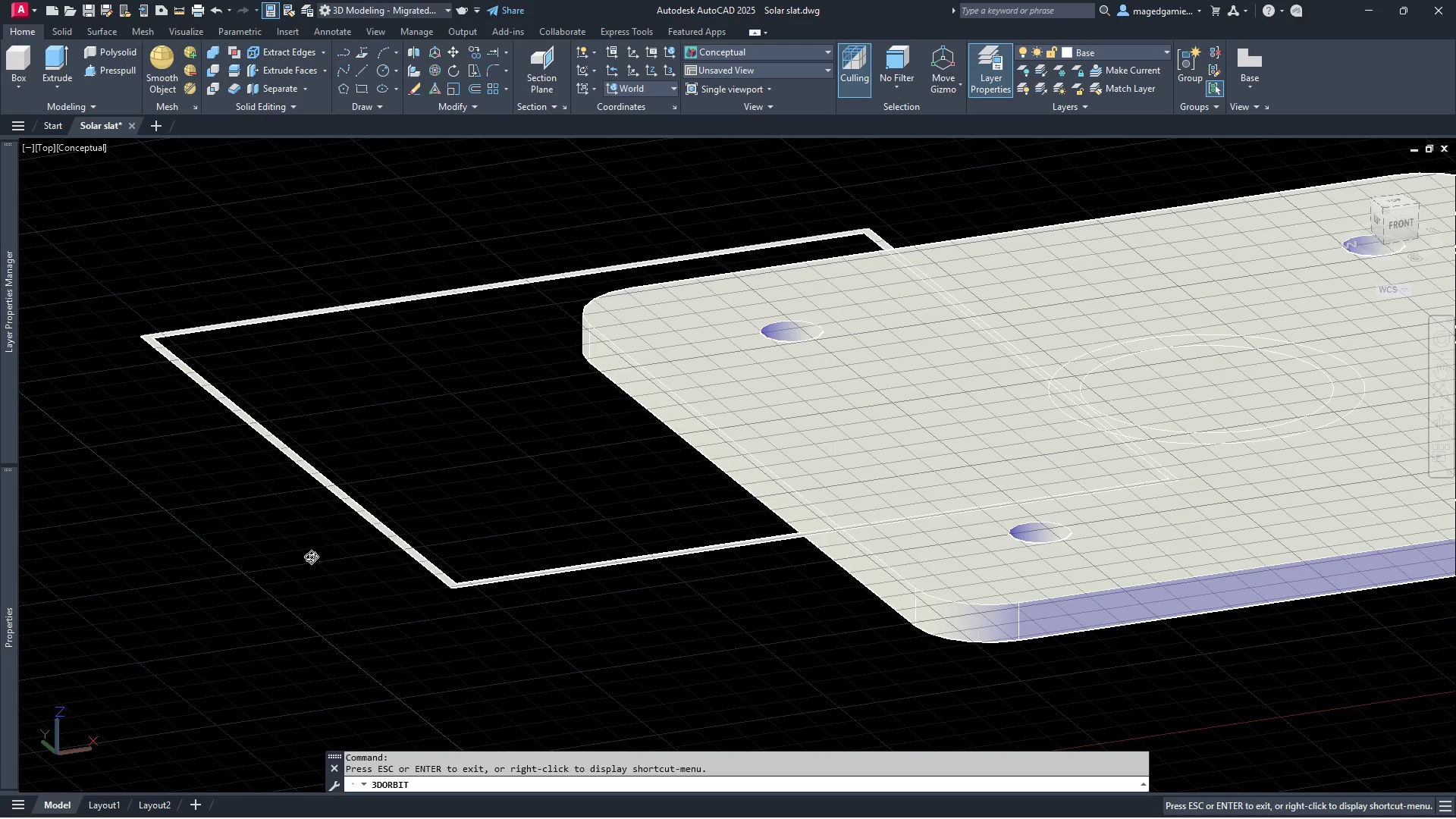 
left_click_drag(start_coordinate=[295, 546], to_coordinate=[246, 523])
 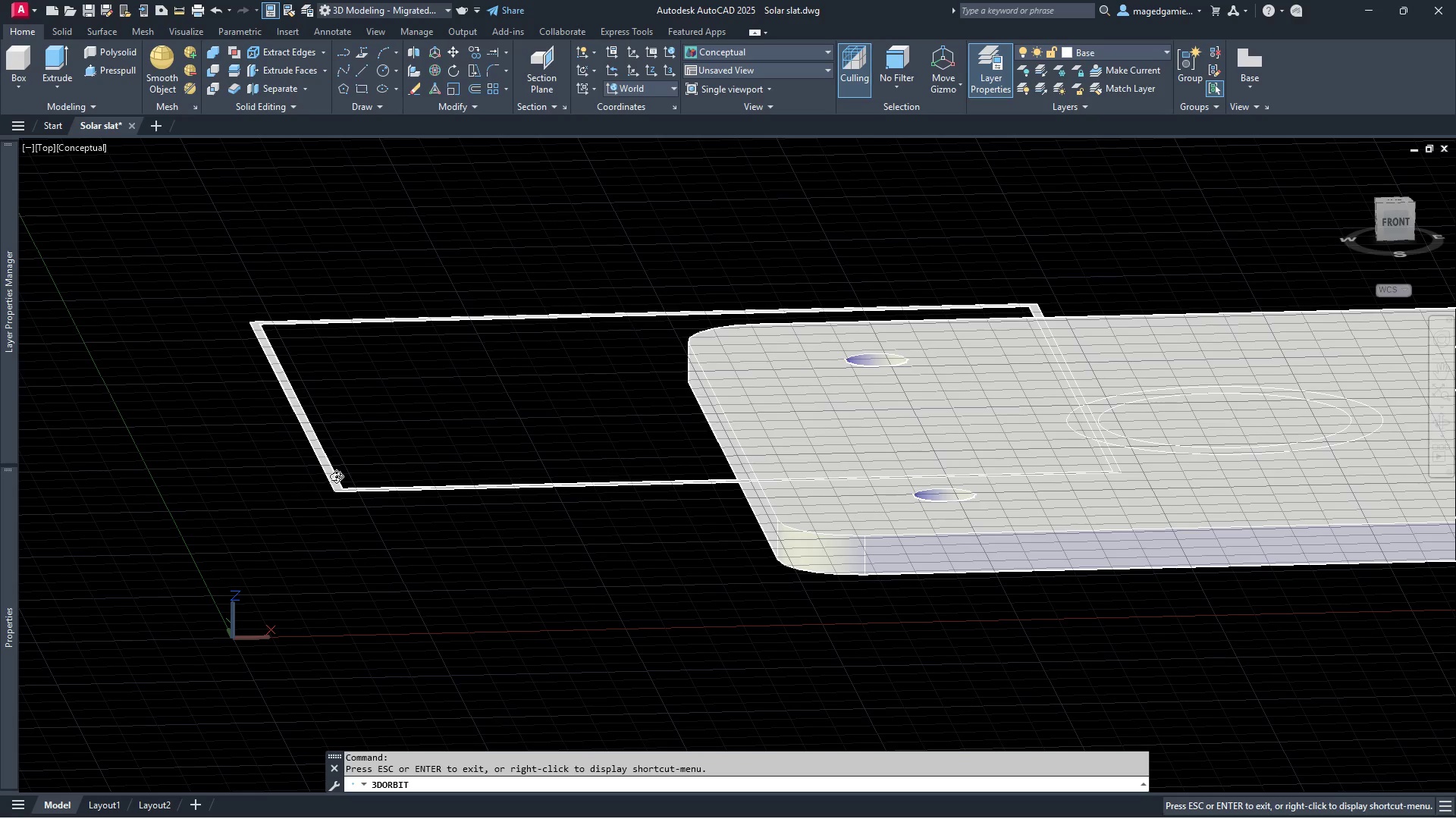 
wait(56.25)
 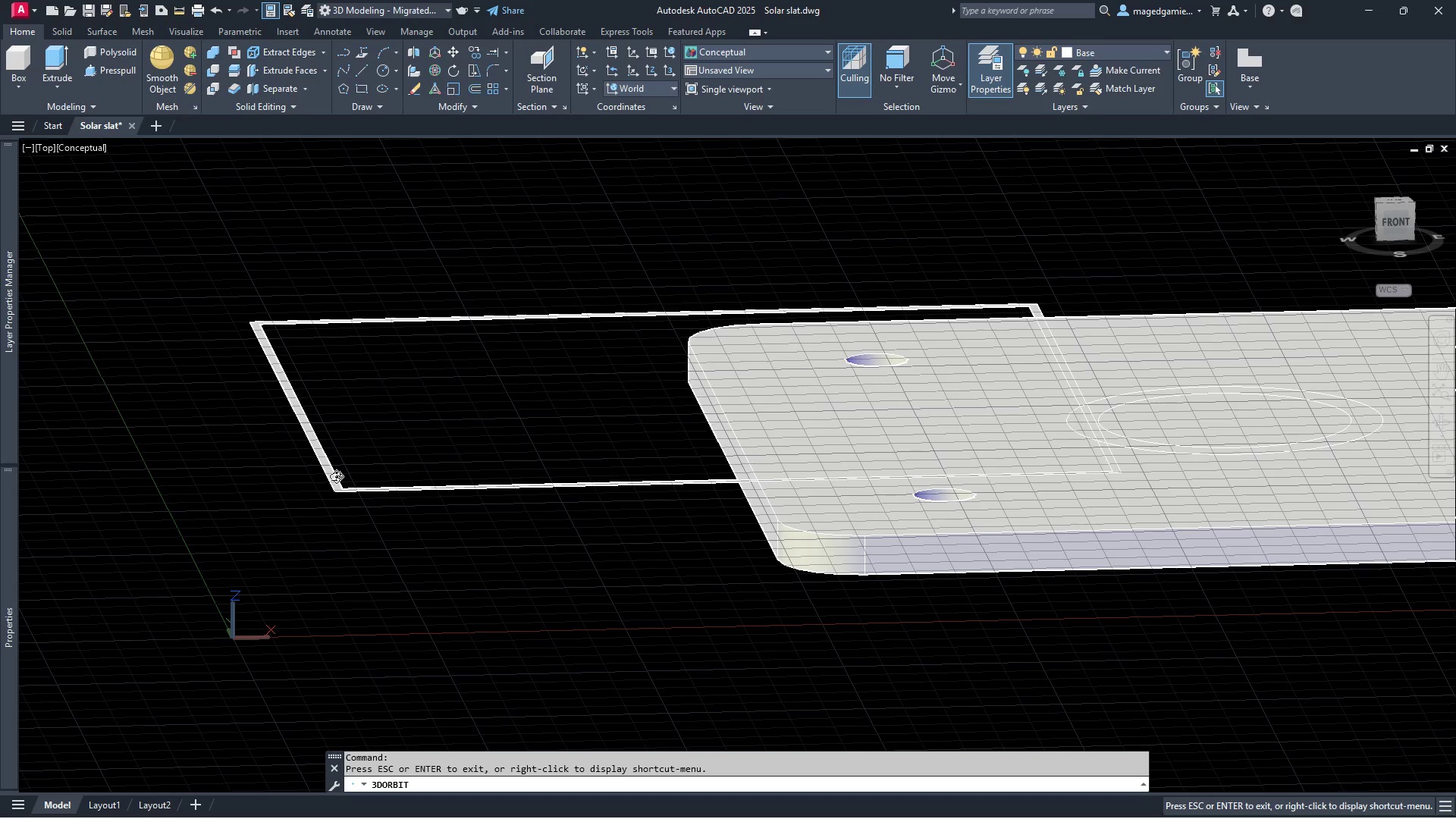 
key(Escape)
 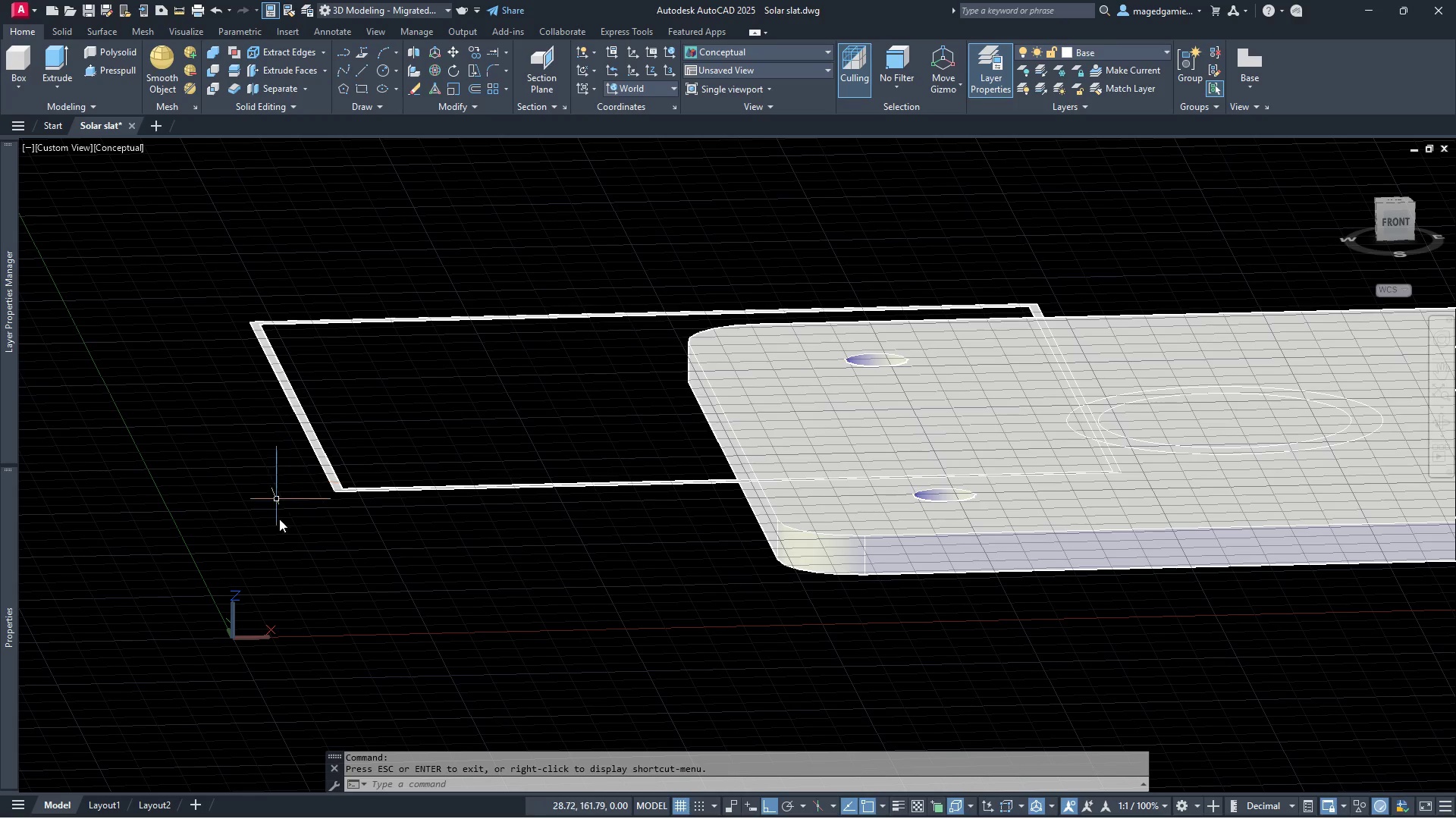 
scroll: coordinate [341, 505], scroll_direction: up, amount: 7.0
 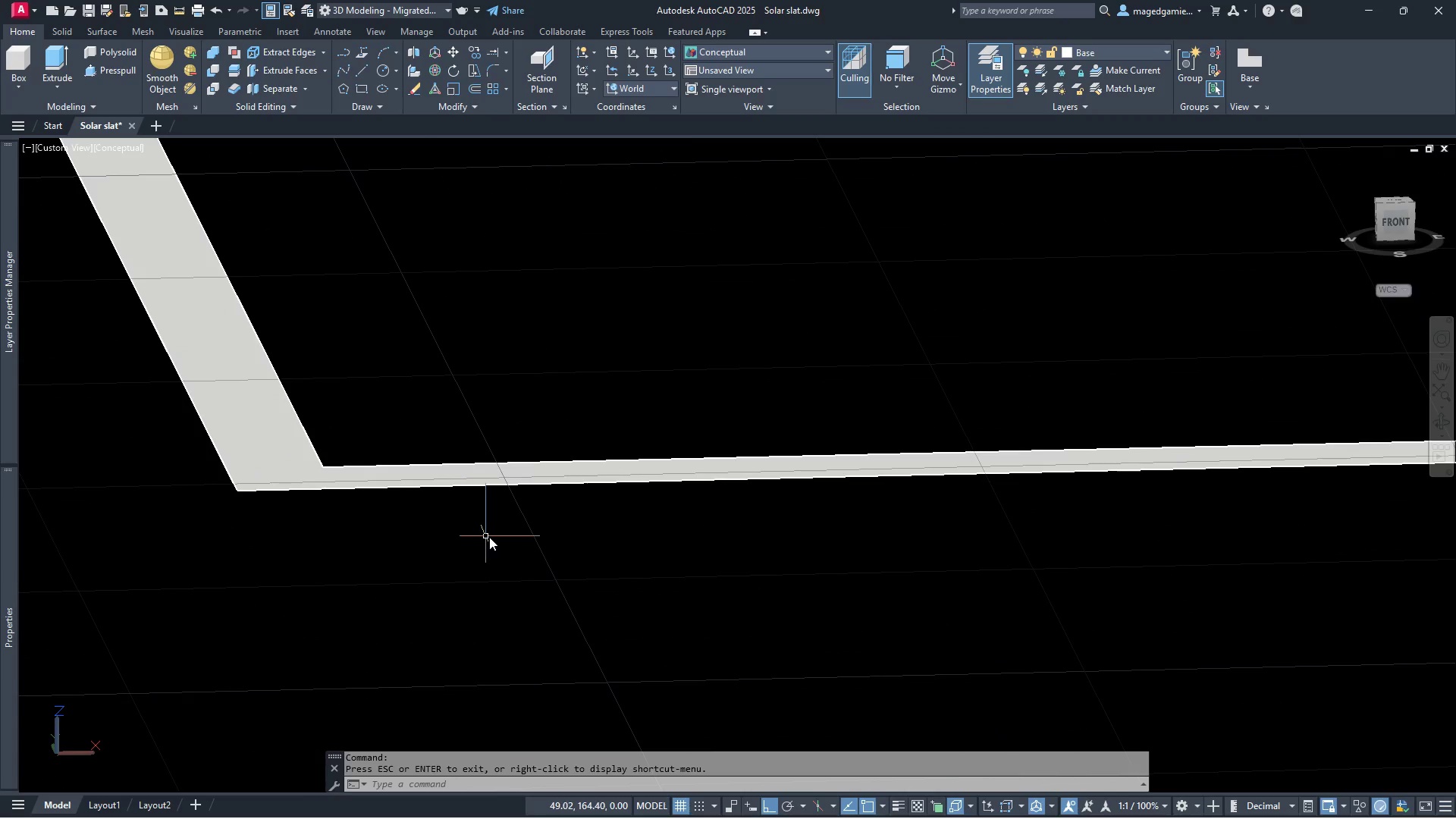 
scroll: coordinate [469, 570], scroll_direction: down, amount: 5.0
 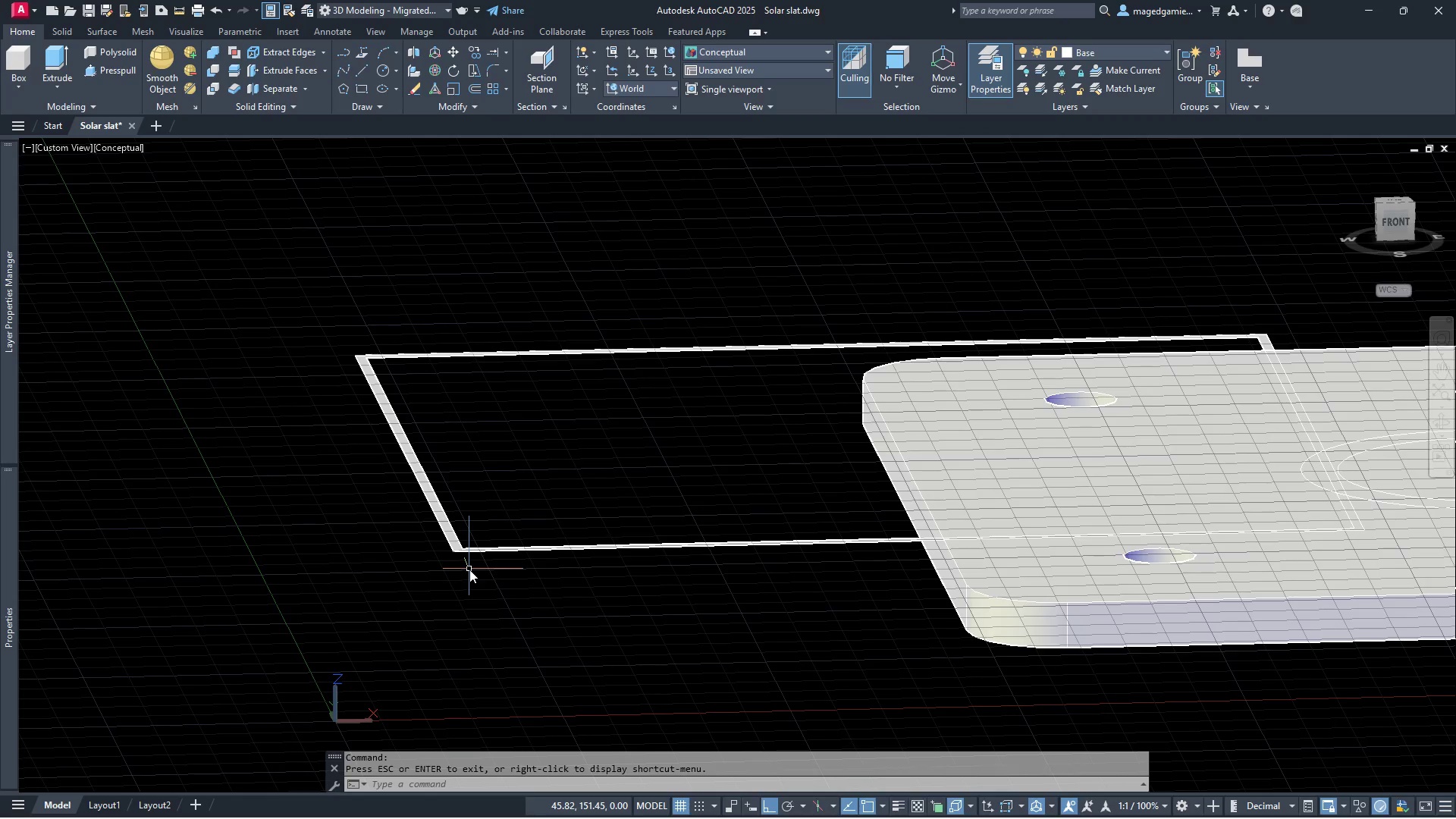 
scroll: coordinate [463, 531], scroll_direction: up, amount: 1.0
 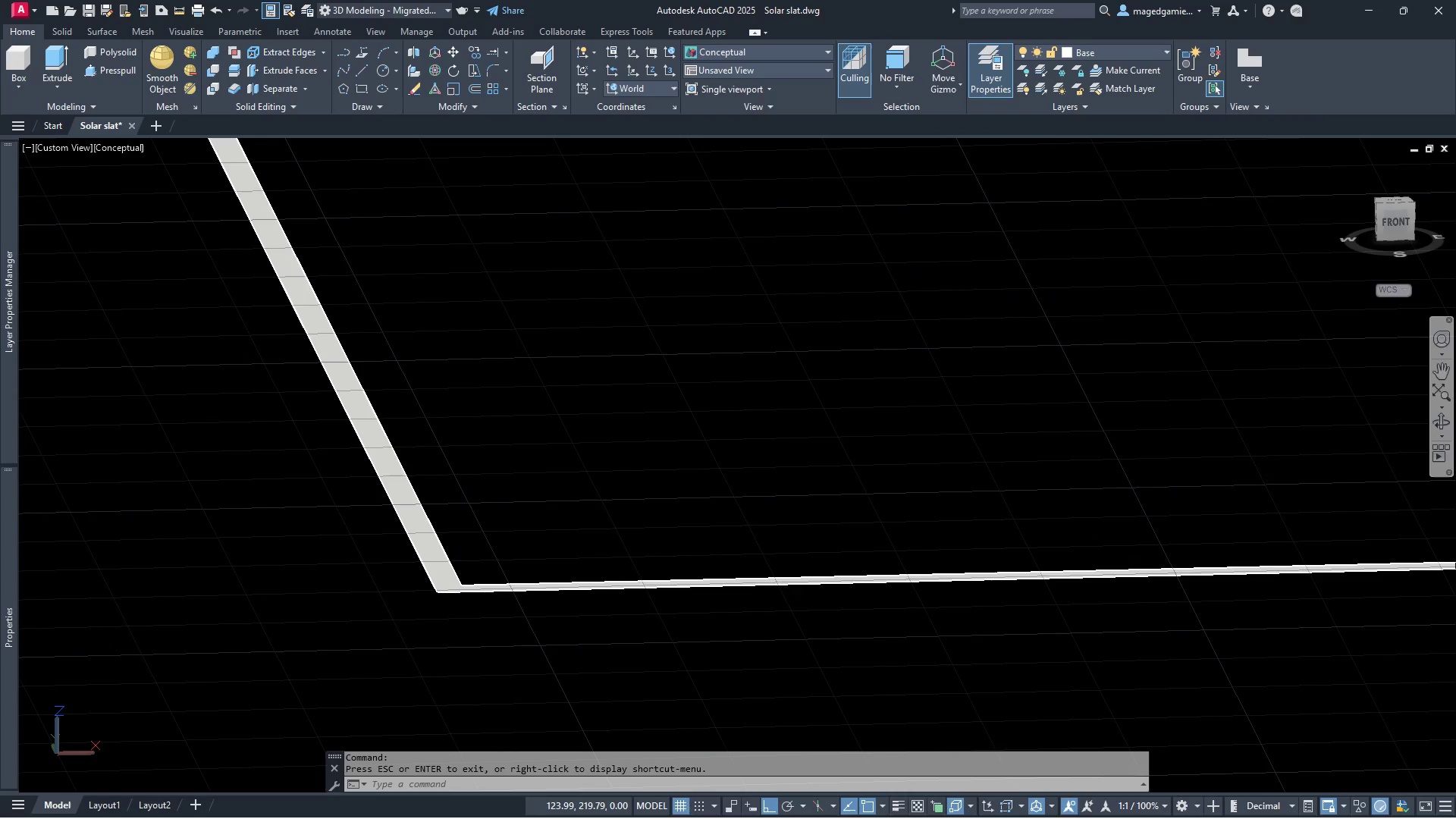 
left_click([1442, 419])
 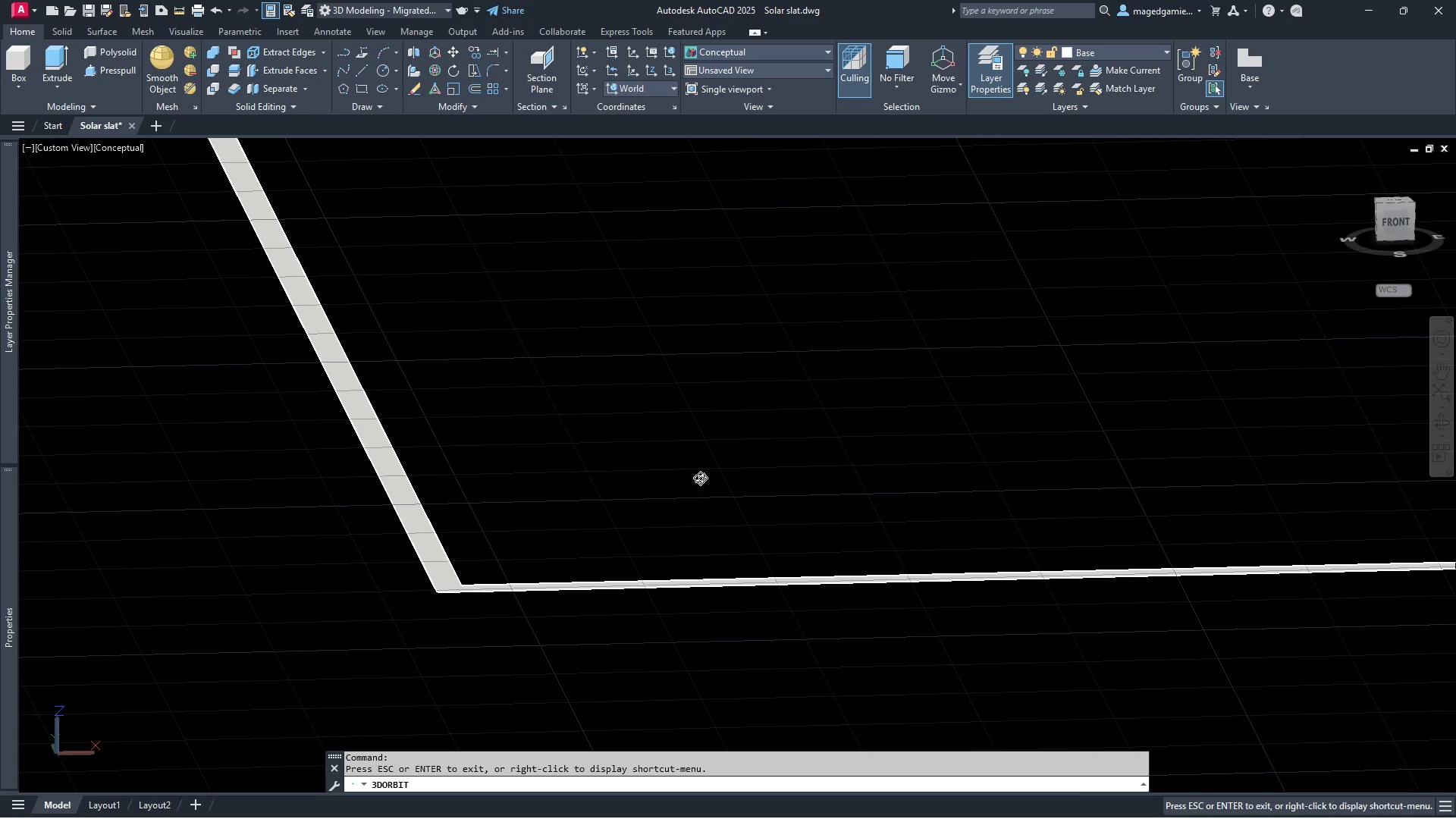 
left_click_drag(start_coordinate=[666, 479], to_coordinate=[642, 455])
 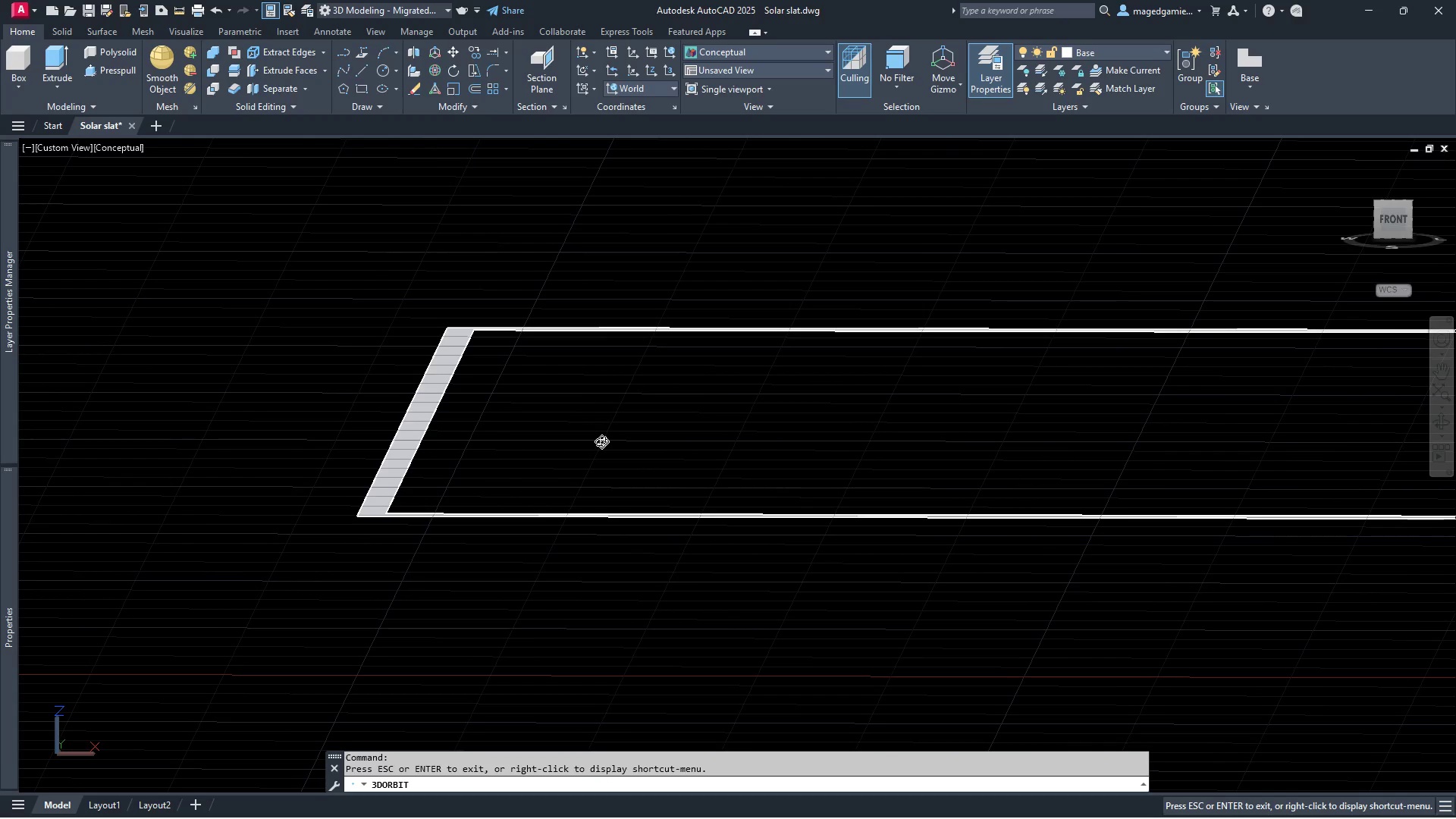 
left_click_drag(start_coordinate=[607, 444], to_coordinate=[616, 513])
 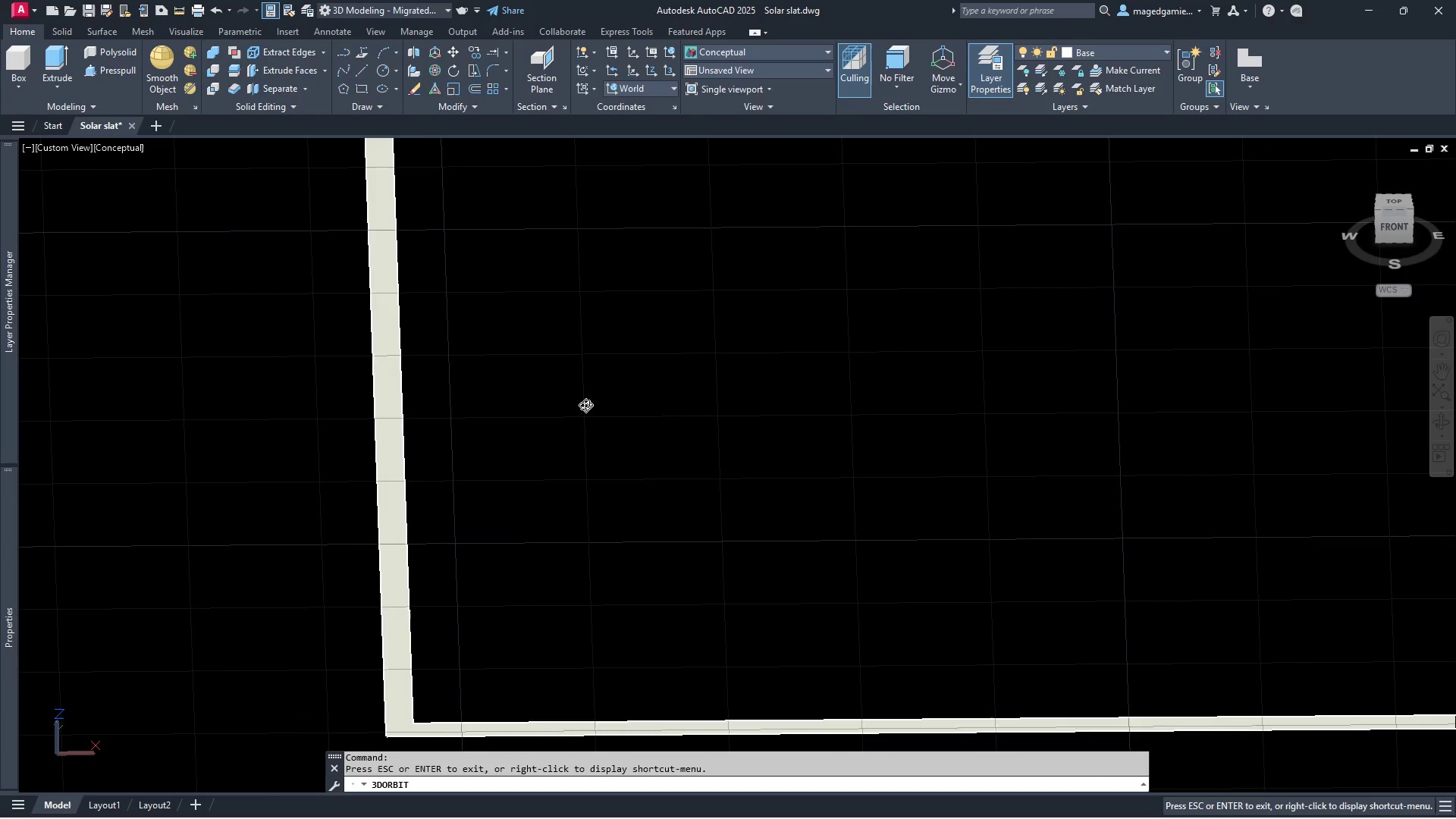 
scroll: coordinate [584, 403], scroll_direction: down, amount: 4.0
 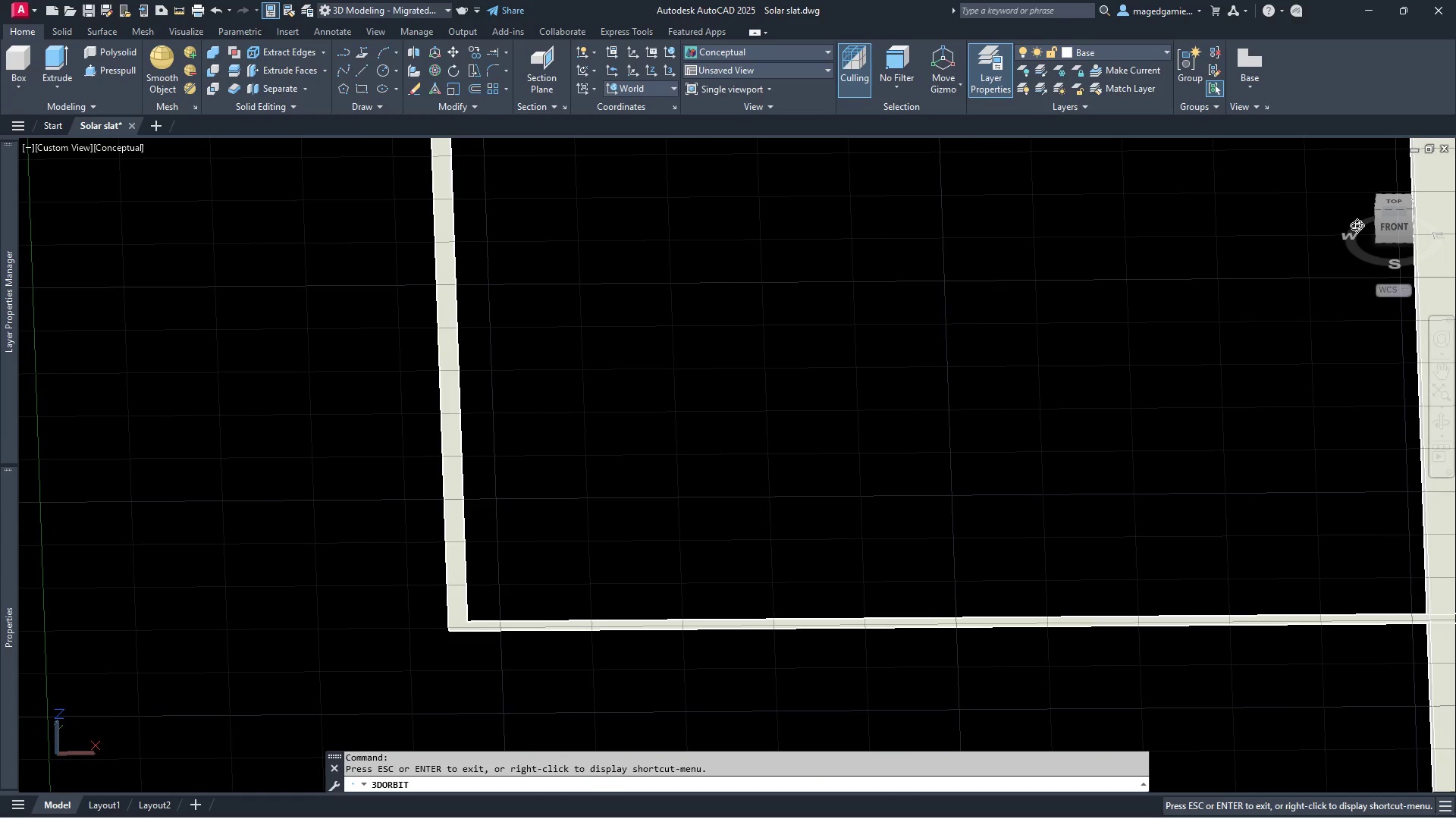 
key(Escape)
 